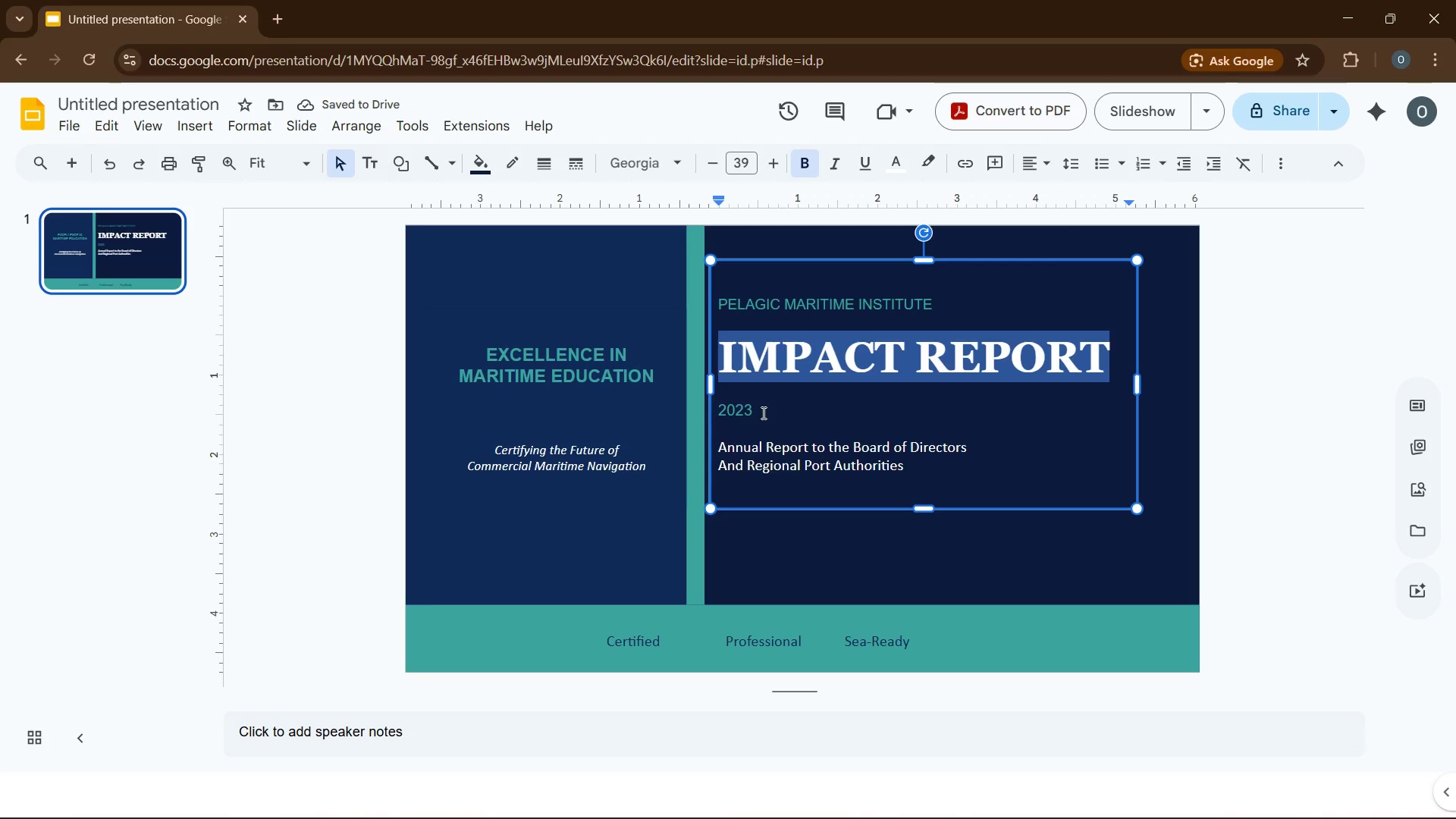 
left_click_drag(start_coordinate=[764, 409], to_coordinate=[717, 406])
 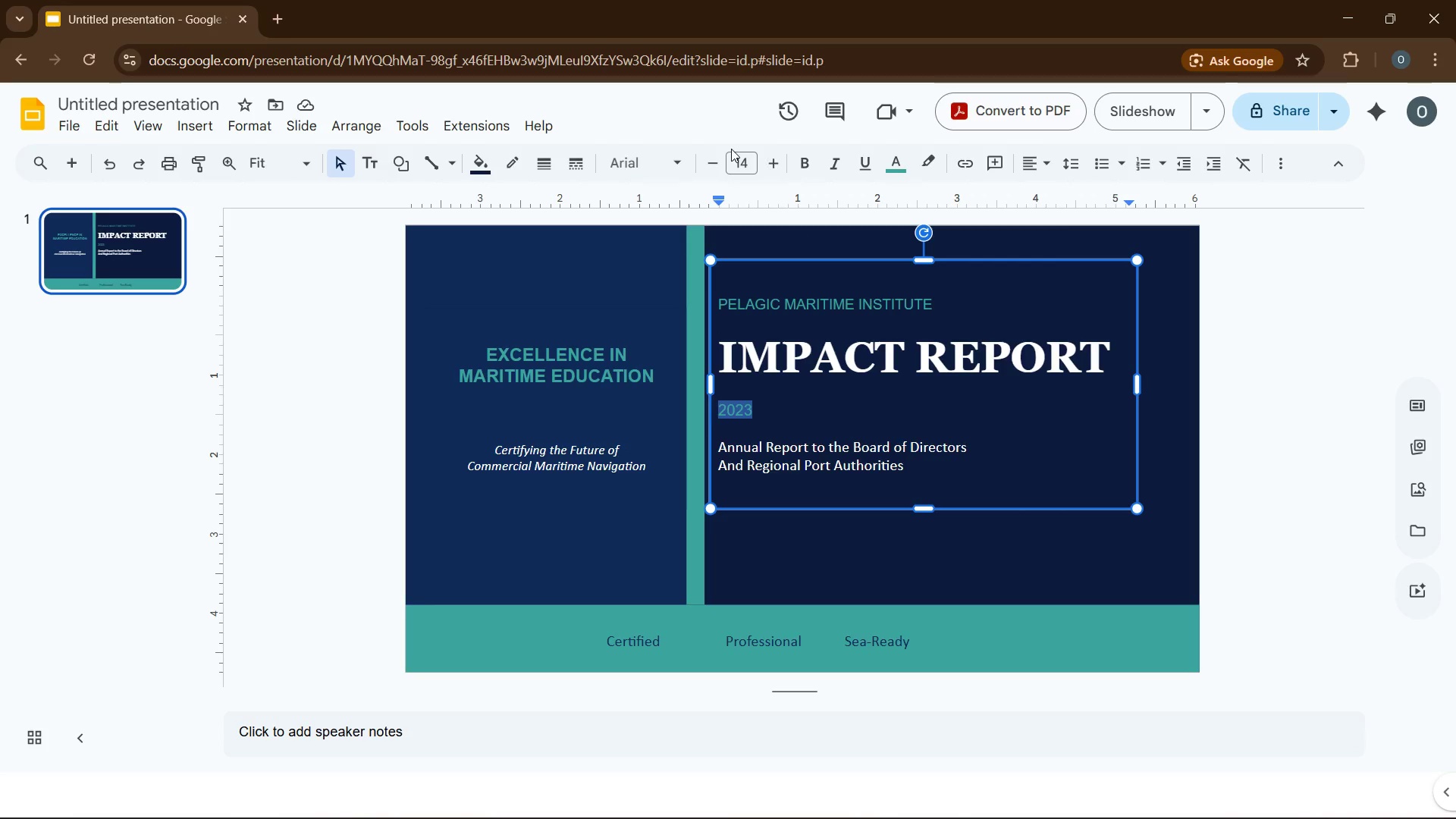 
left_click([733, 167])
 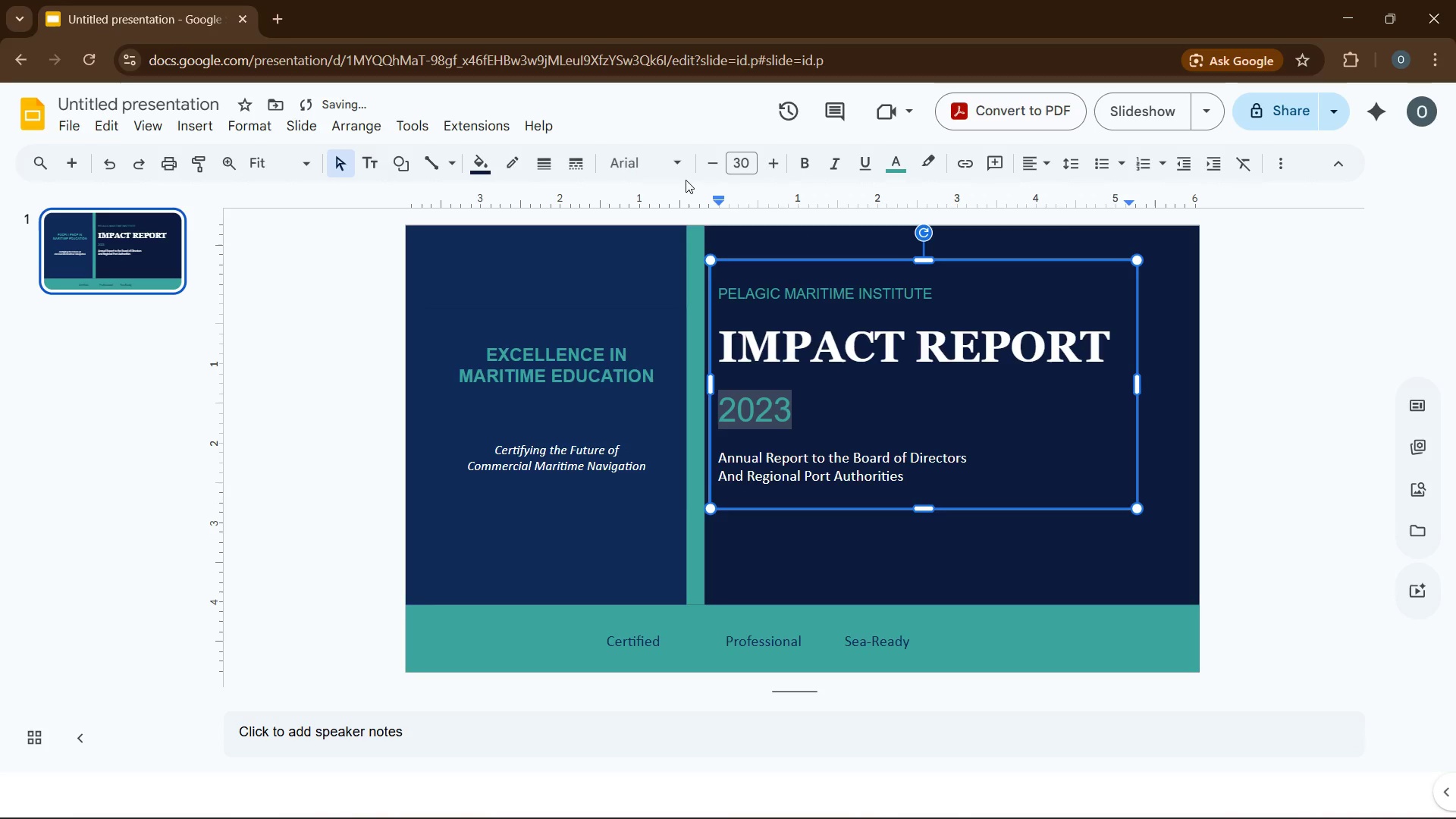 
double_click([673, 166])
 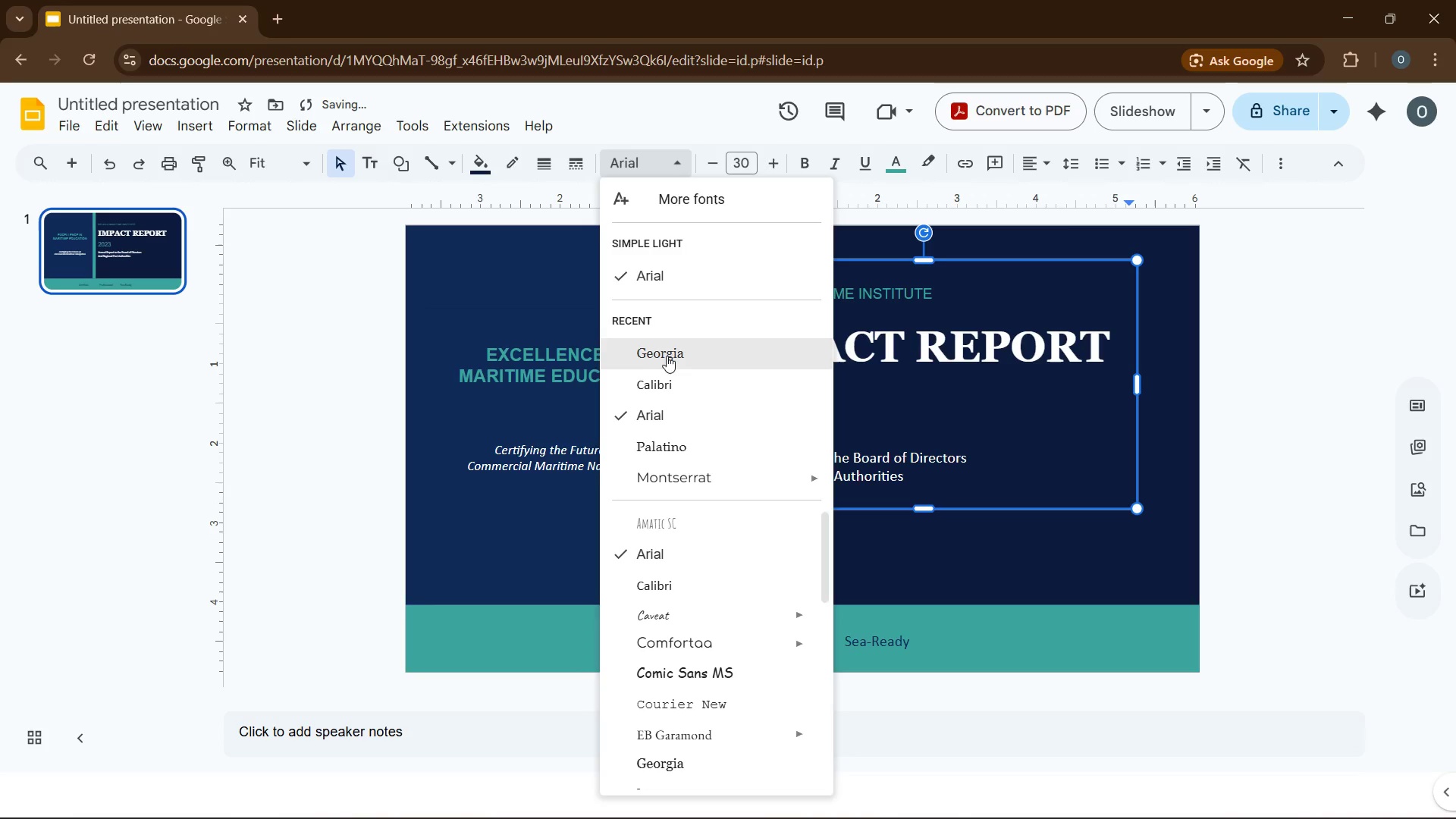 
left_click([667, 350])
 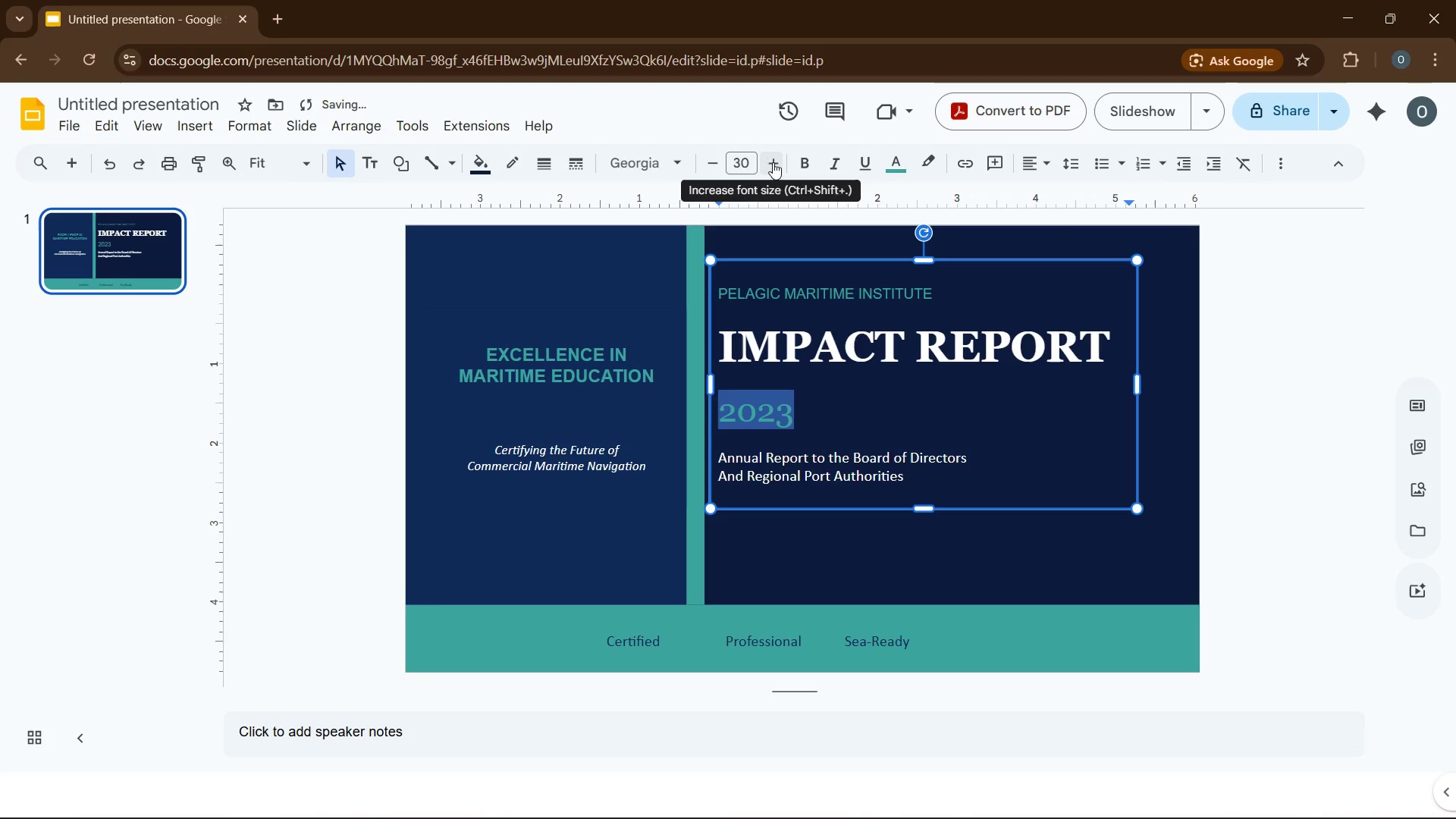 
double_click([775, 162])
 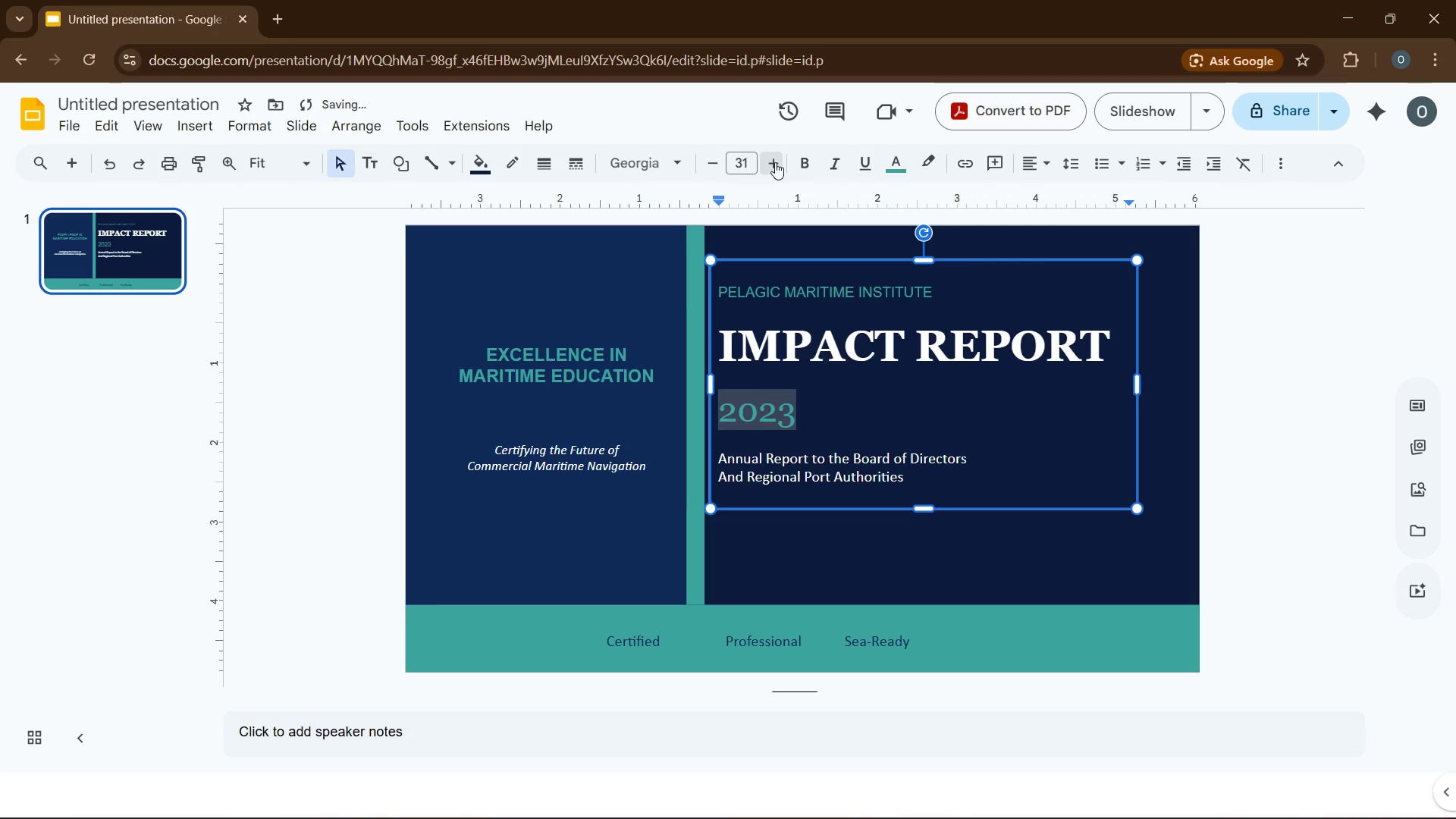 
triple_click([775, 162])
 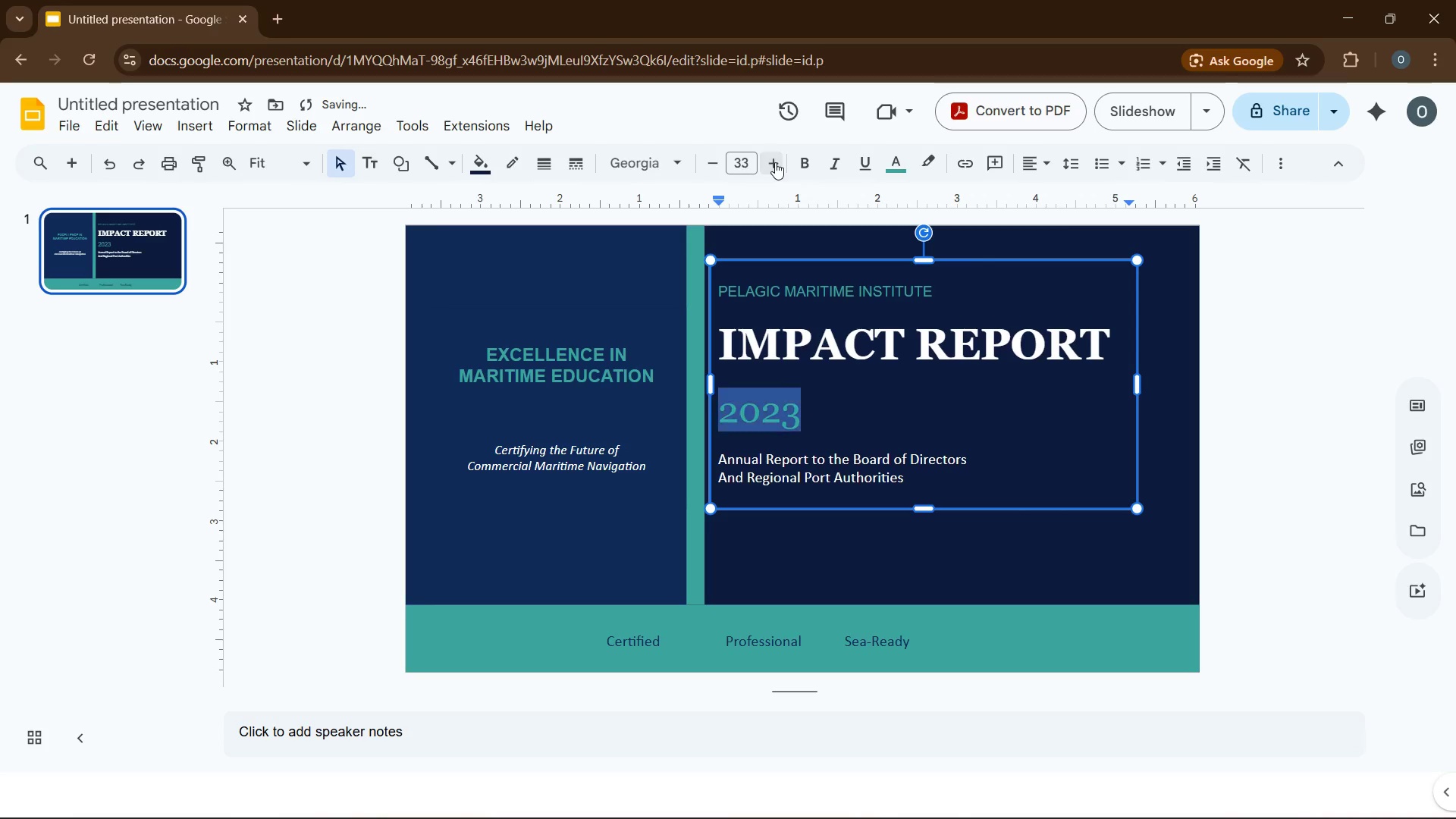 
triple_click([775, 162])
 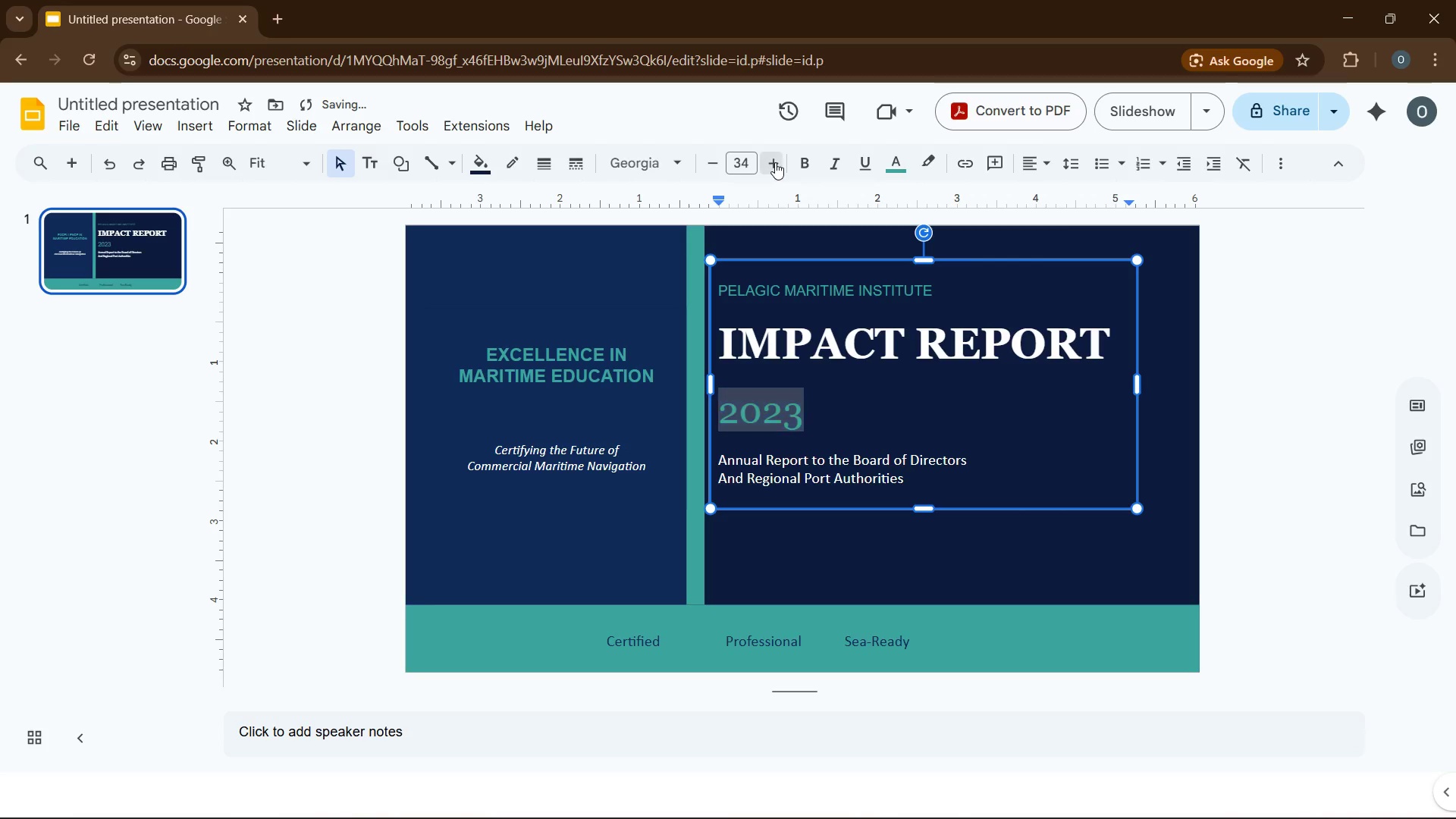 
triple_click([775, 162])
 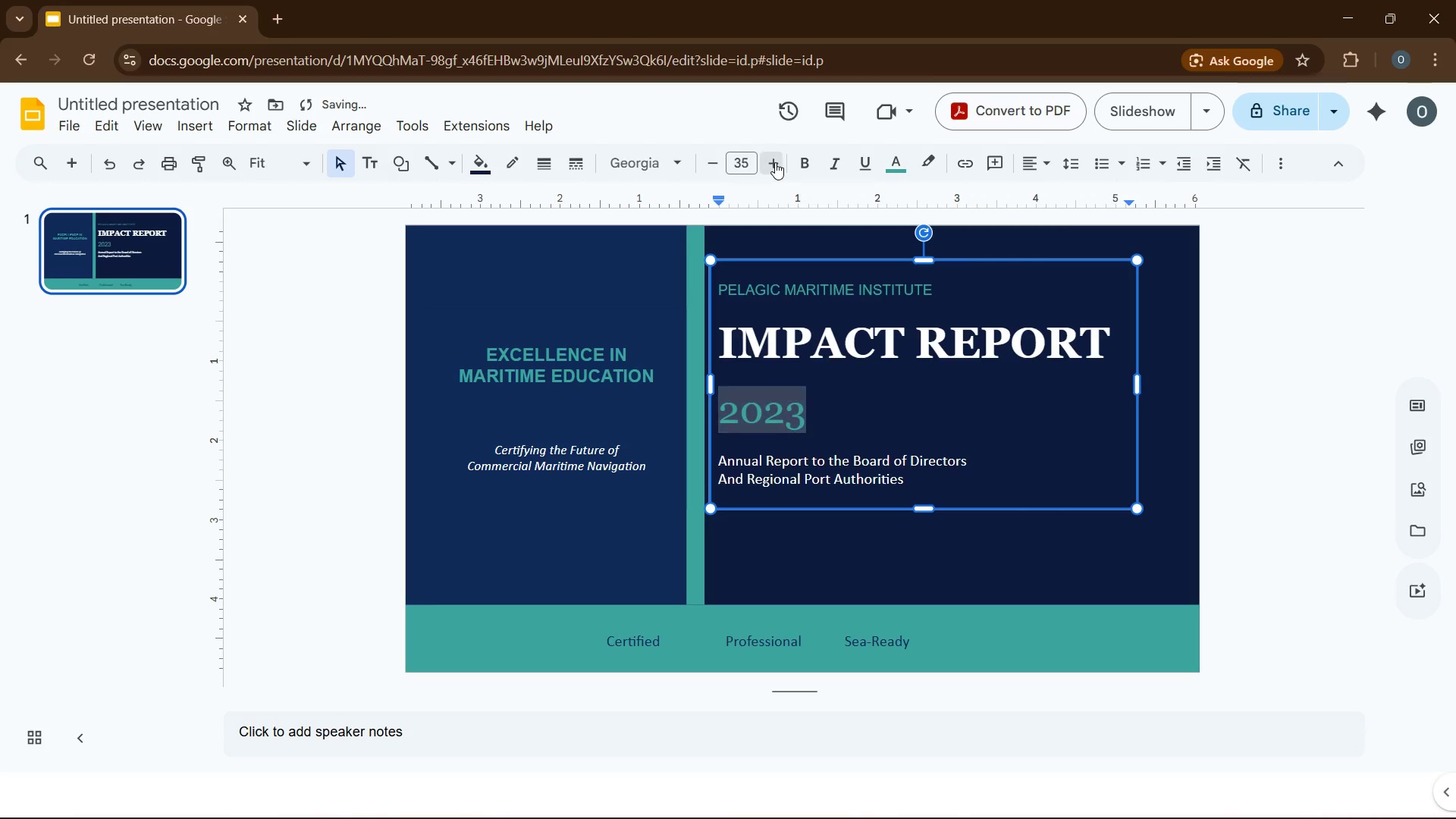 
triple_click([775, 162])
 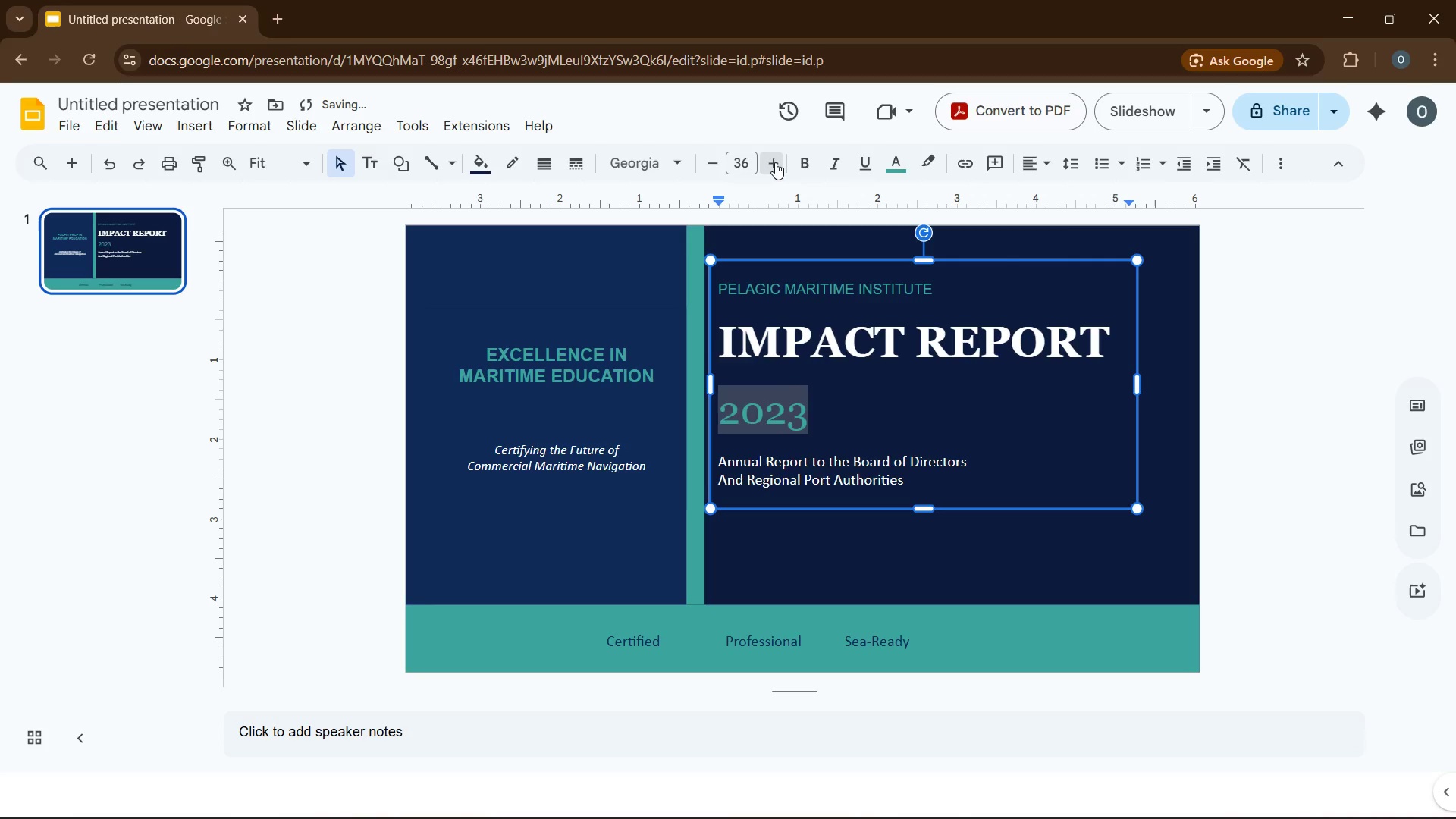 
triple_click([775, 162])
 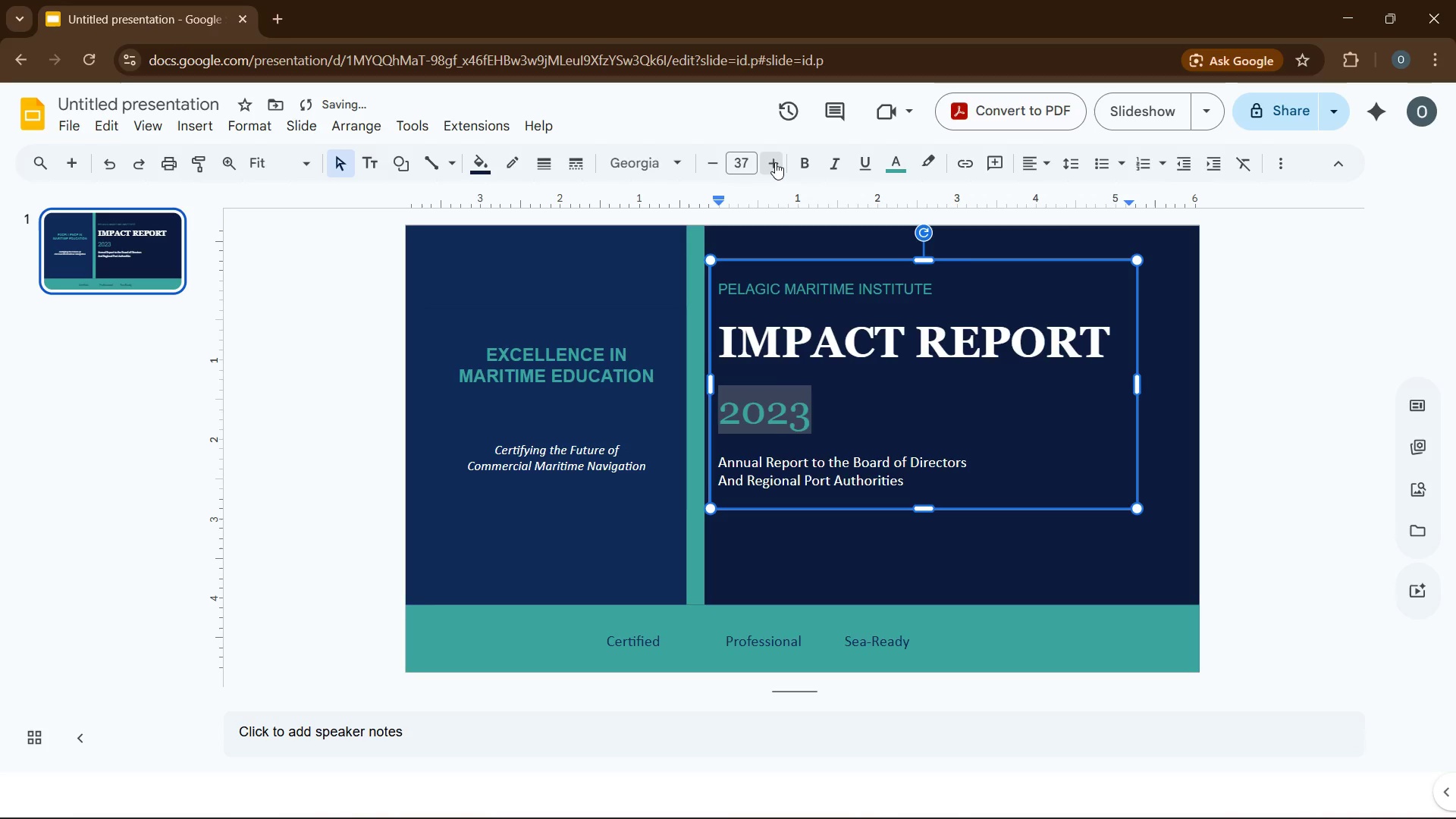 
triple_click([775, 162])
 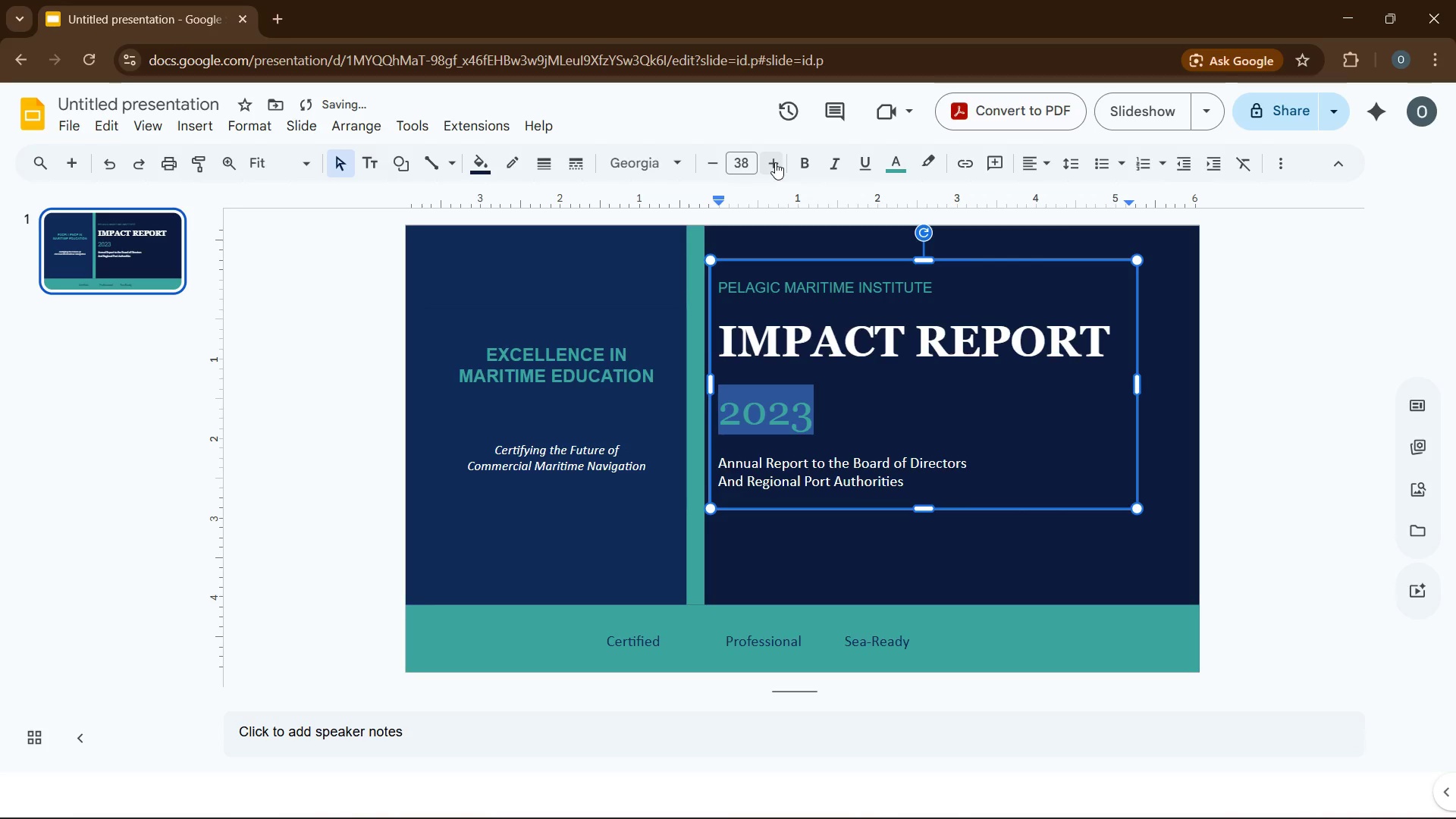 
left_click([775, 162])
 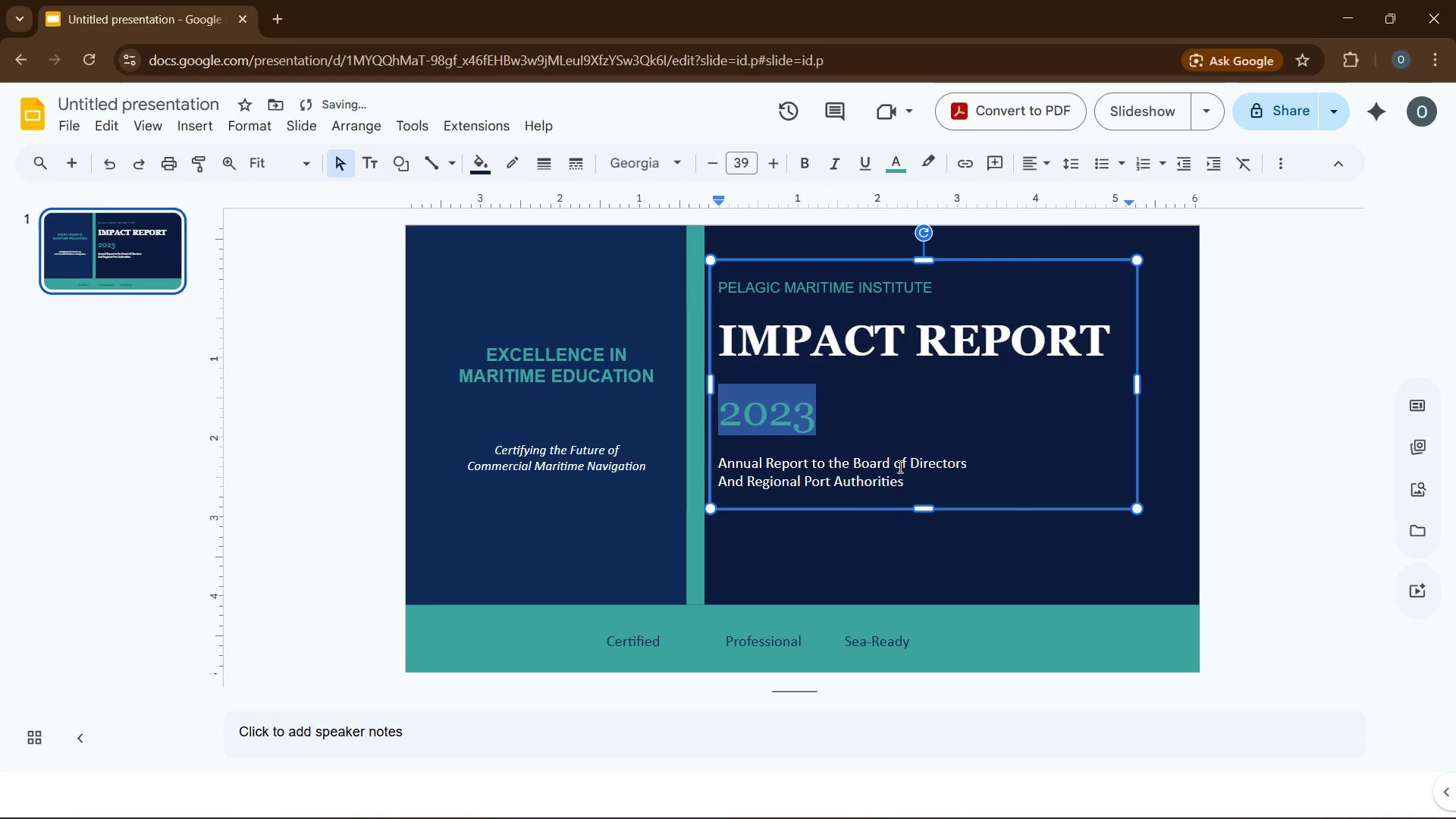 
left_click([880, 416])
 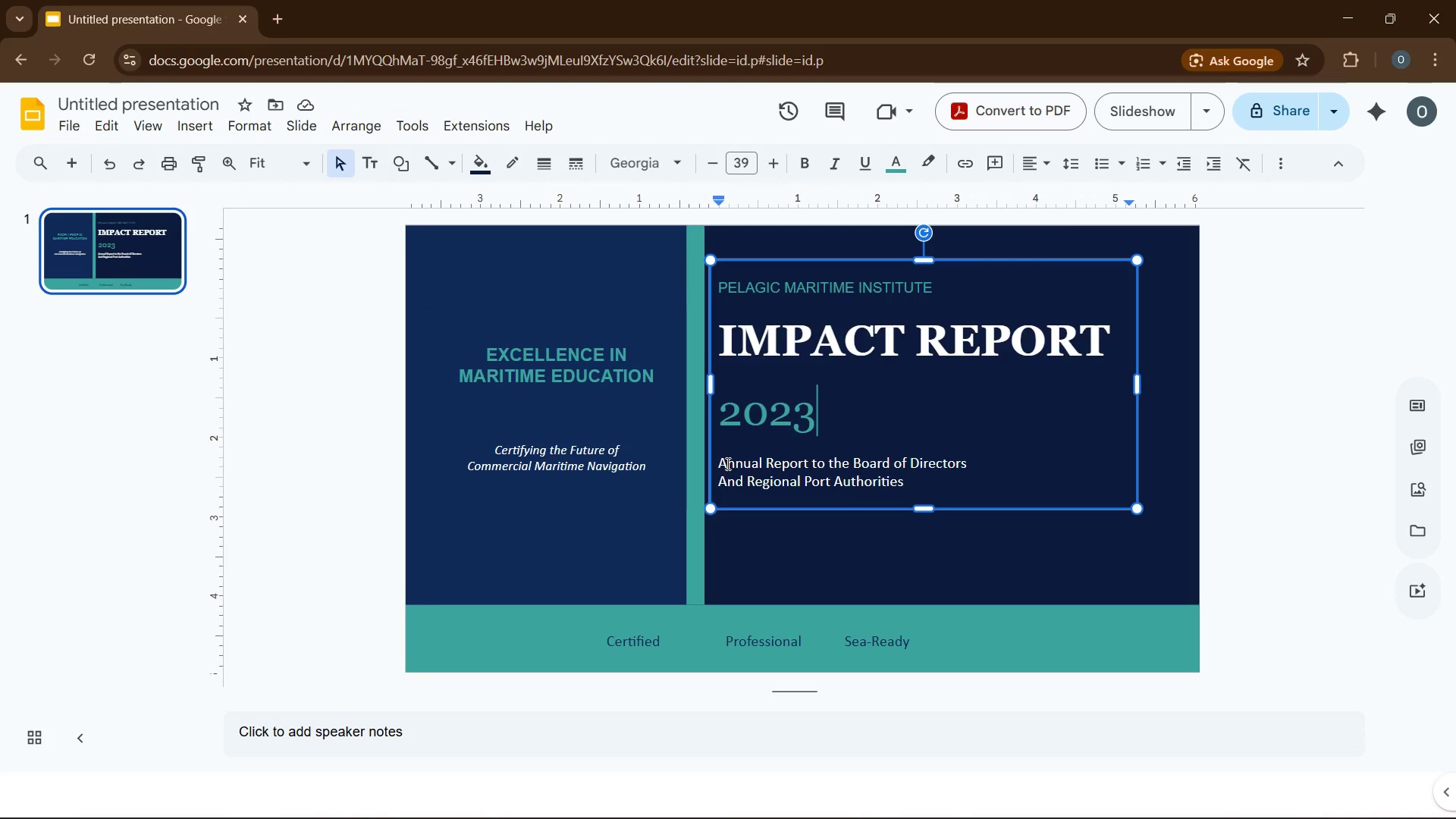 
left_click_drag(start_coordinate=[720, 461], to_coordinate=[904, 478])
 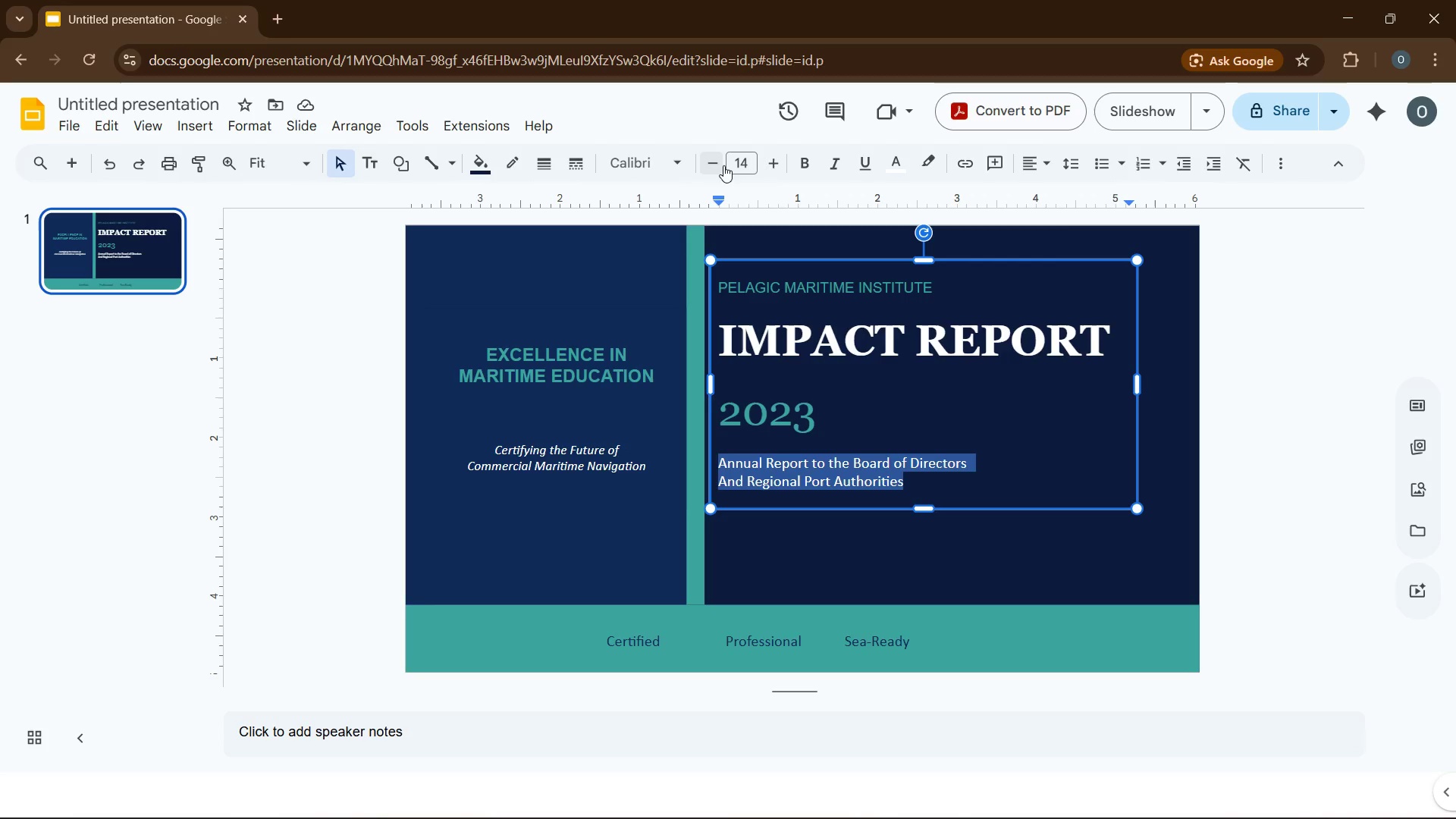 
left_click([714, 166])
 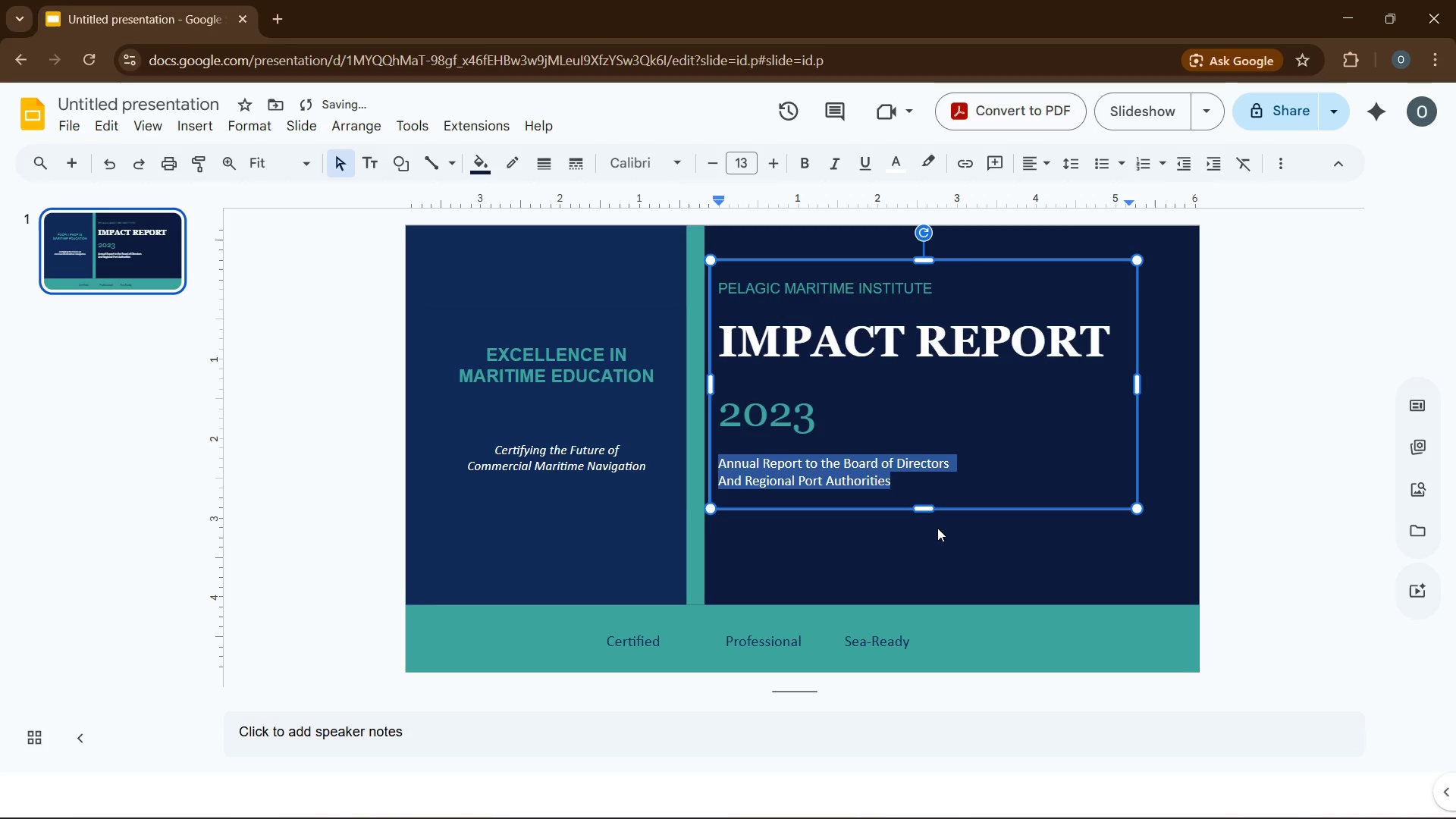 
left_click([945, 538])
 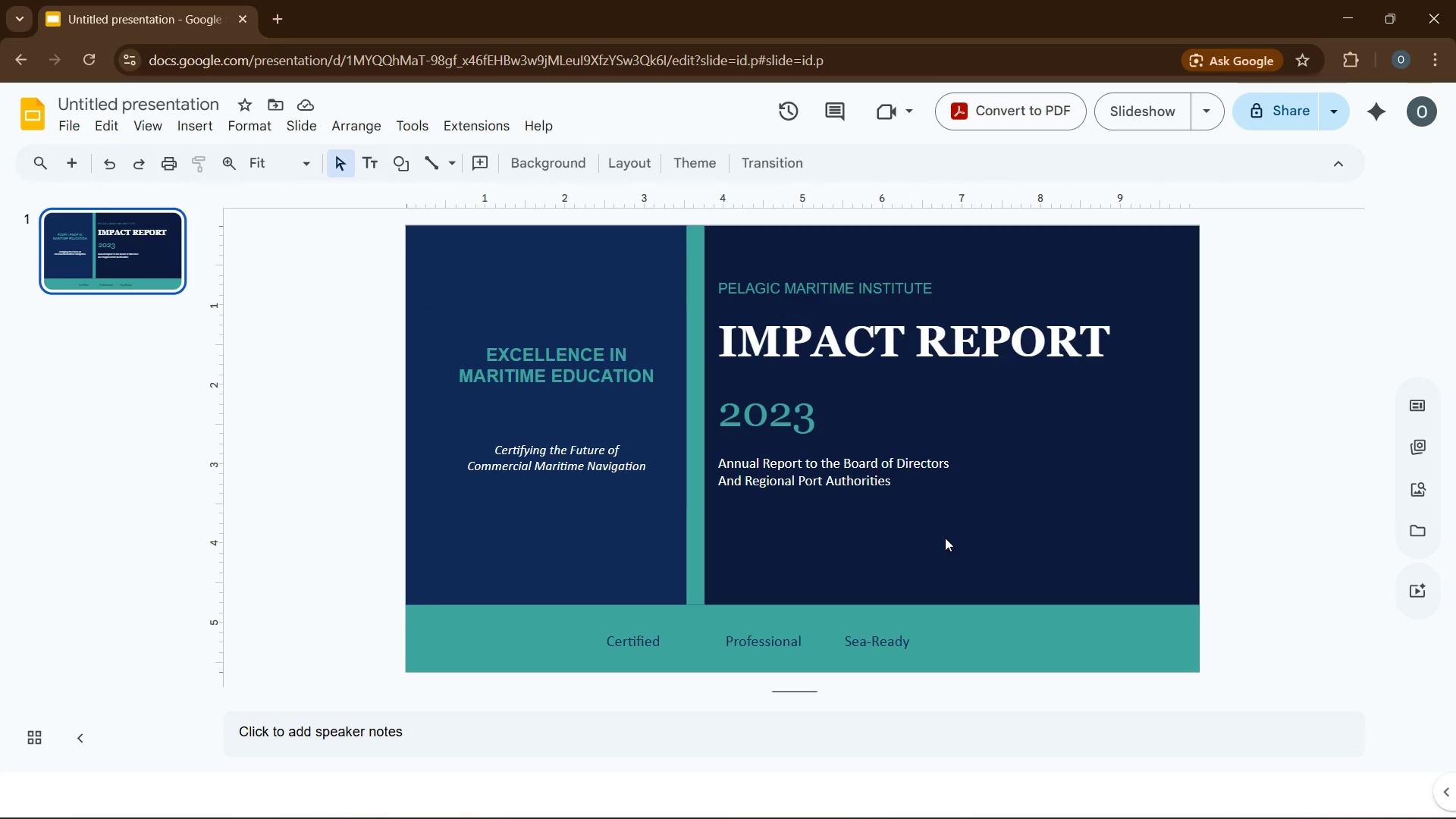 
wait(7.5)
 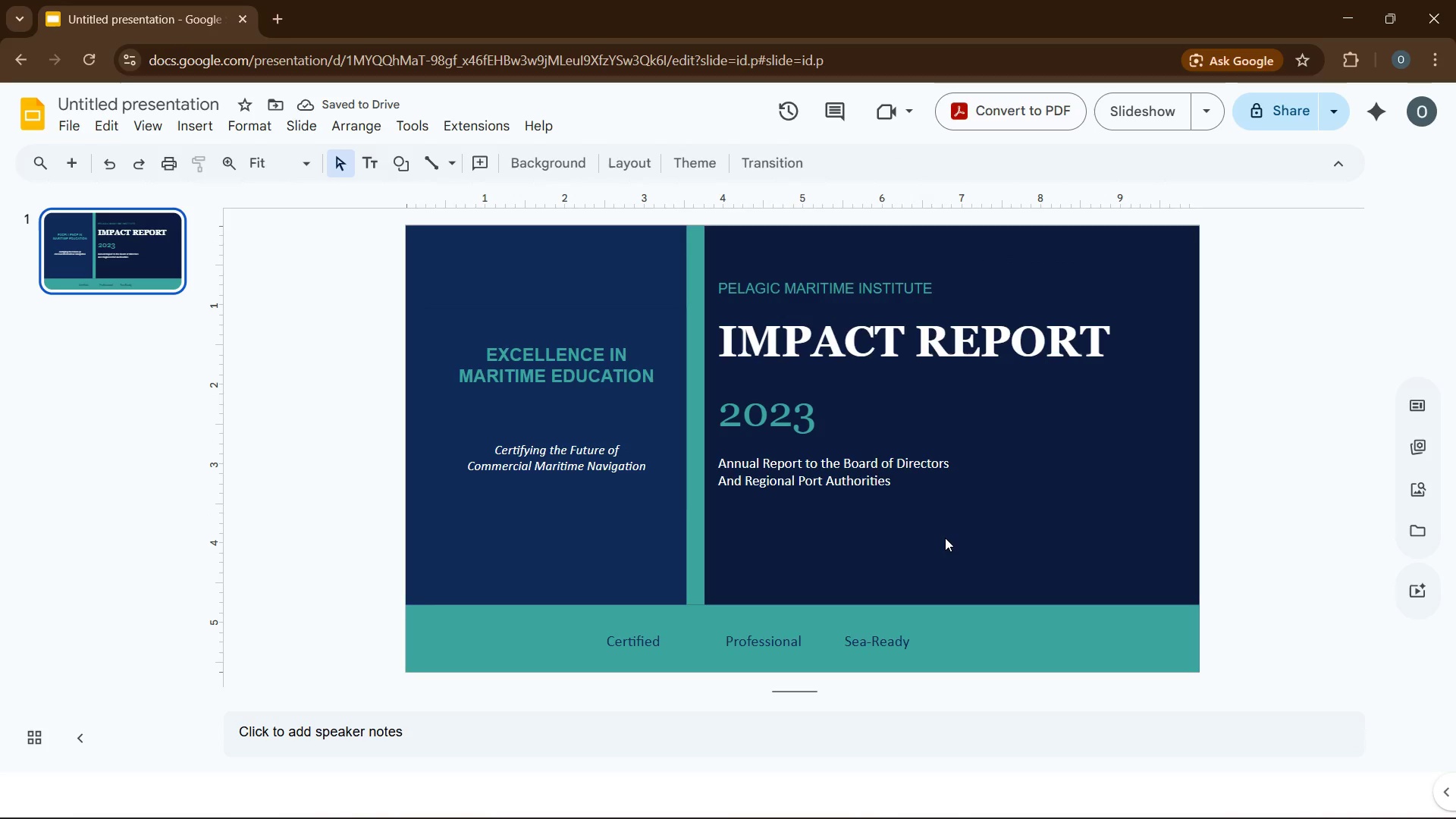 
left_click([606, 645])
 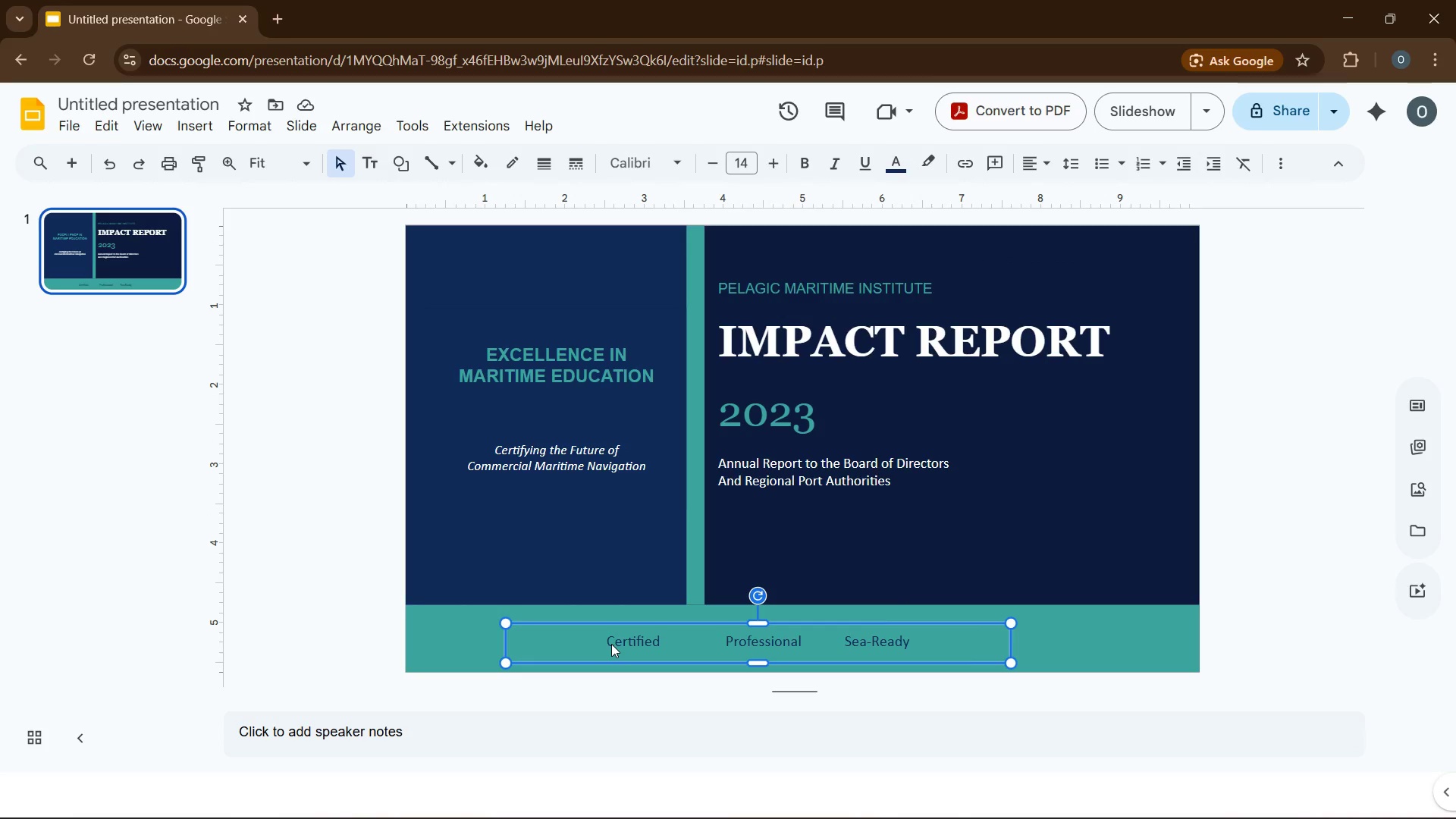 
key(Control+A)
 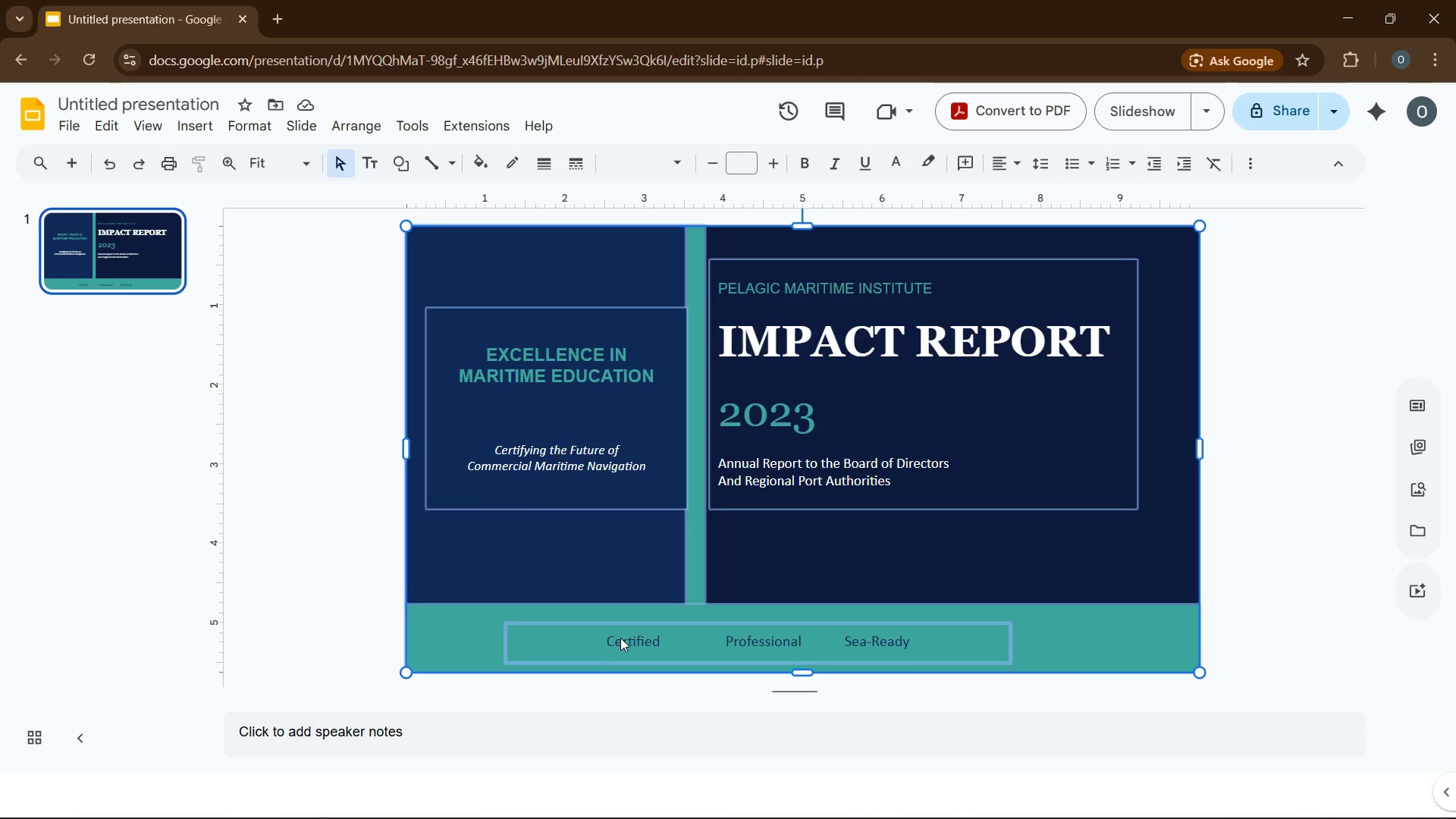 
left_click([621, 637])
 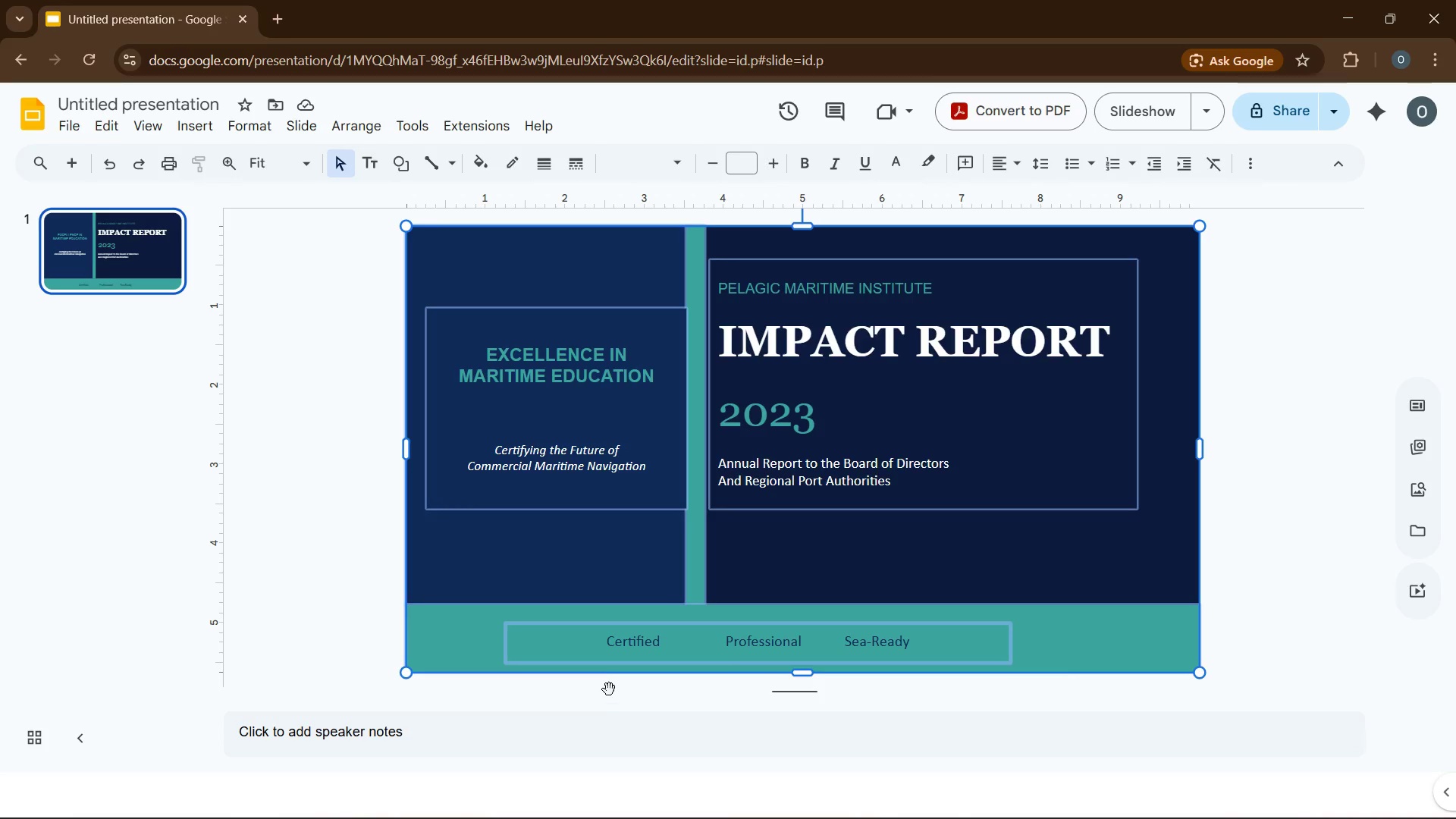 
double_click([609, 689])
 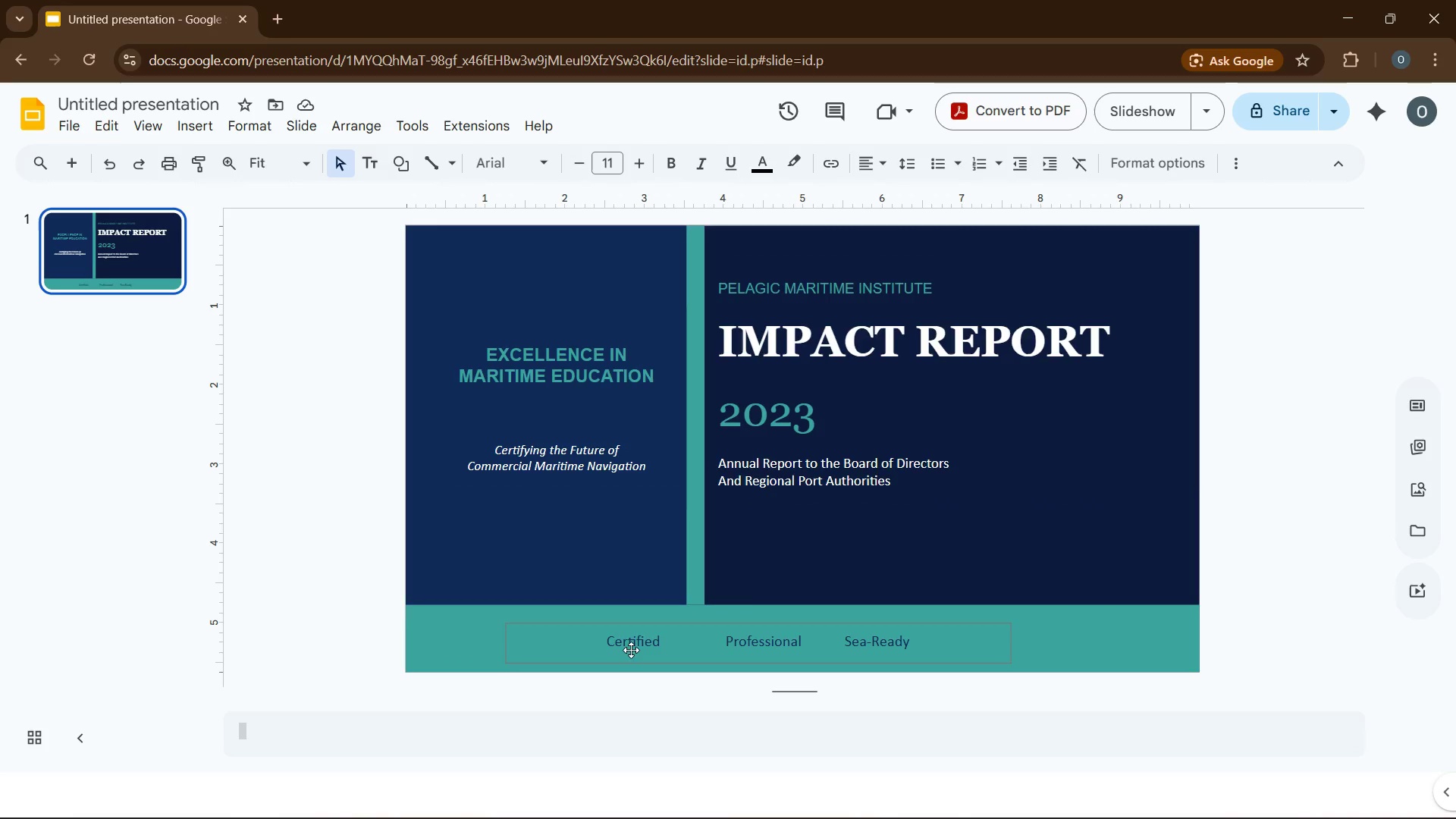 
double_click([629, 643])
 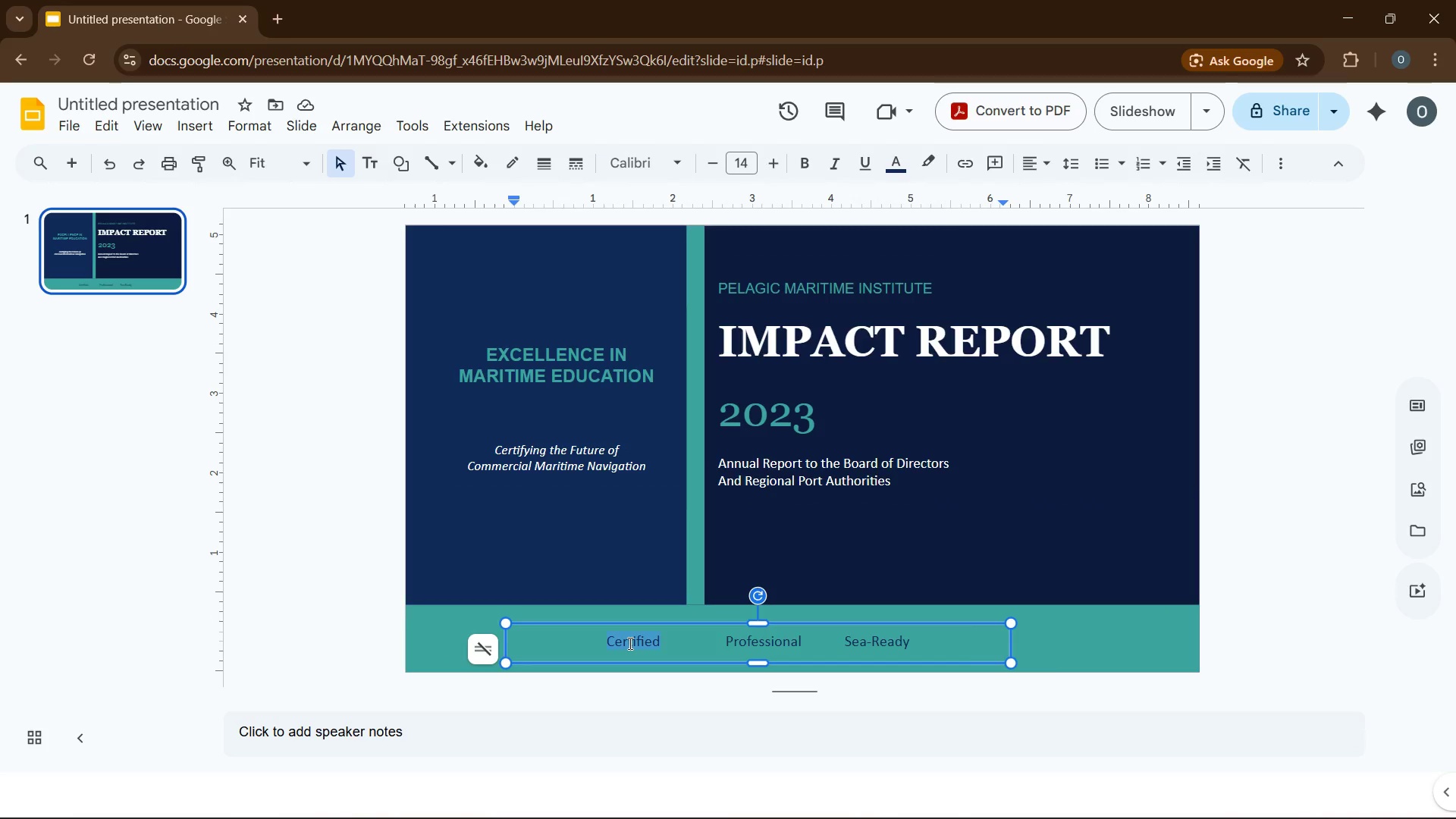 
key(Control+A)
 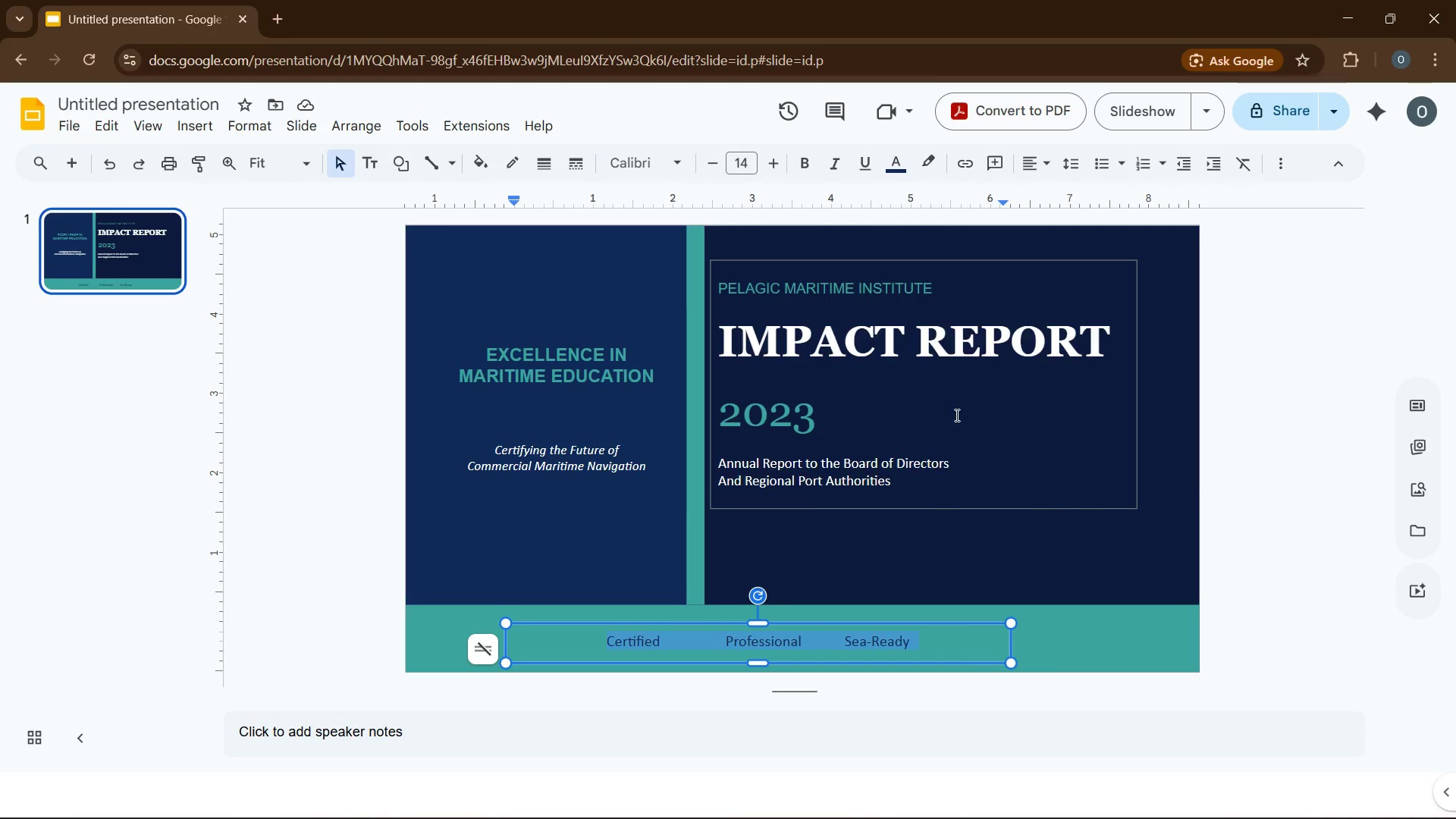 
left_click([892, 154])
 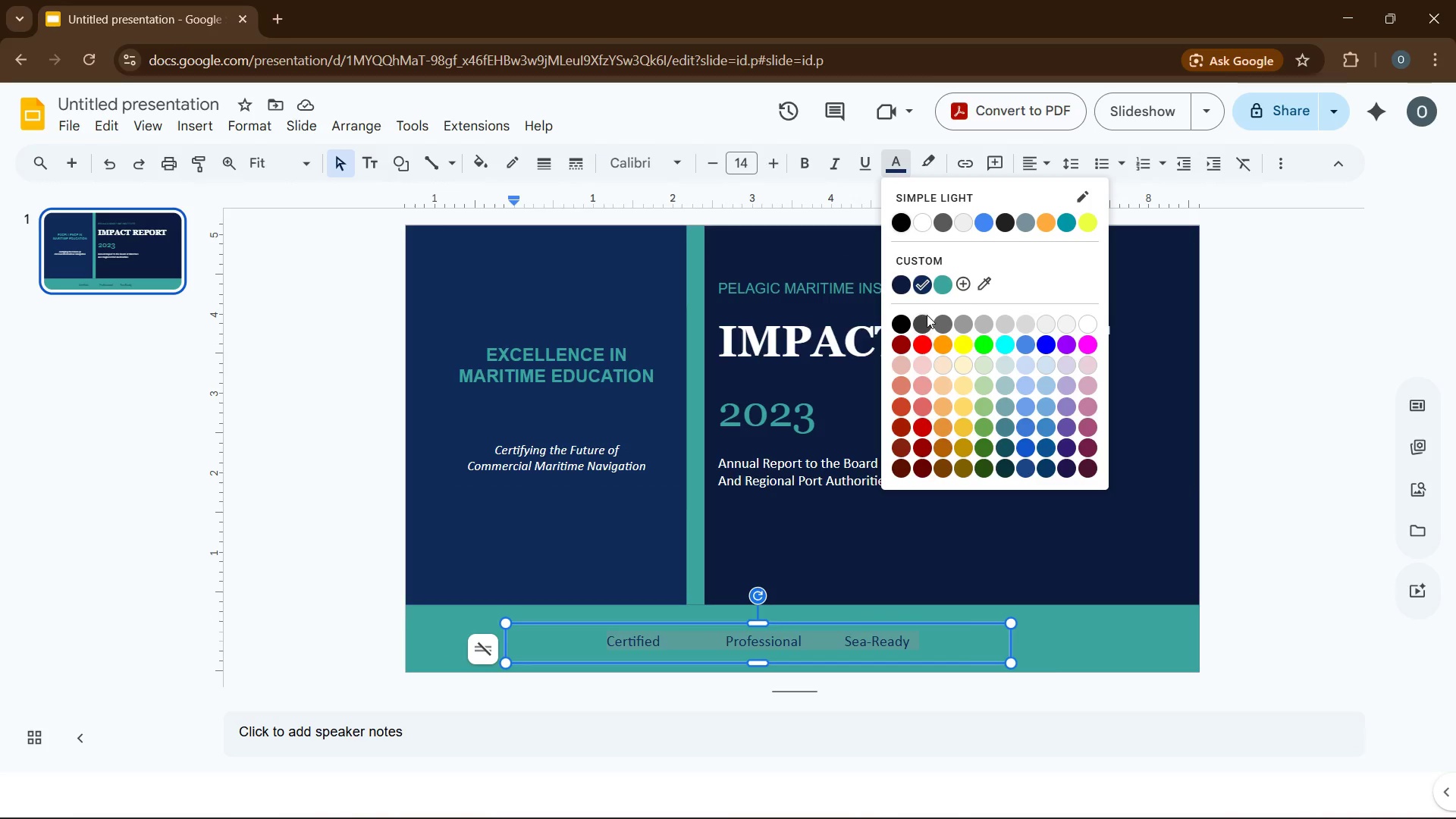 
left_click([927, 321])
 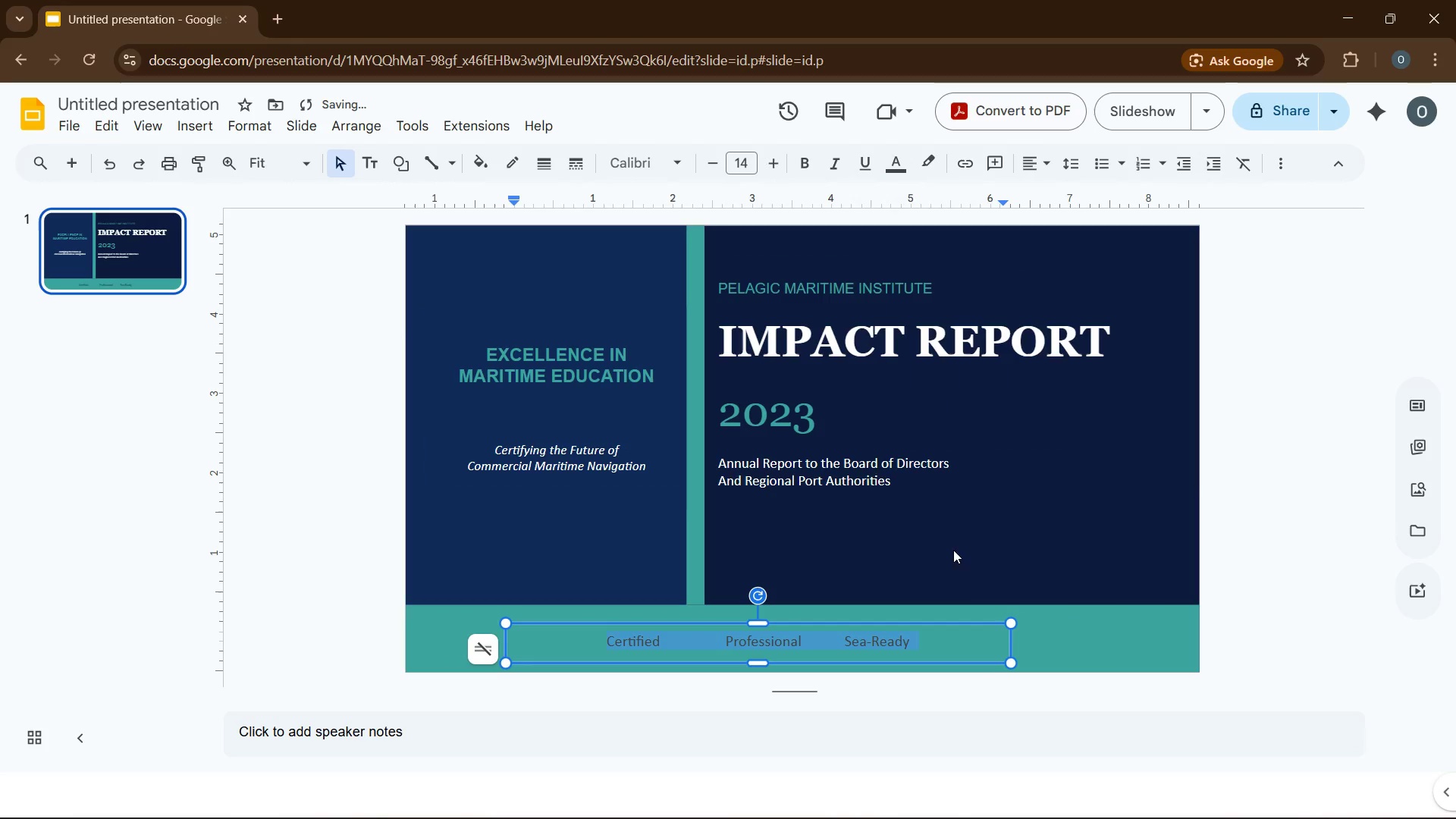 
left_click([973, 573])
 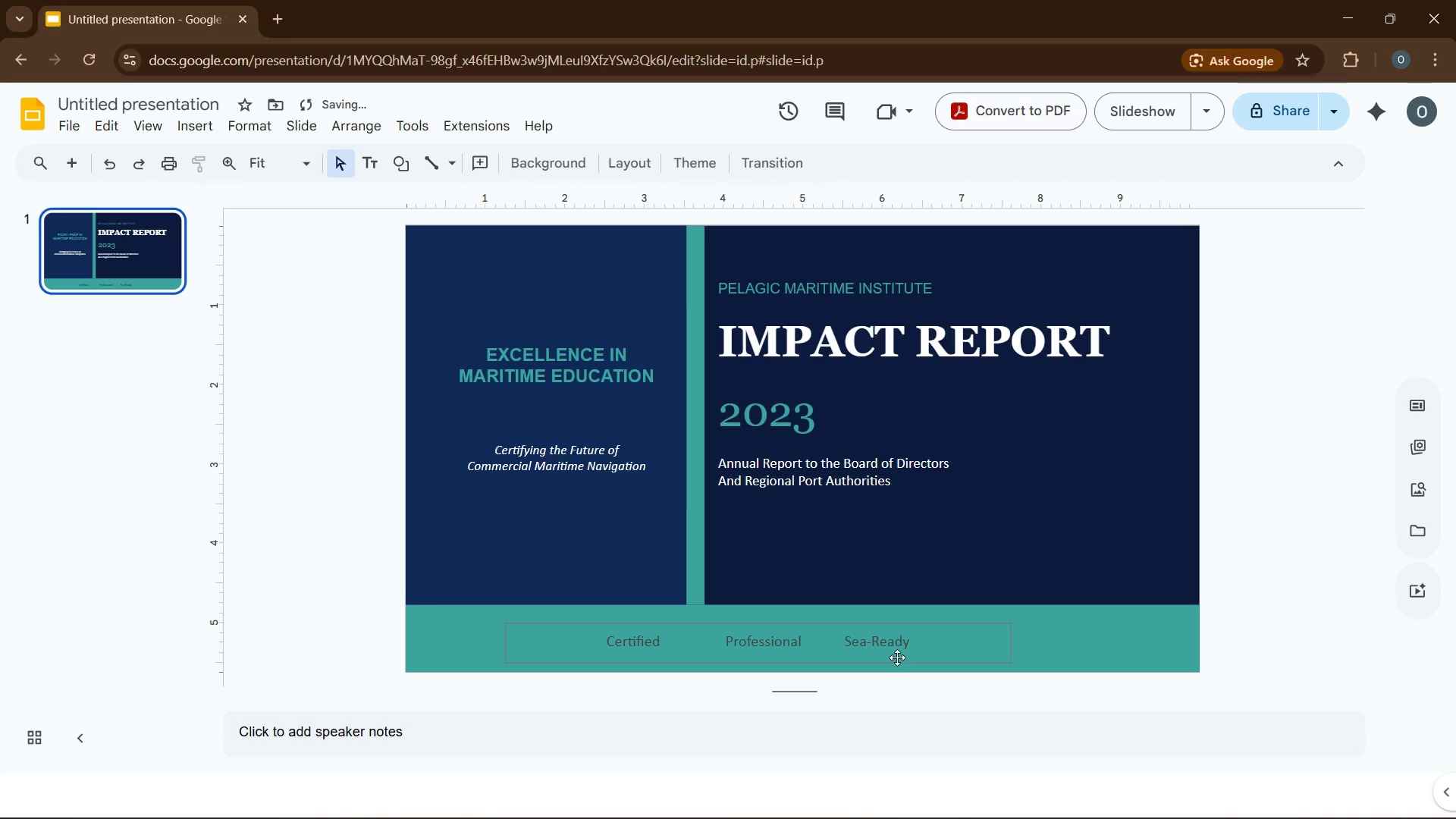 
left_click([889, 639])
 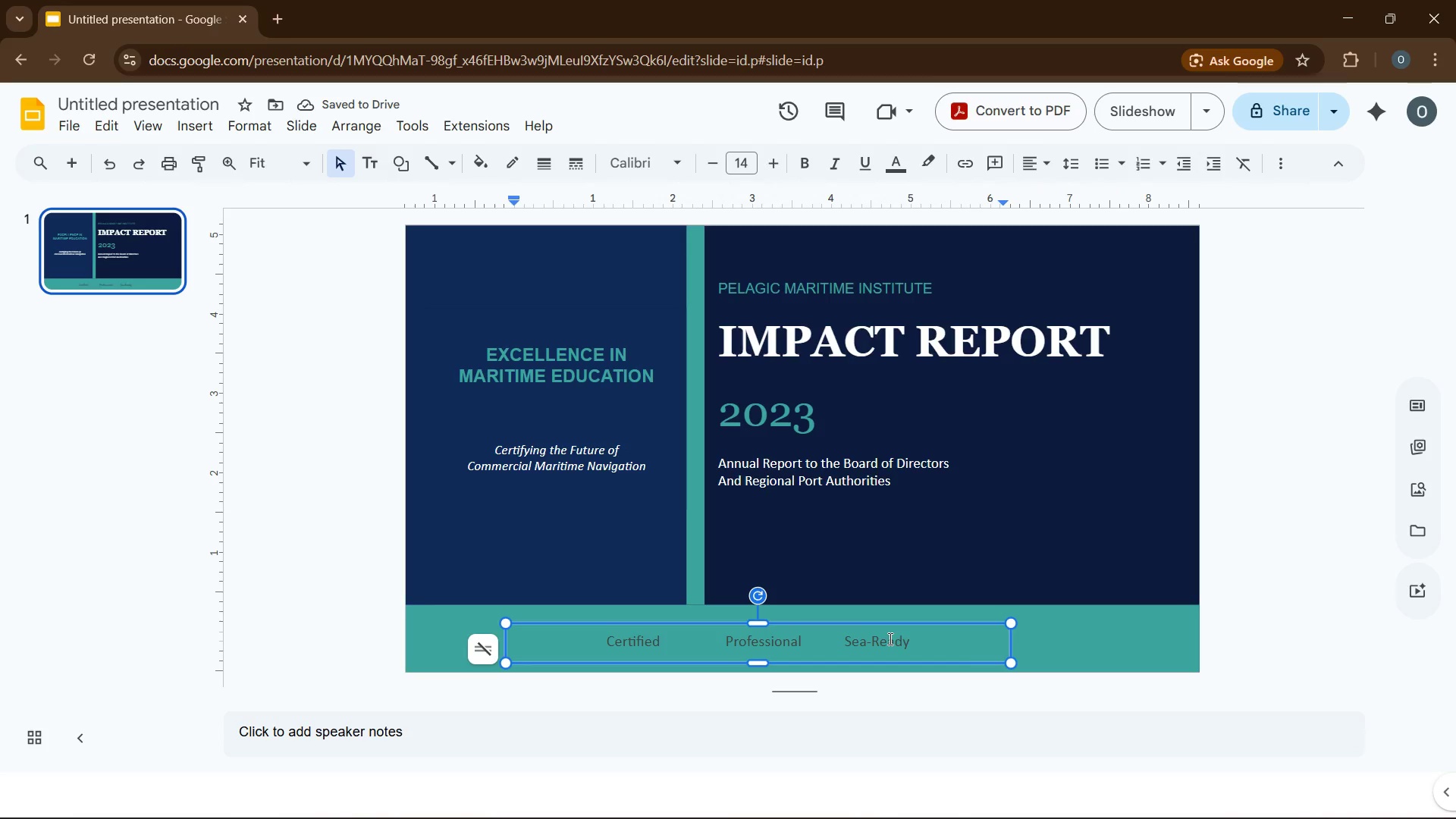 
key(Control+A)
 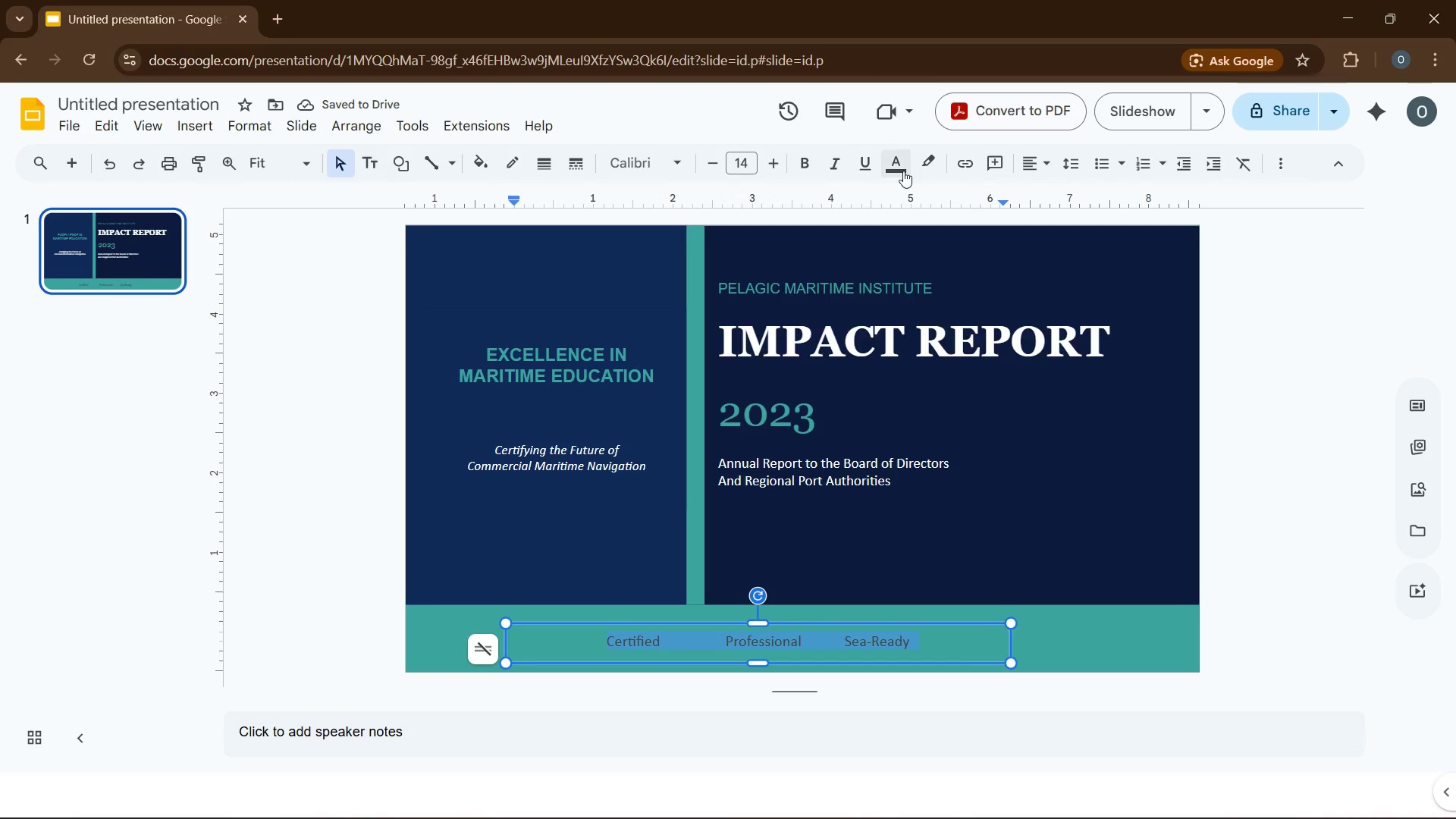 
left_click([896, 176])
 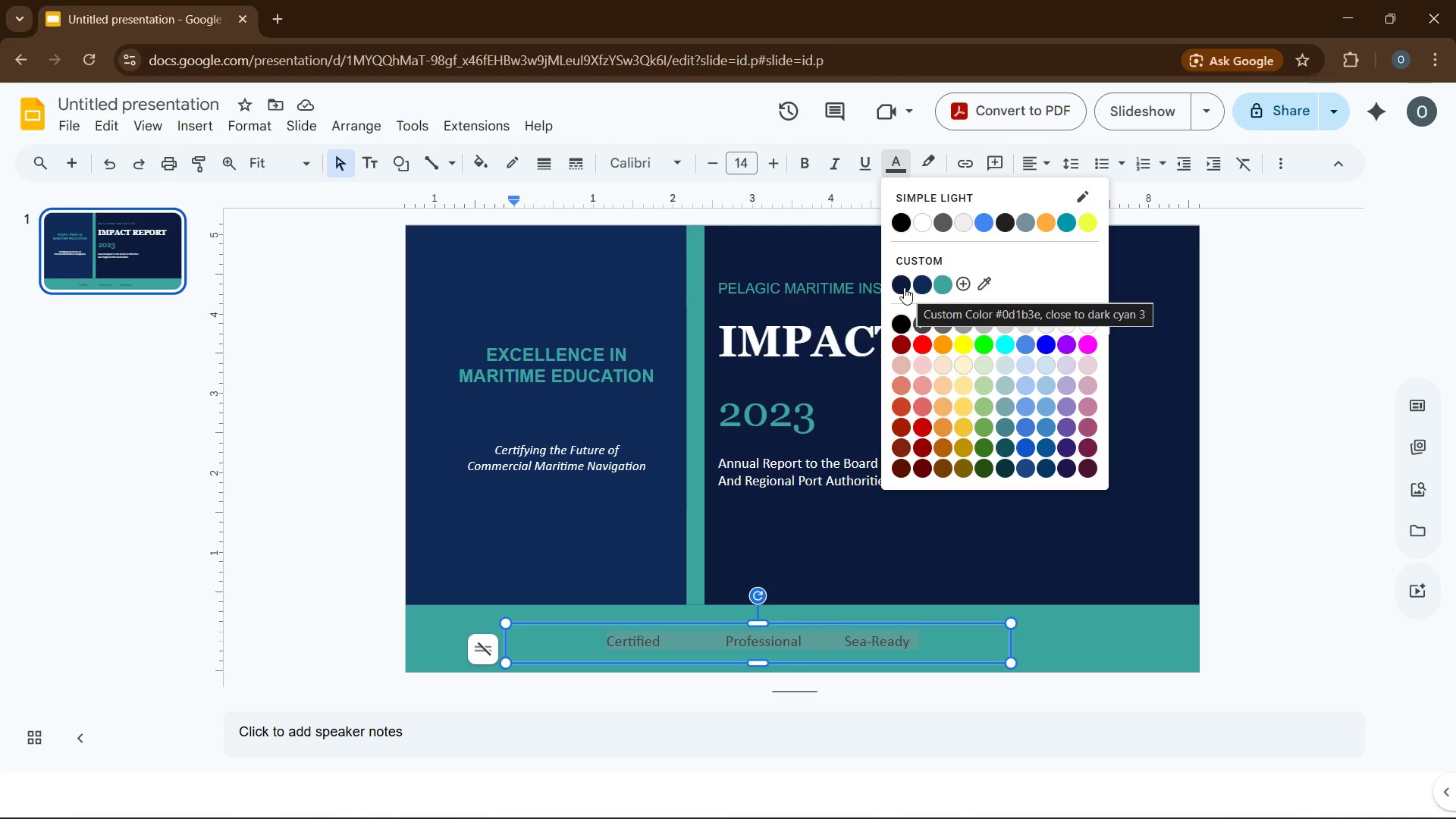 
wait(21.55)
 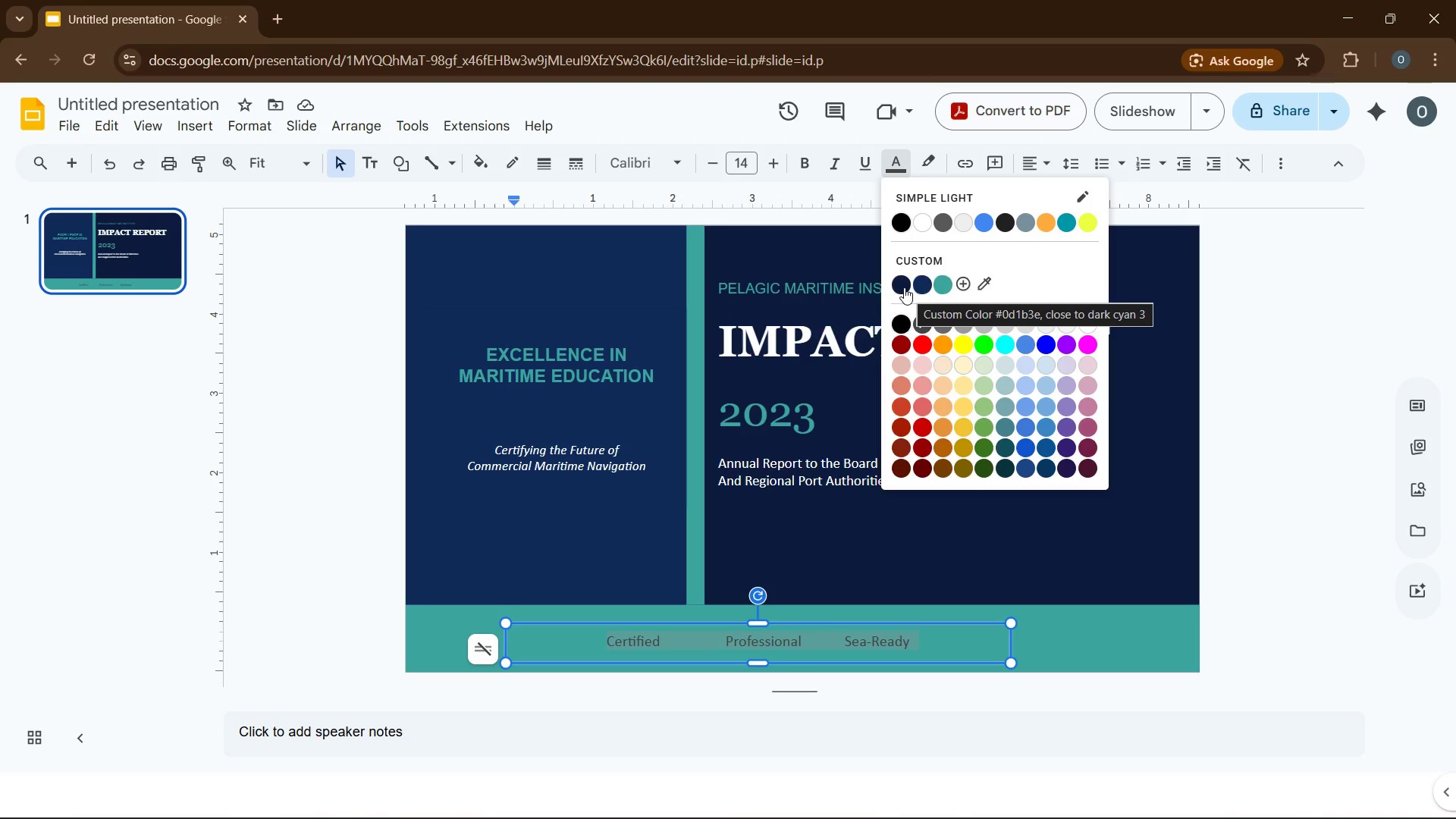 
left_click([893, 285])
 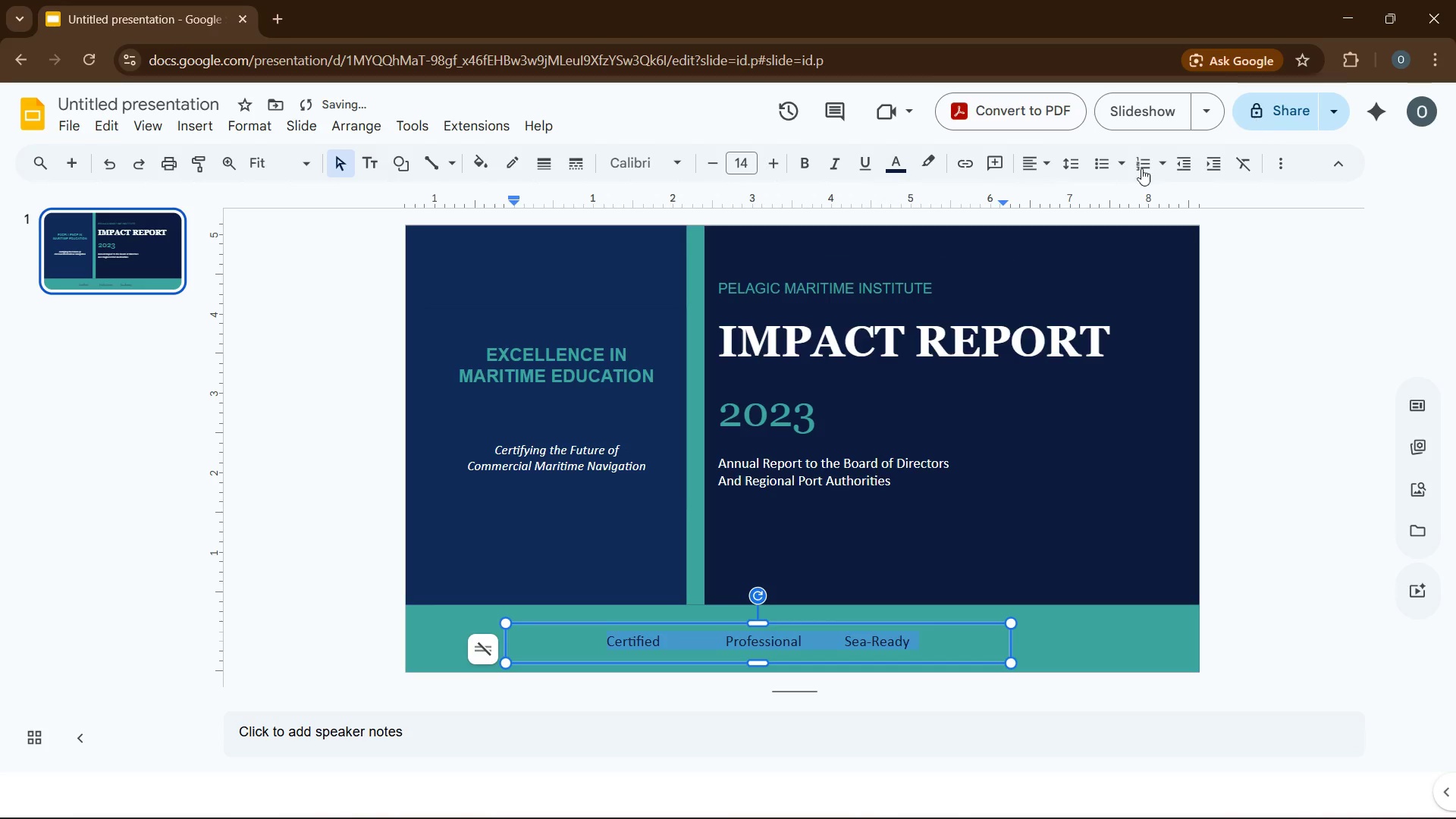 
left_click([1050, 168])
 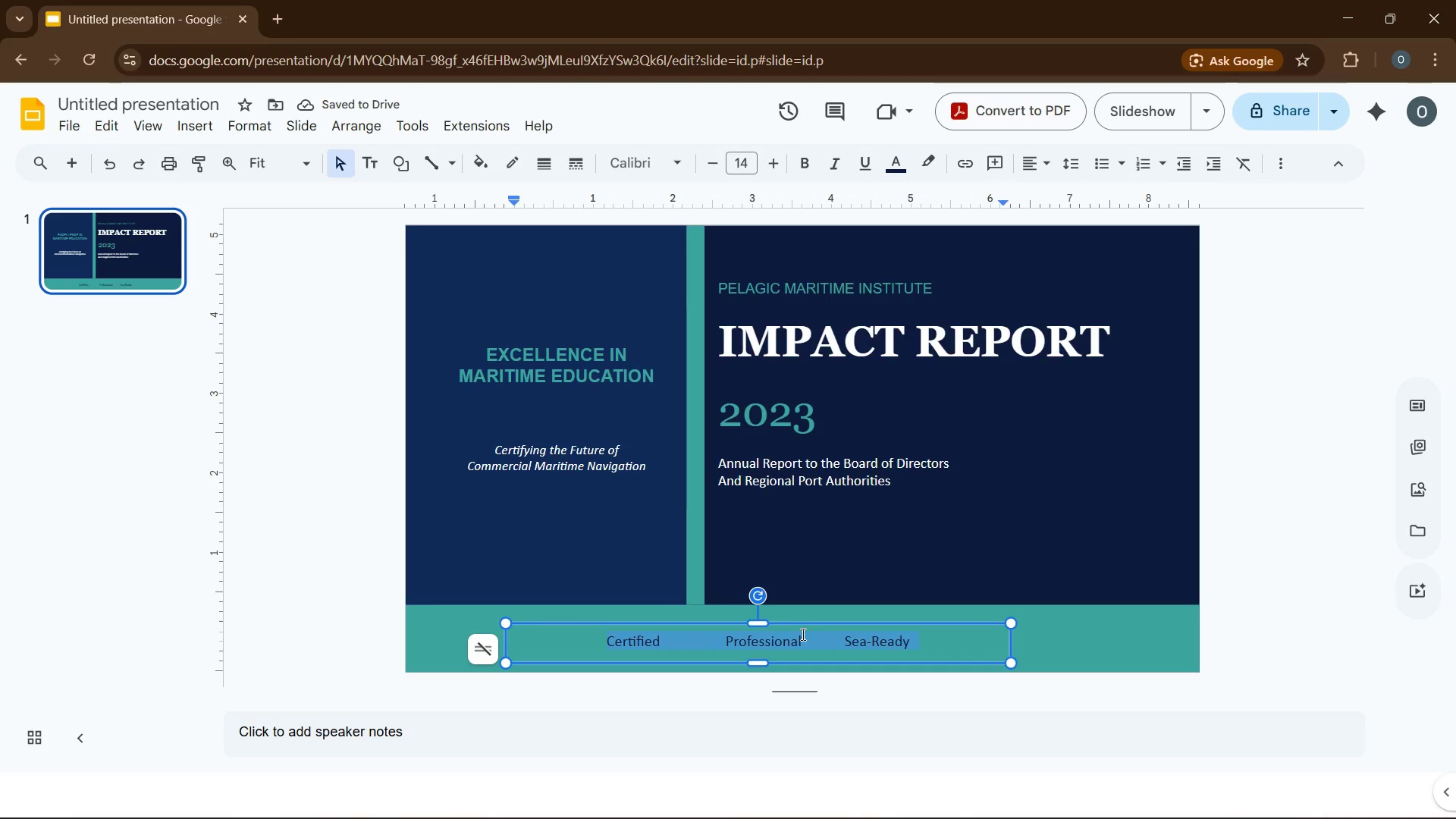 
left_click_drag(start_coordinate=[811, 626], to_coordinate=[819, 612])
 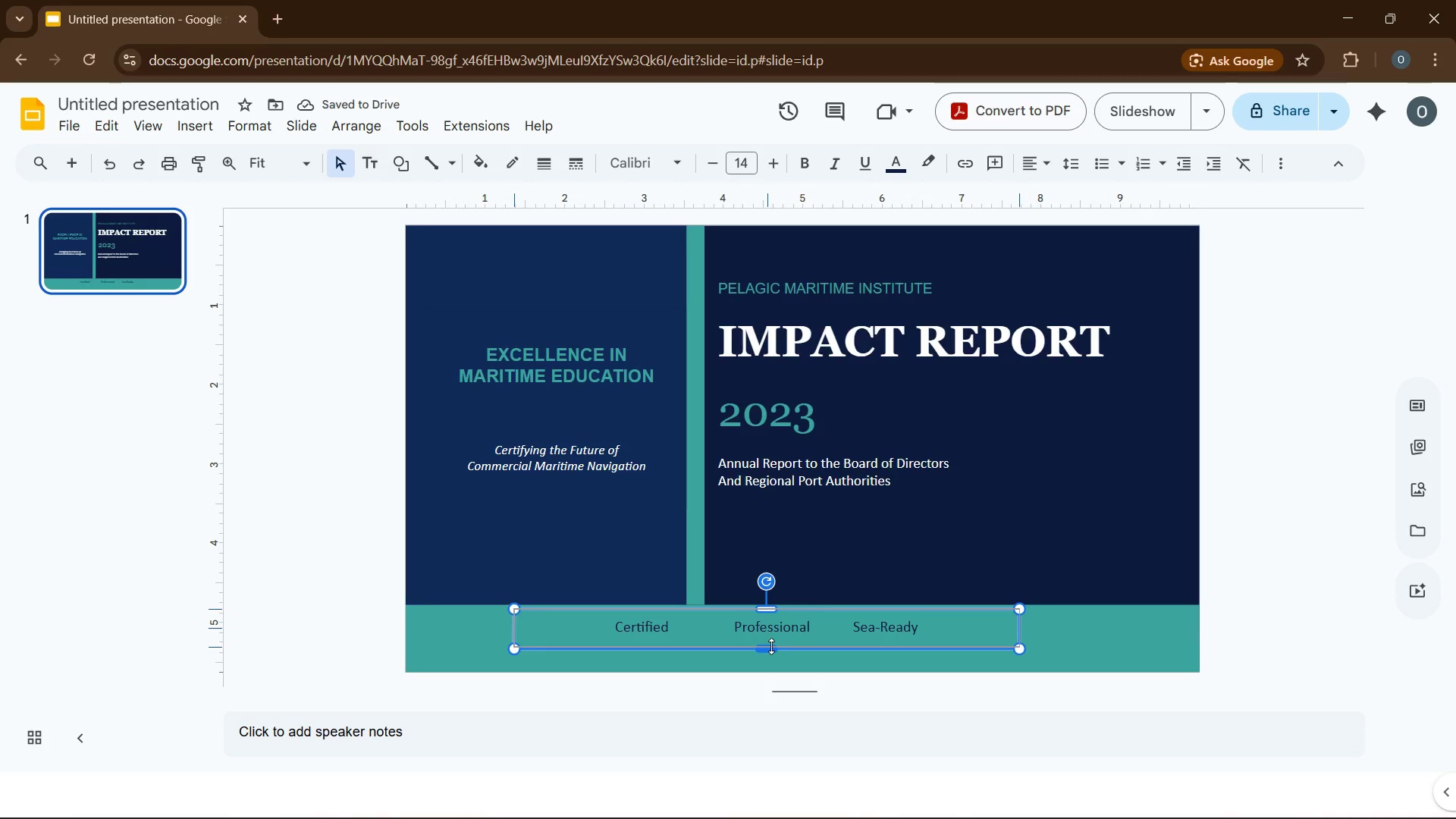 
left_click([700, 698])
 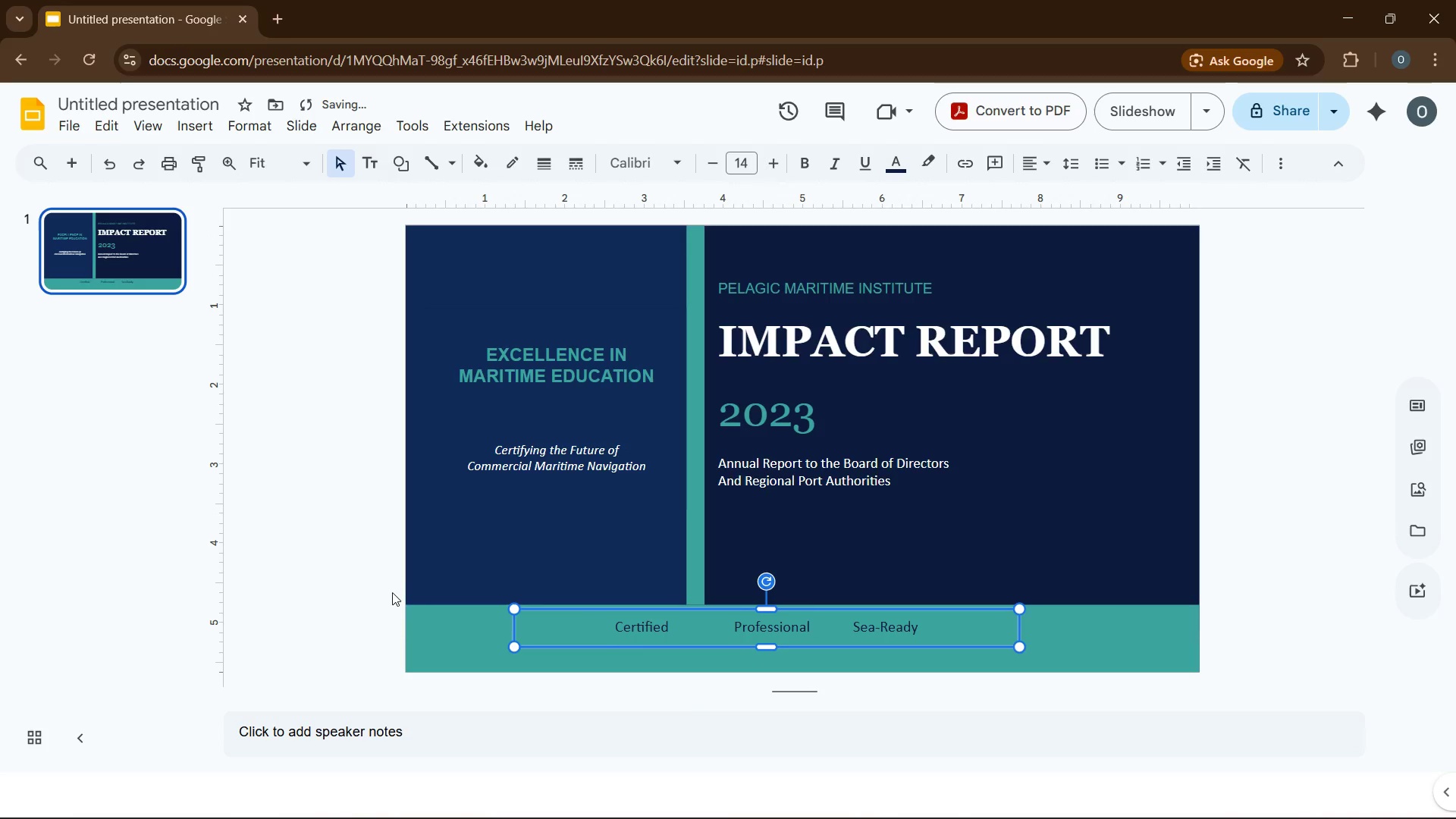 
left_click([343, 562])
 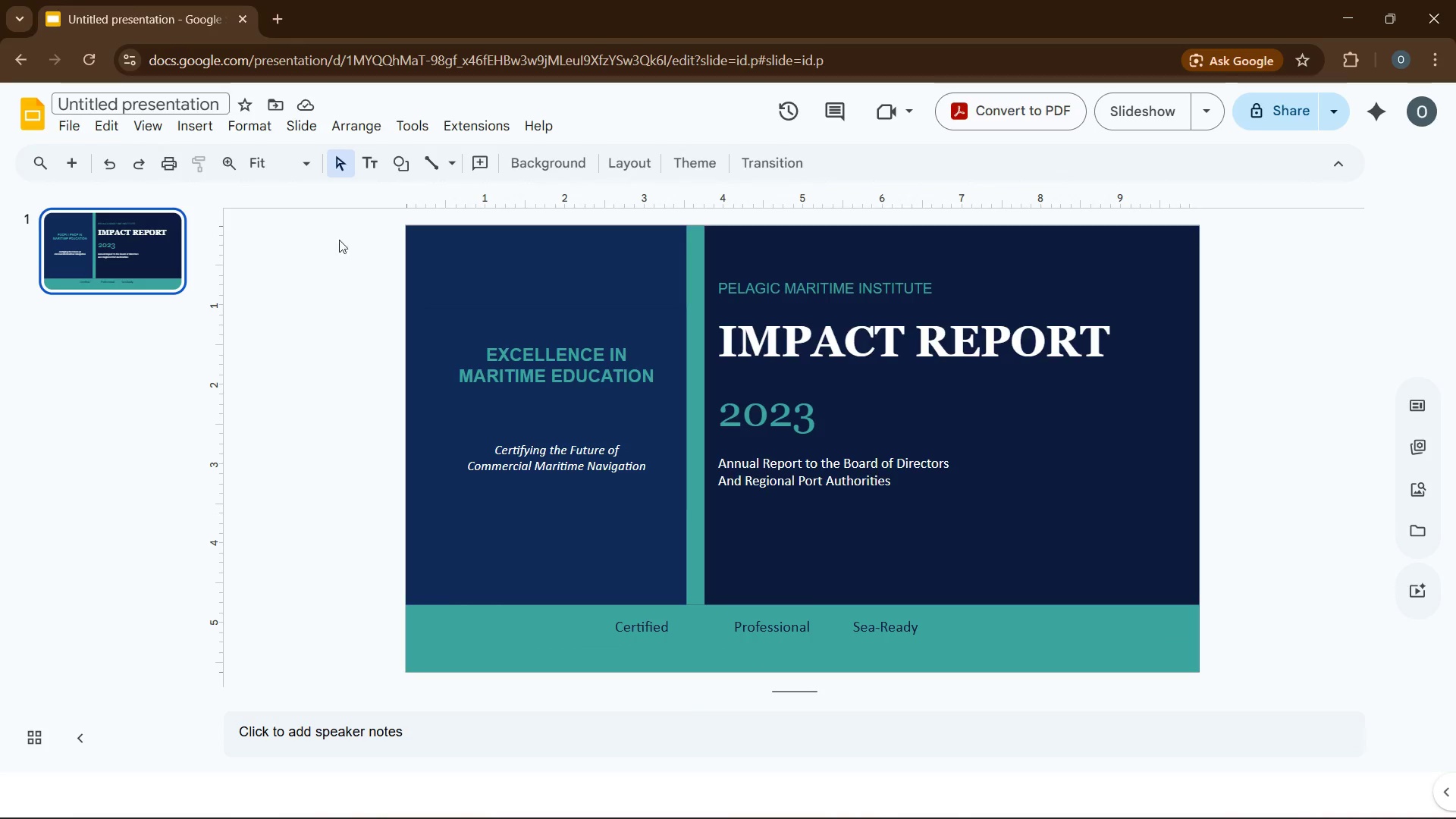 
wait(5.84)
 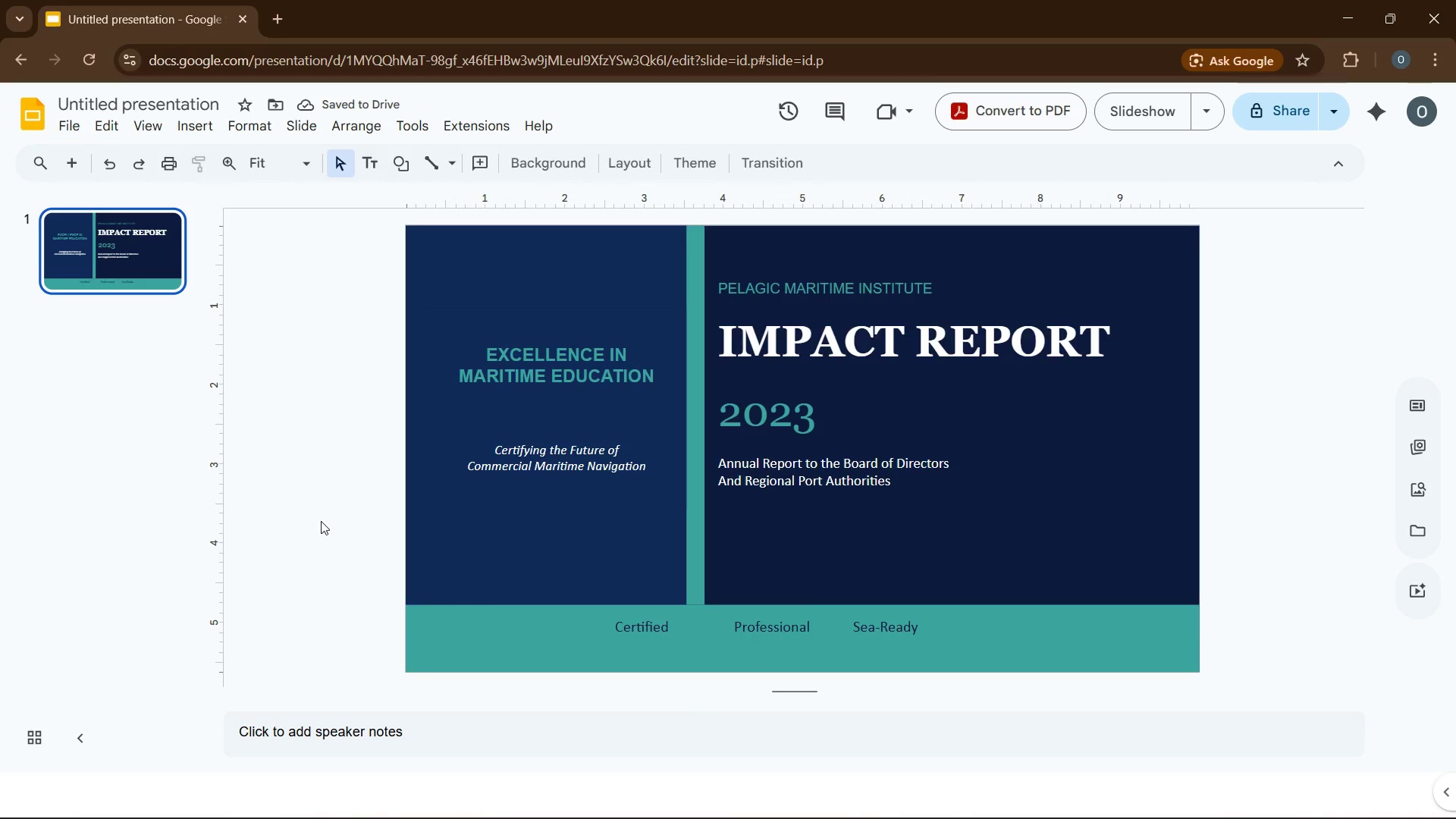 
left_click([77, 156])
 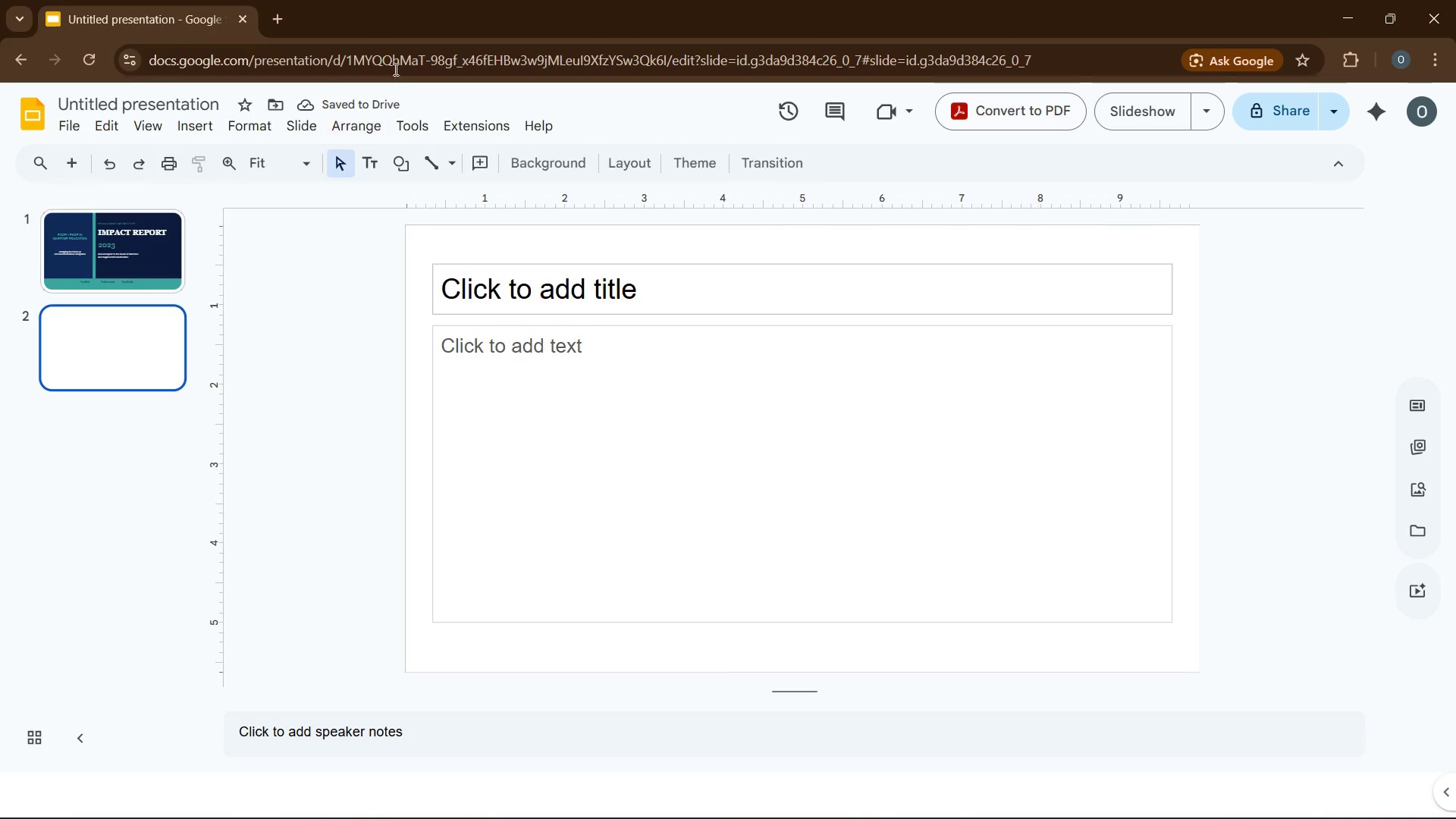 
left_click([651, 172])
 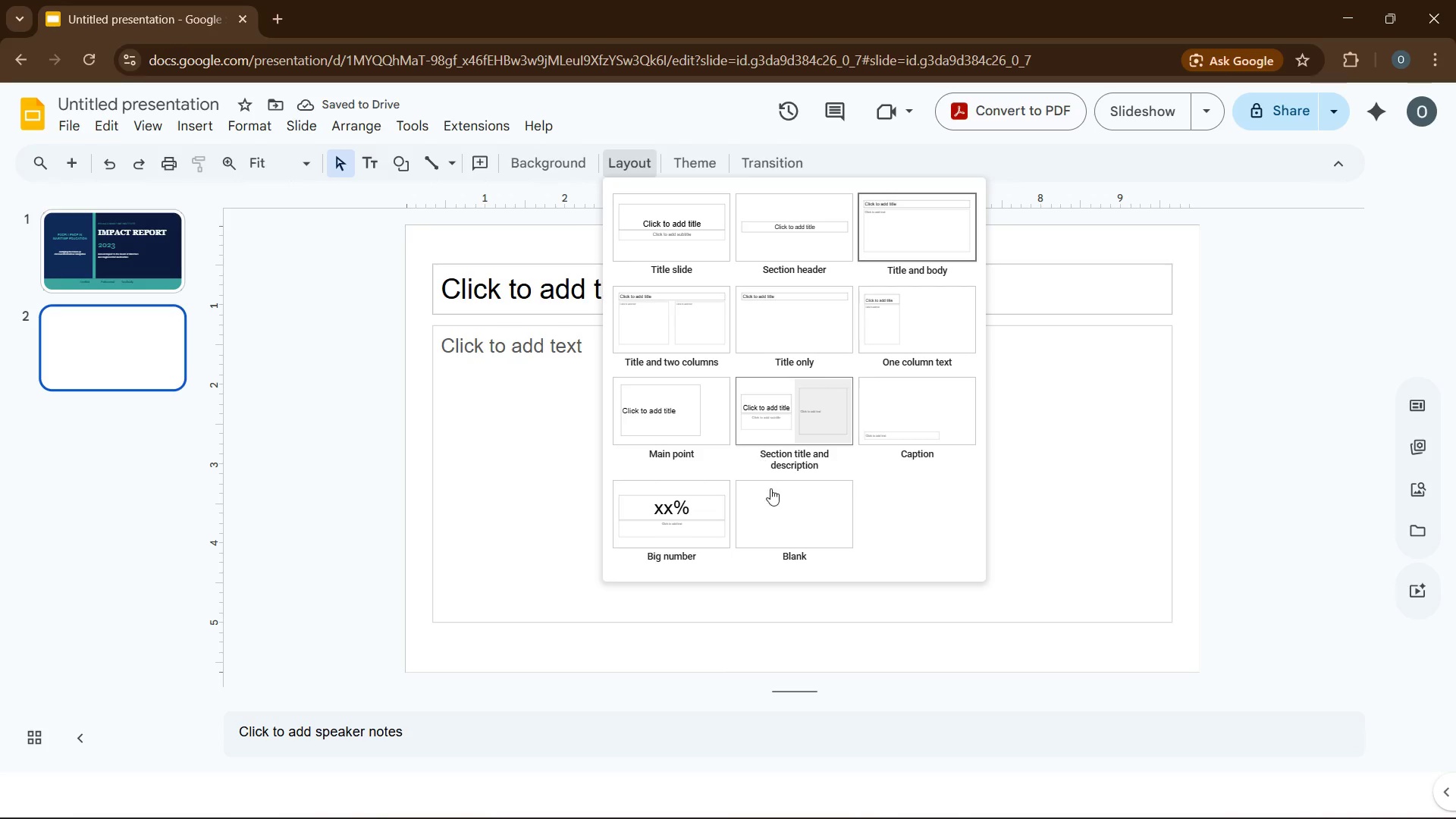 
left_click([773, 497])
 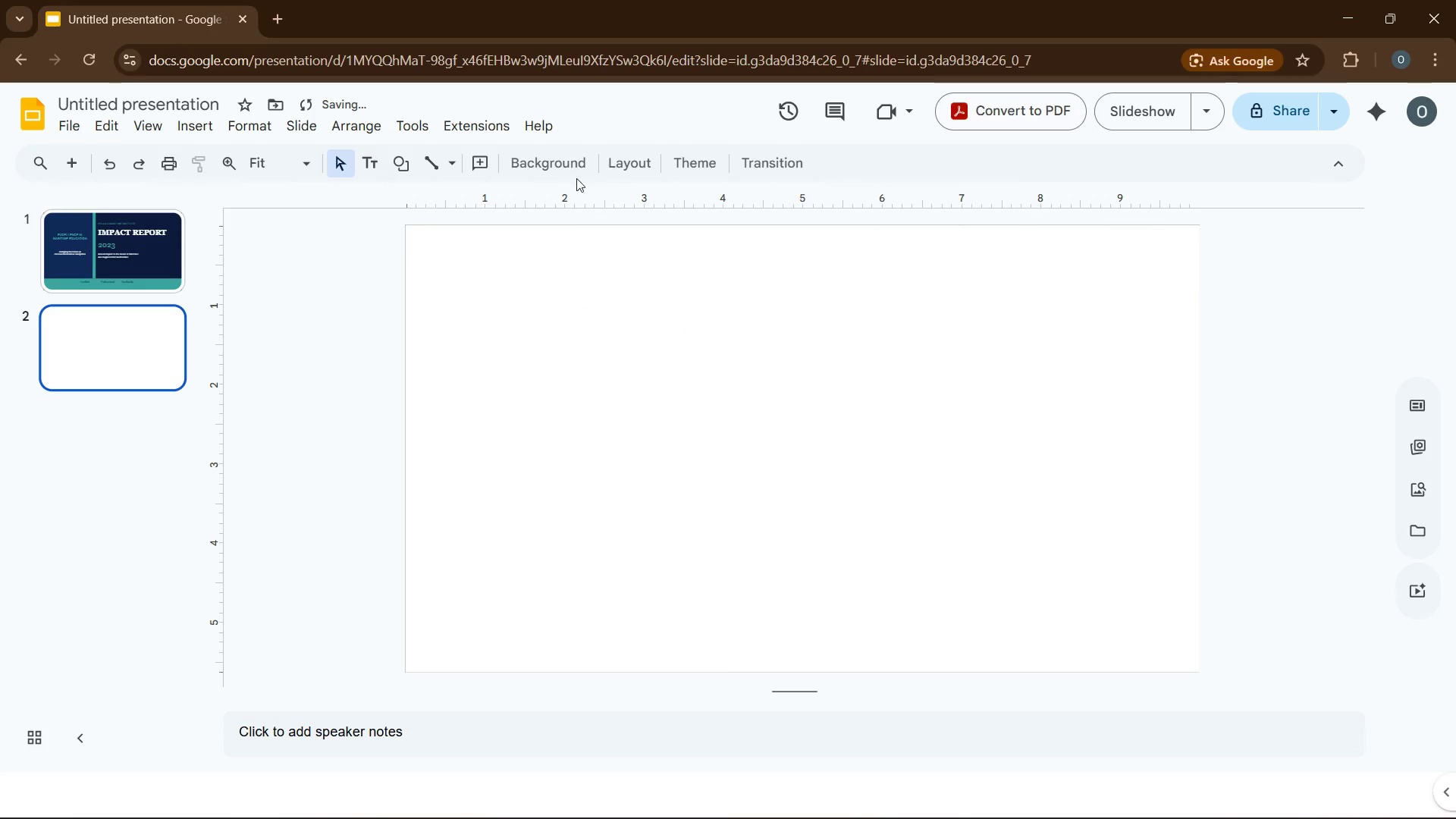 
left_click([573, 166])
 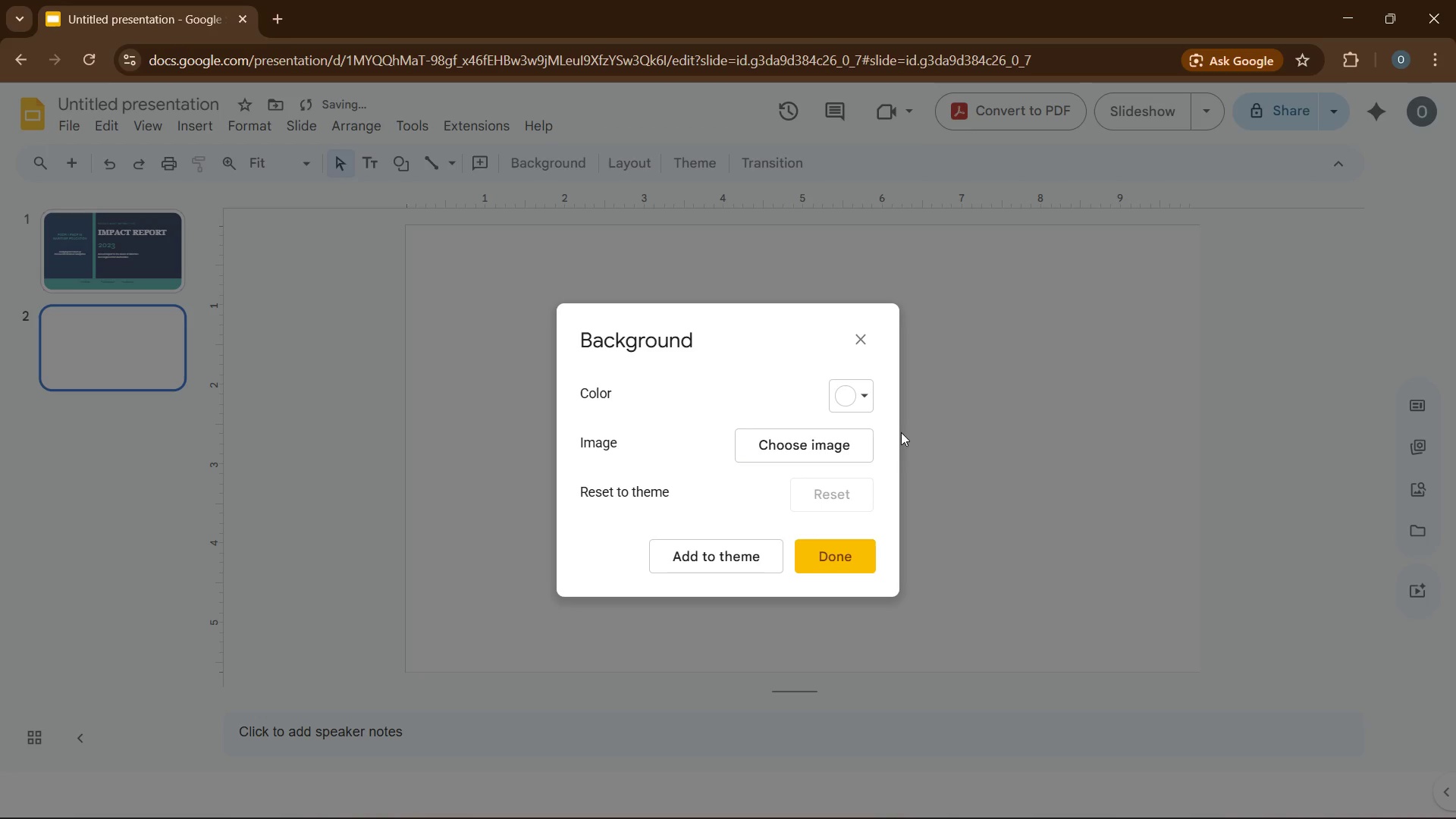 
left_click([852, 400])
 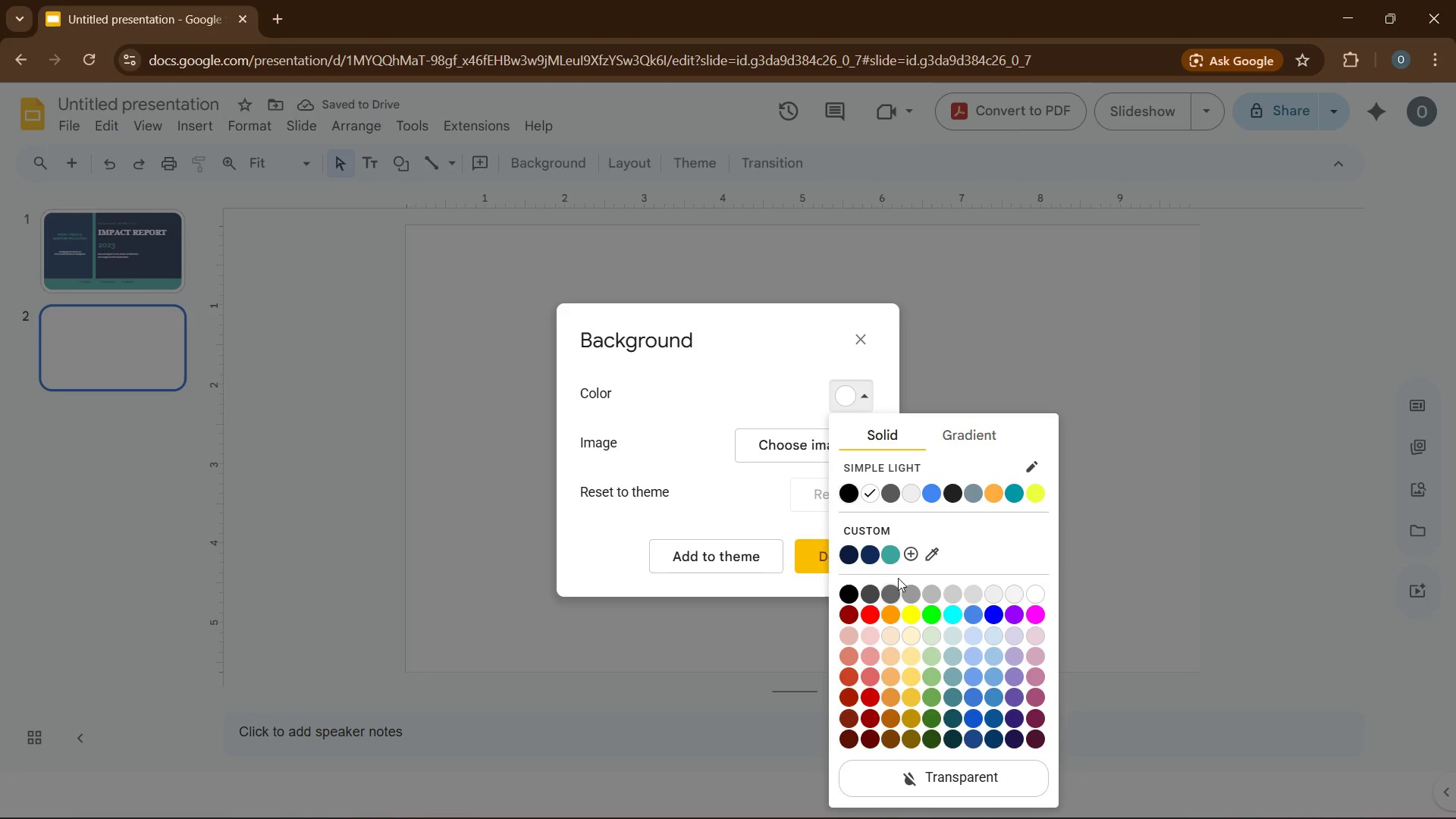 
left_click([908, 553])
 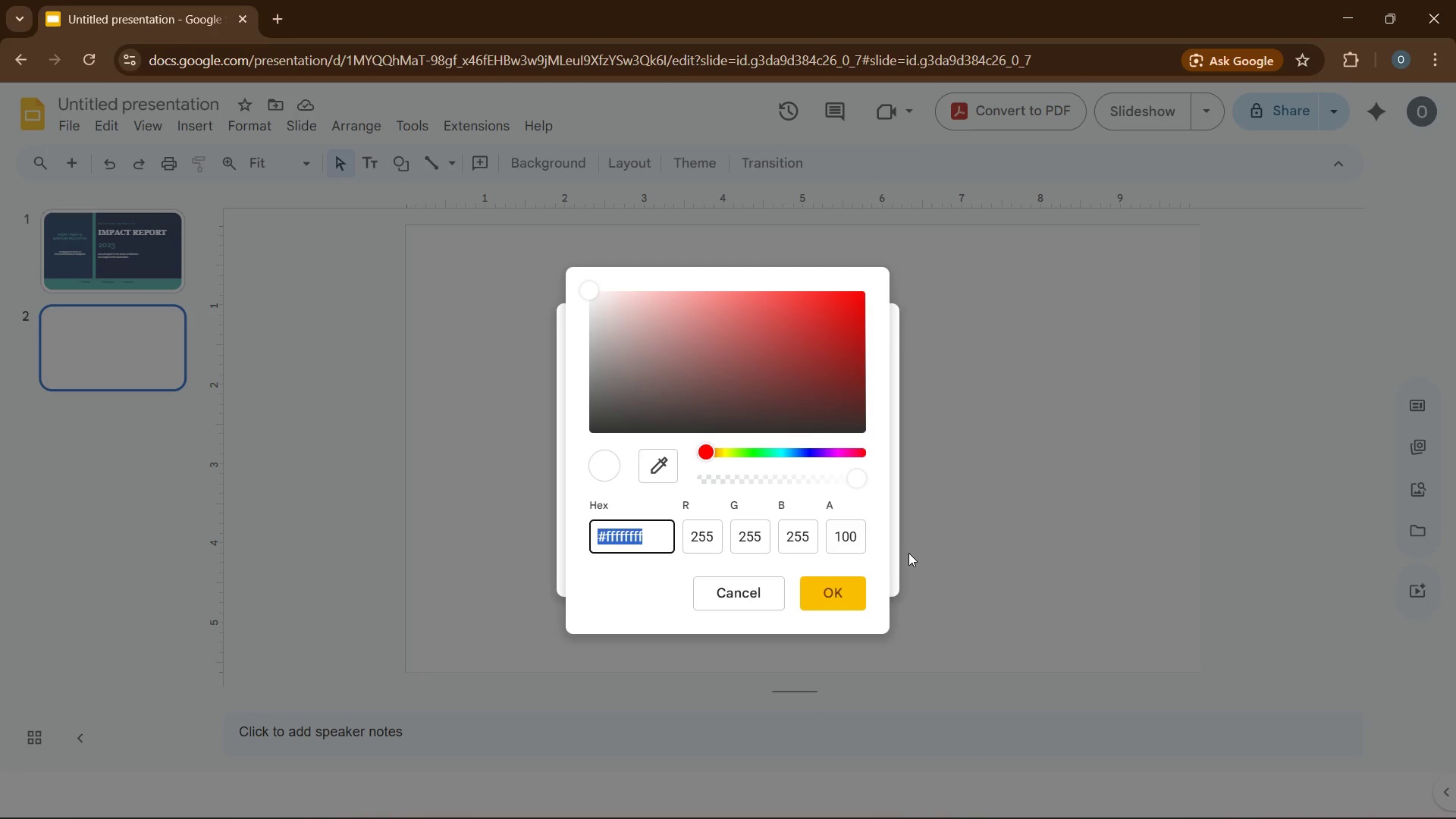 
type(f0f4f8)
 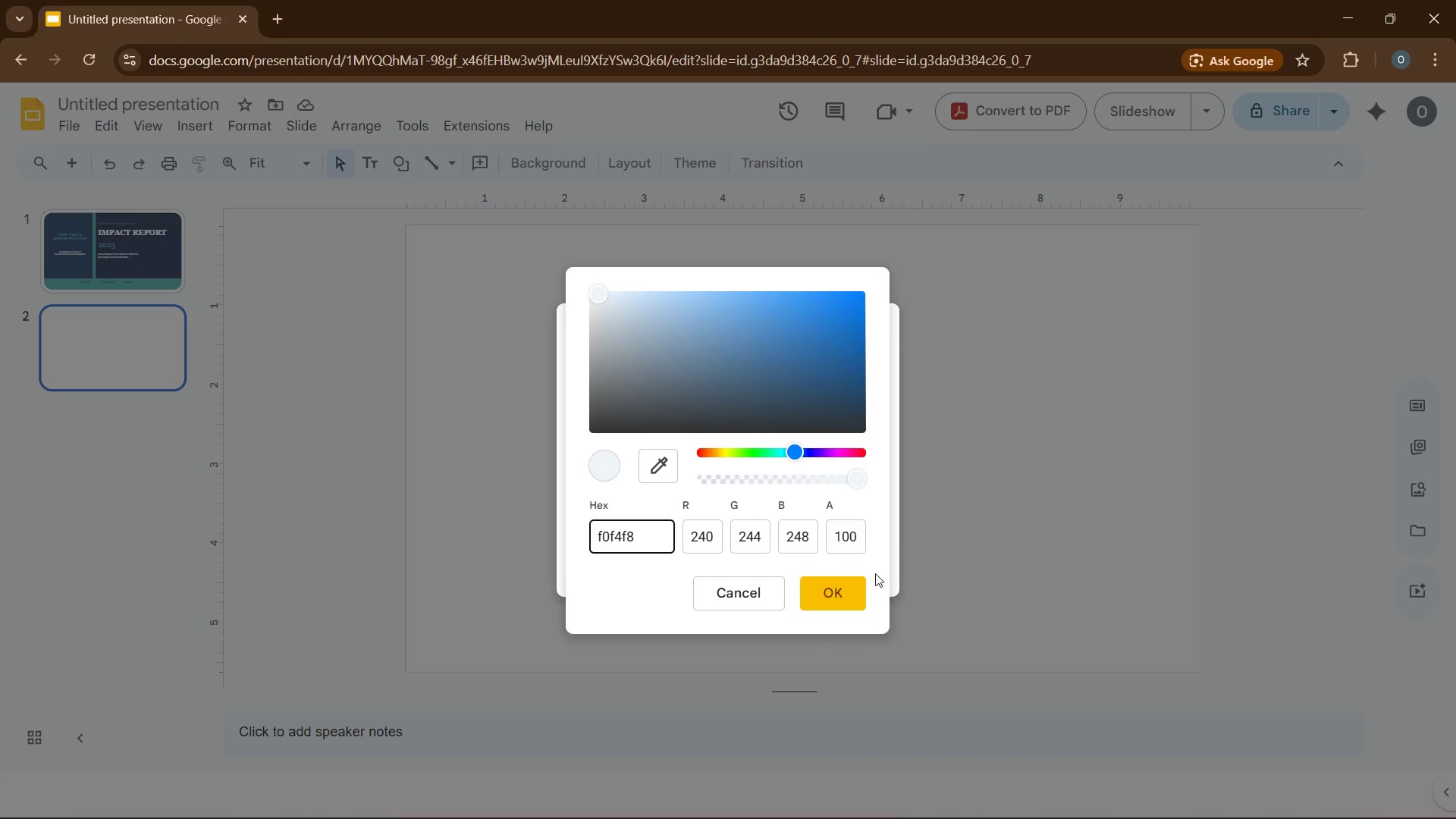 
left_click([804, 584])
 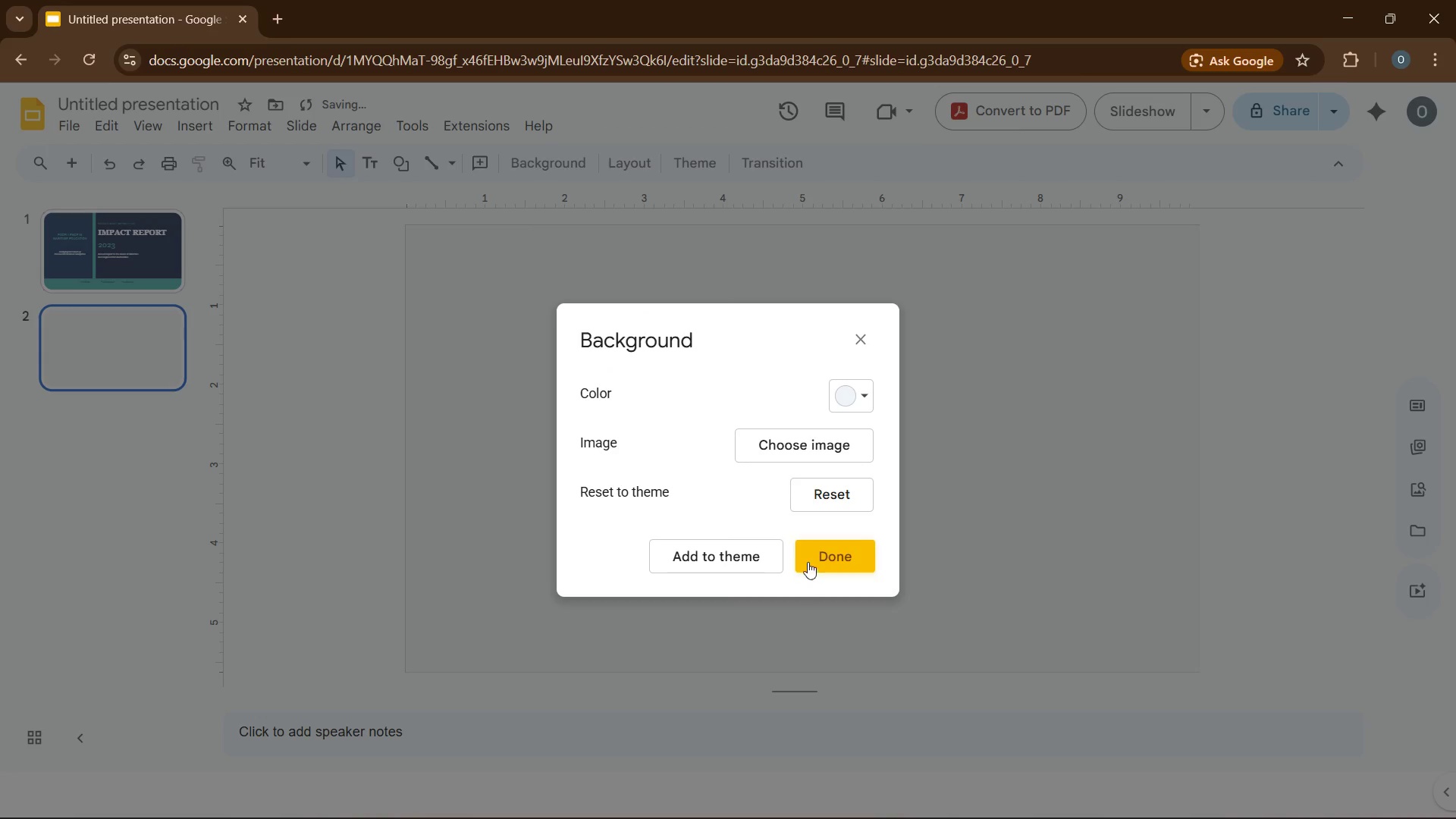 
left_click([808, 562])
 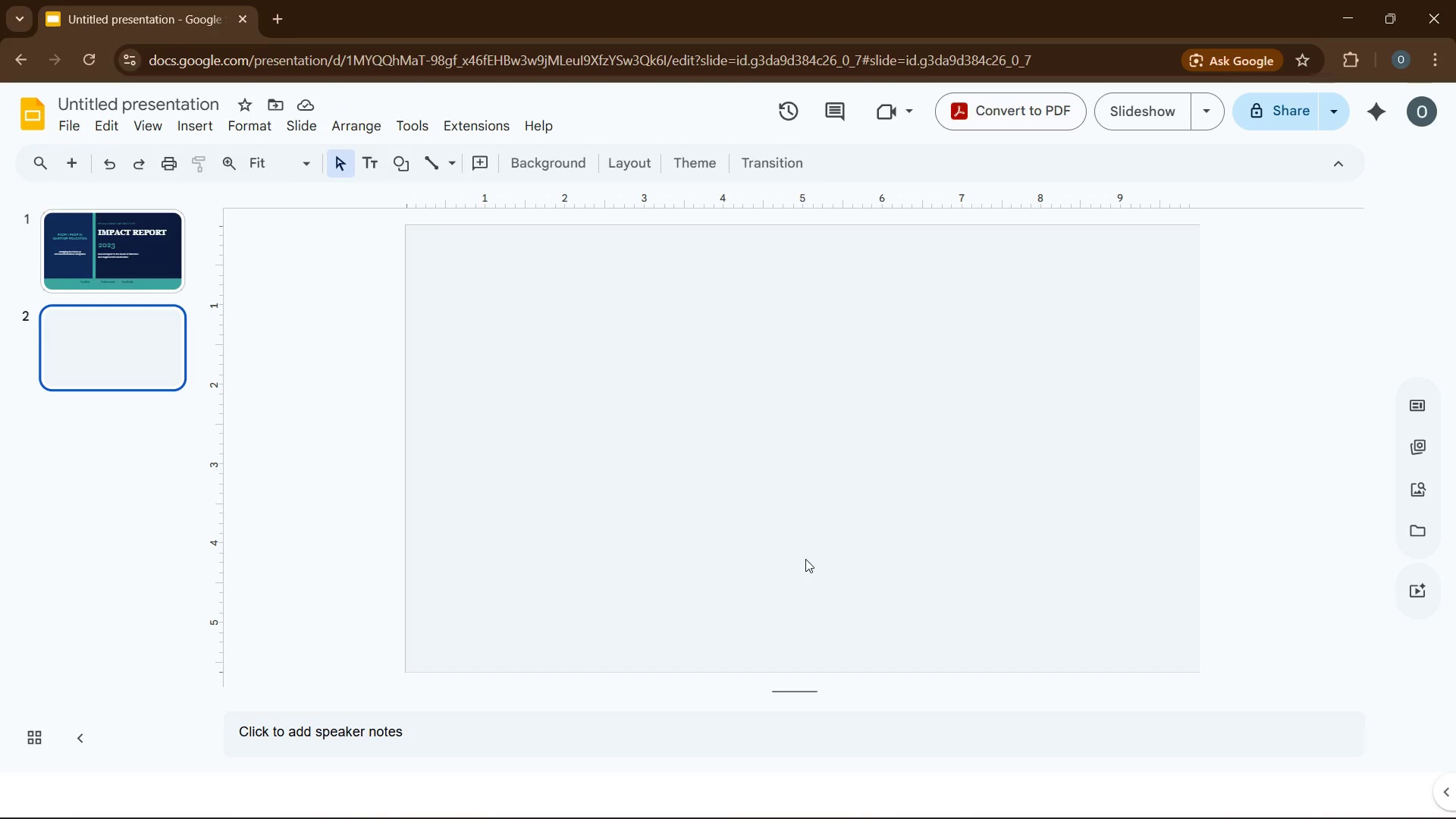 
wait(14.41)
 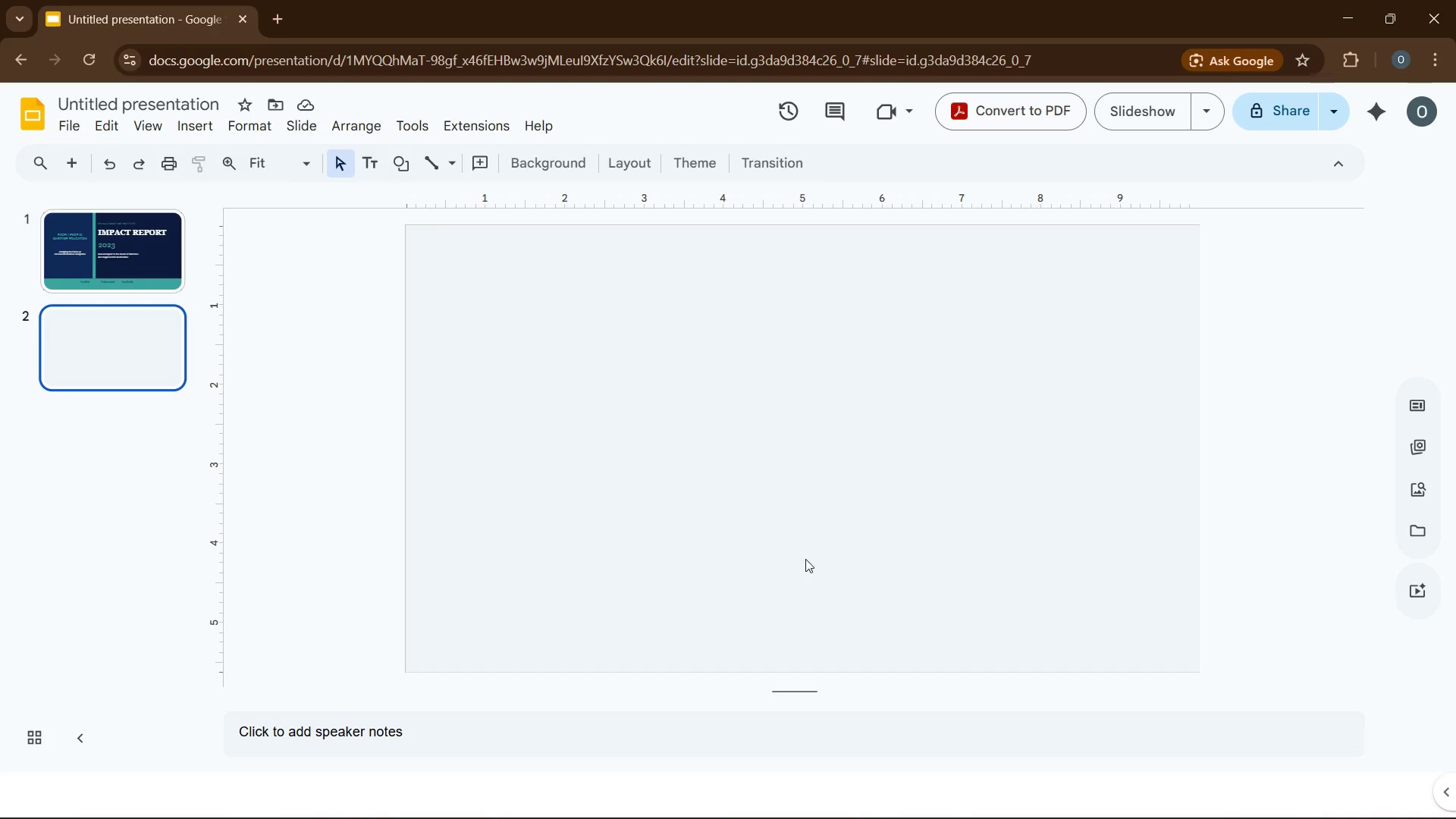 
left_click([213, 121])
 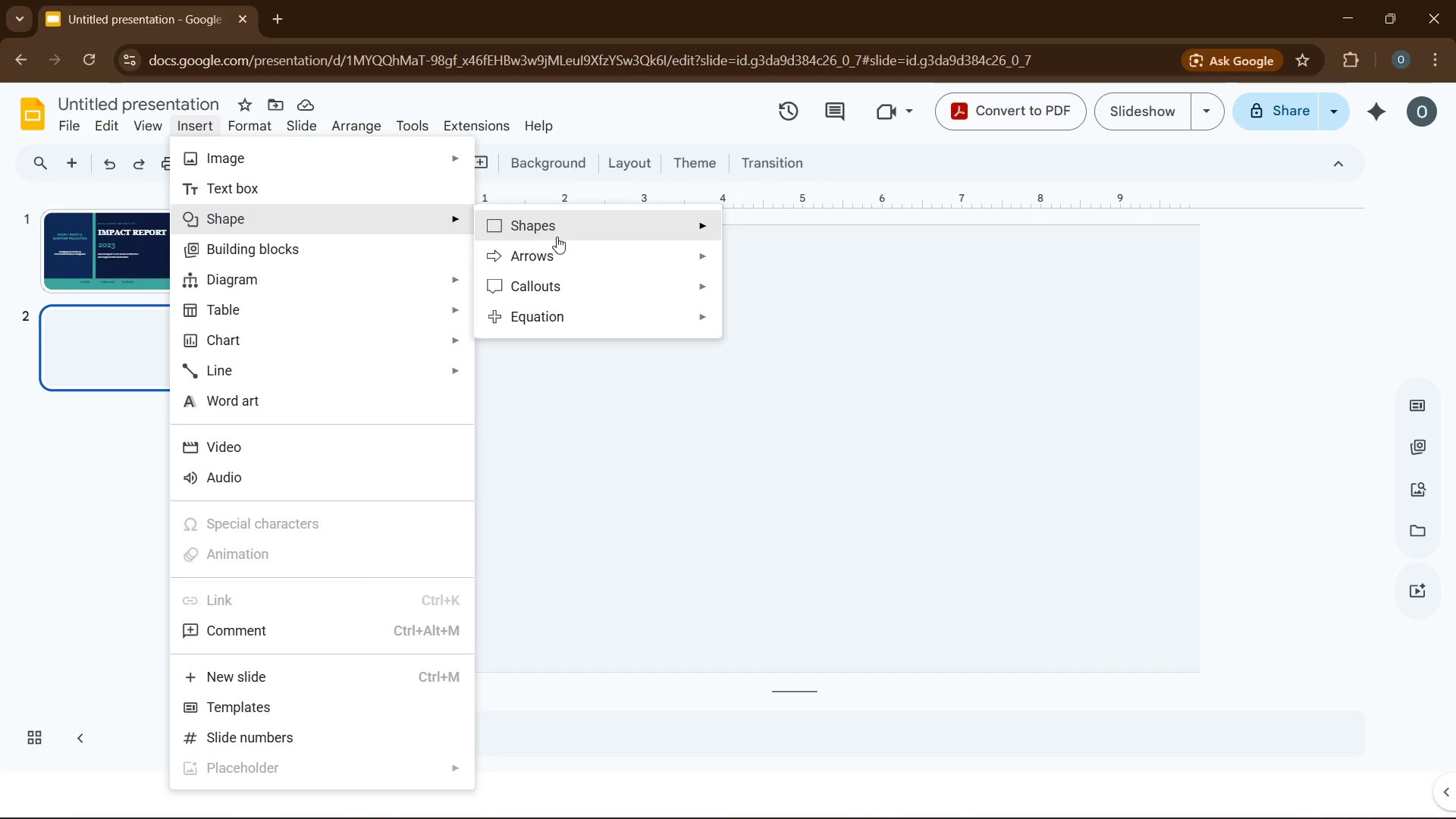 
left_click([737, 232])
 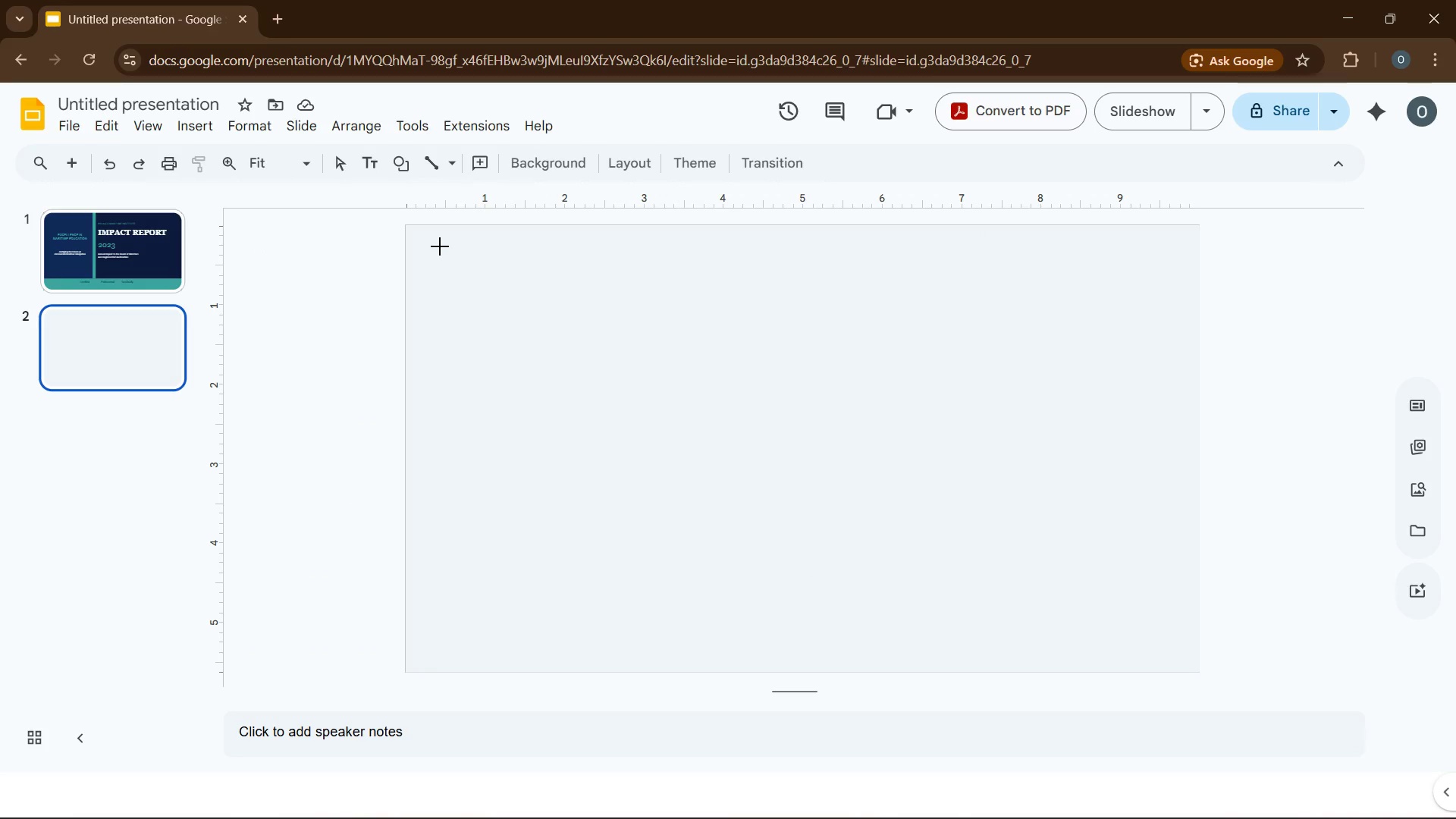 
left_click_drag(start_coordinate=[440, 246], to_coordinate=[1197, 337])
 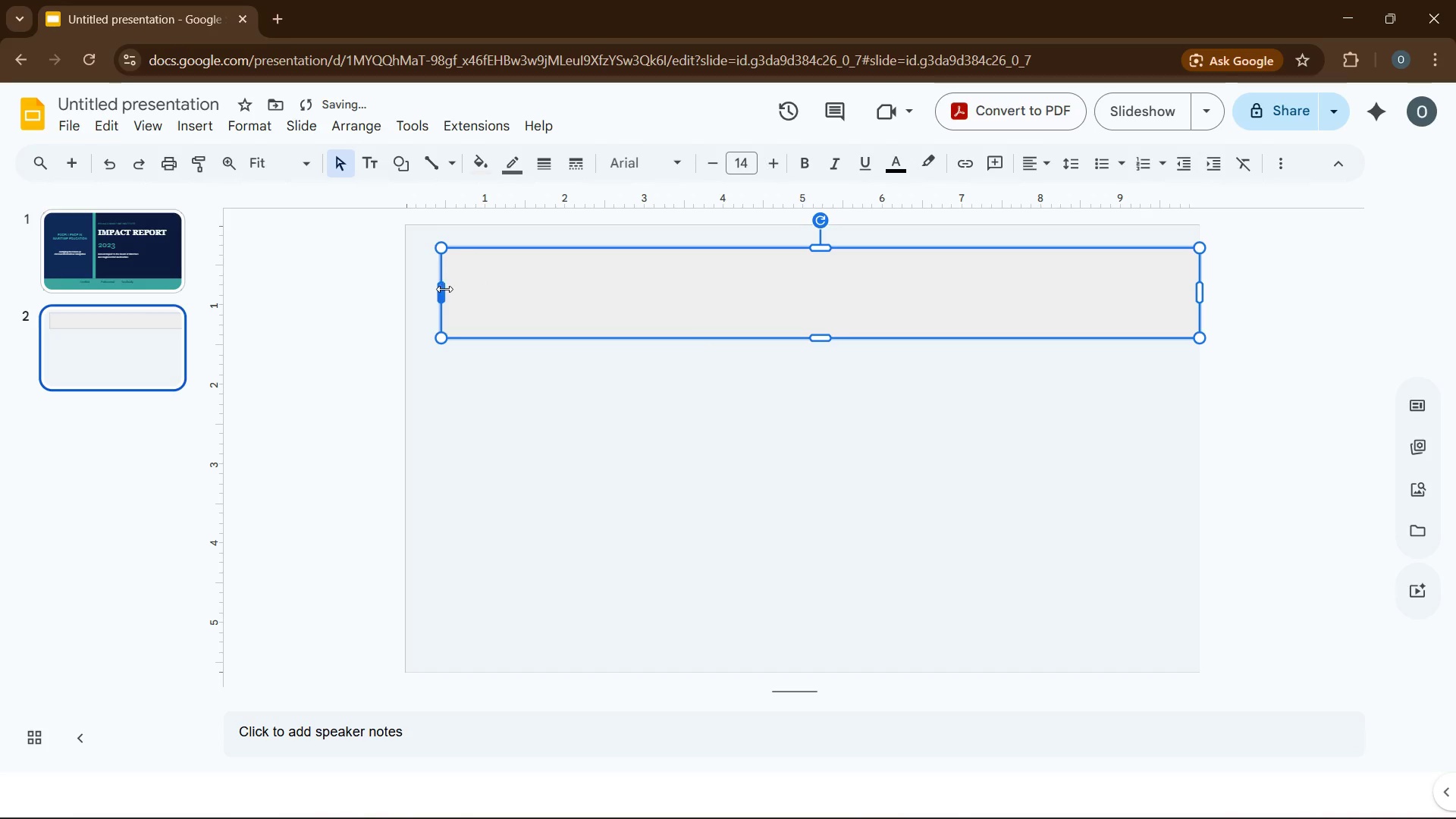 
left_click_drag(start_coordinate=[443, 291], to_coordinate=[406, 285])
 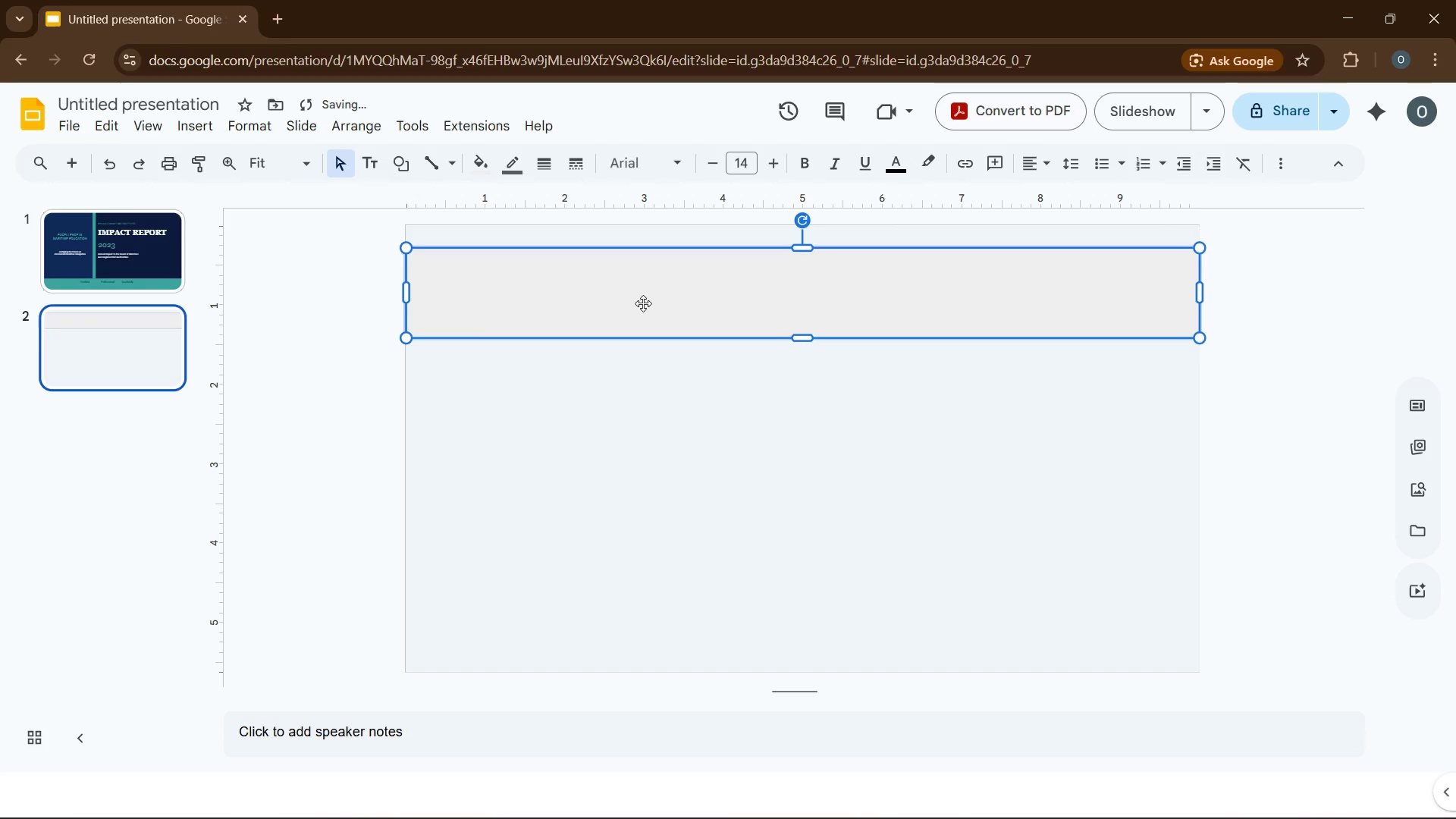 
left_click_drag(start_coordinate=[644, 304], to_coordinate=[637, 281])
 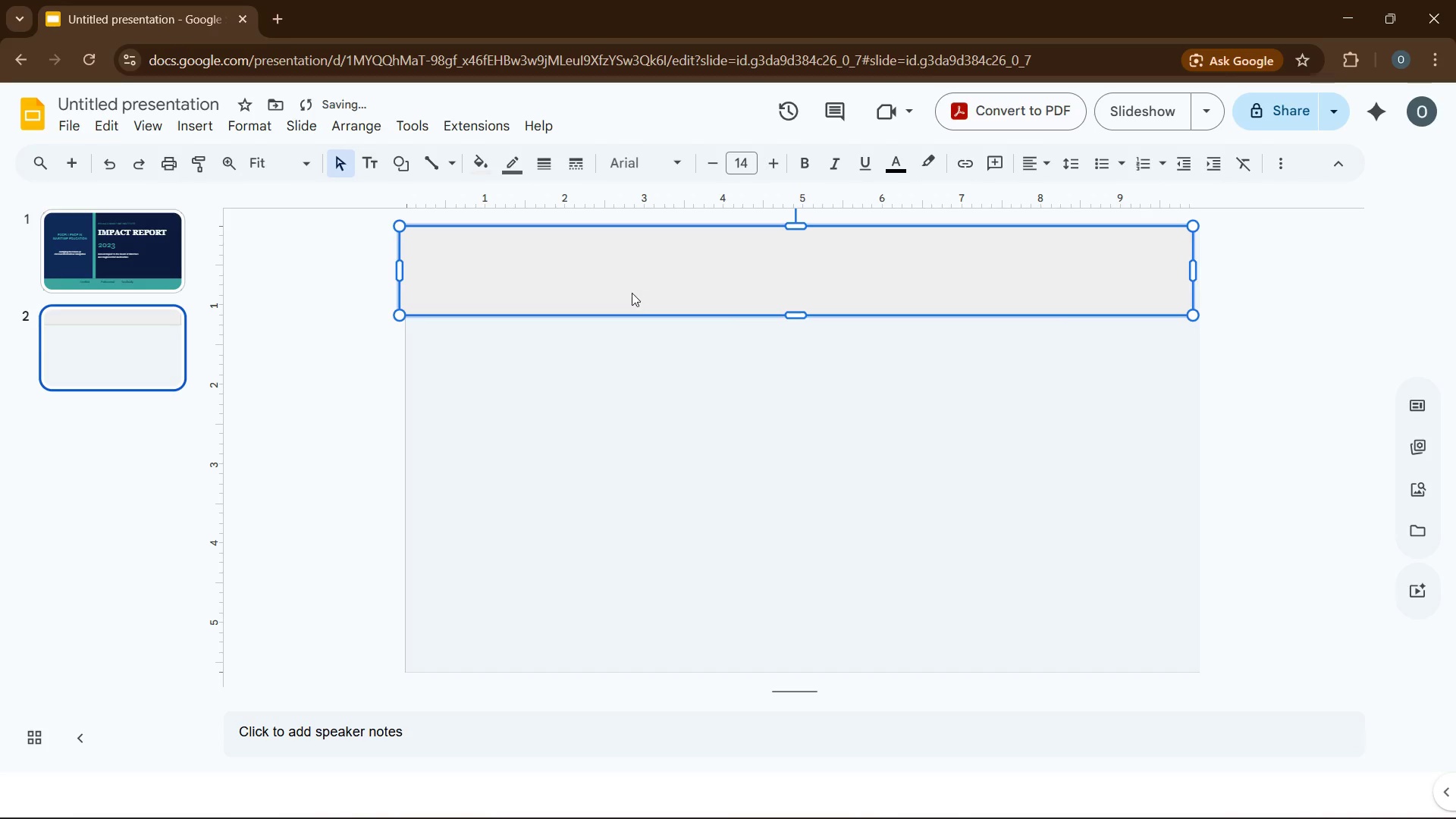 
key(ArrowDown)
 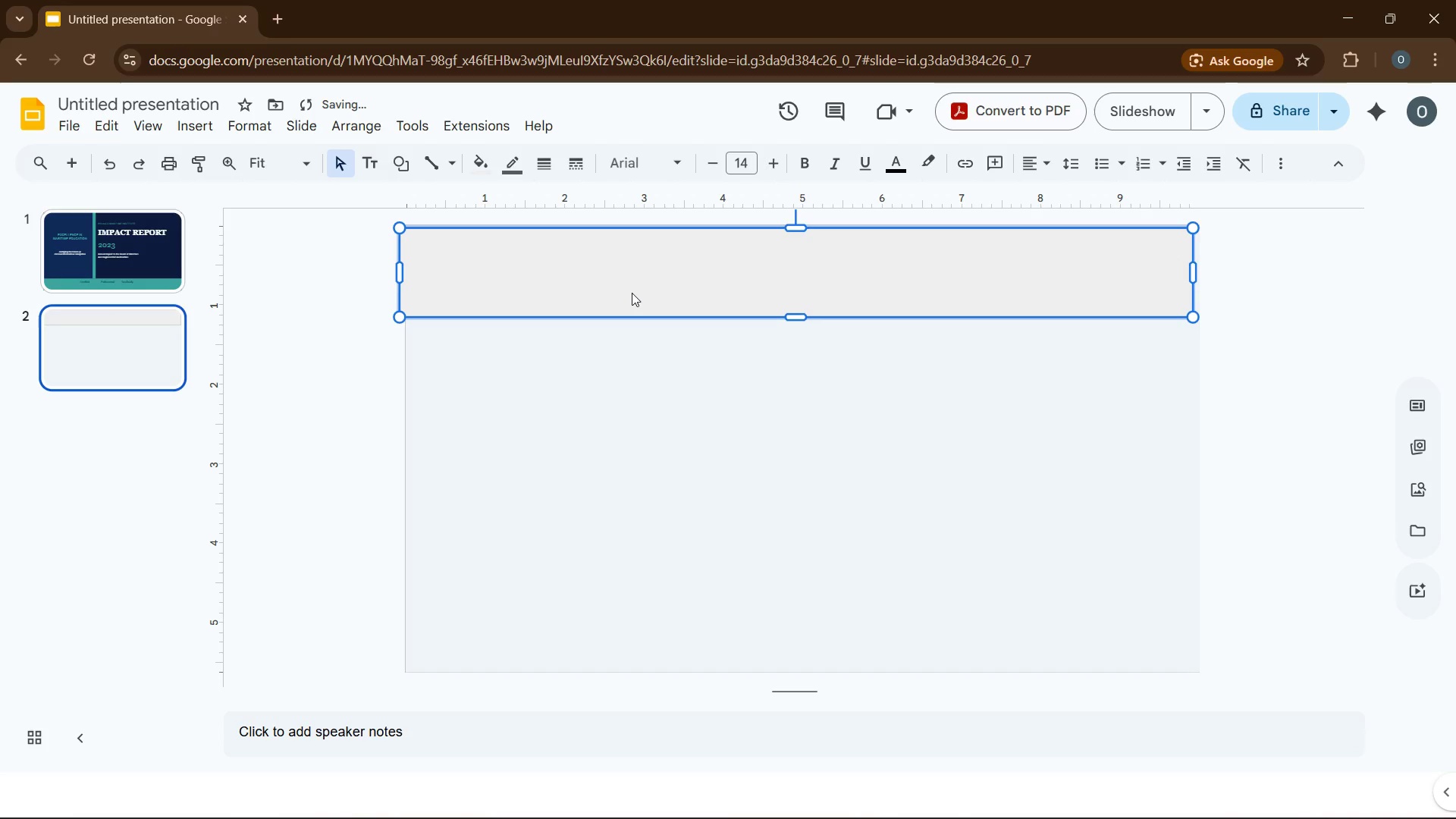 
key(ArrowDown)
 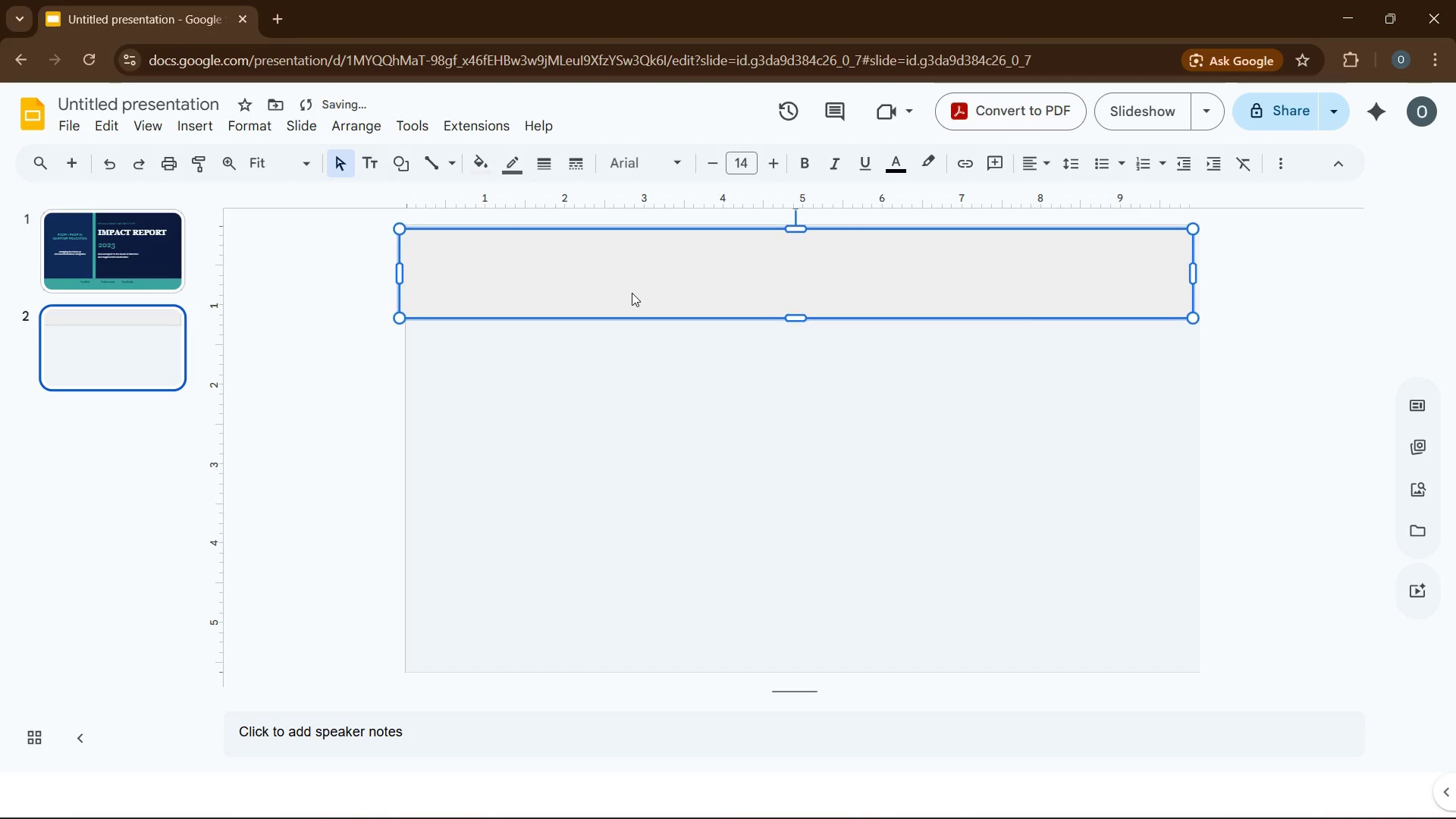 
key(ArrowDown)
 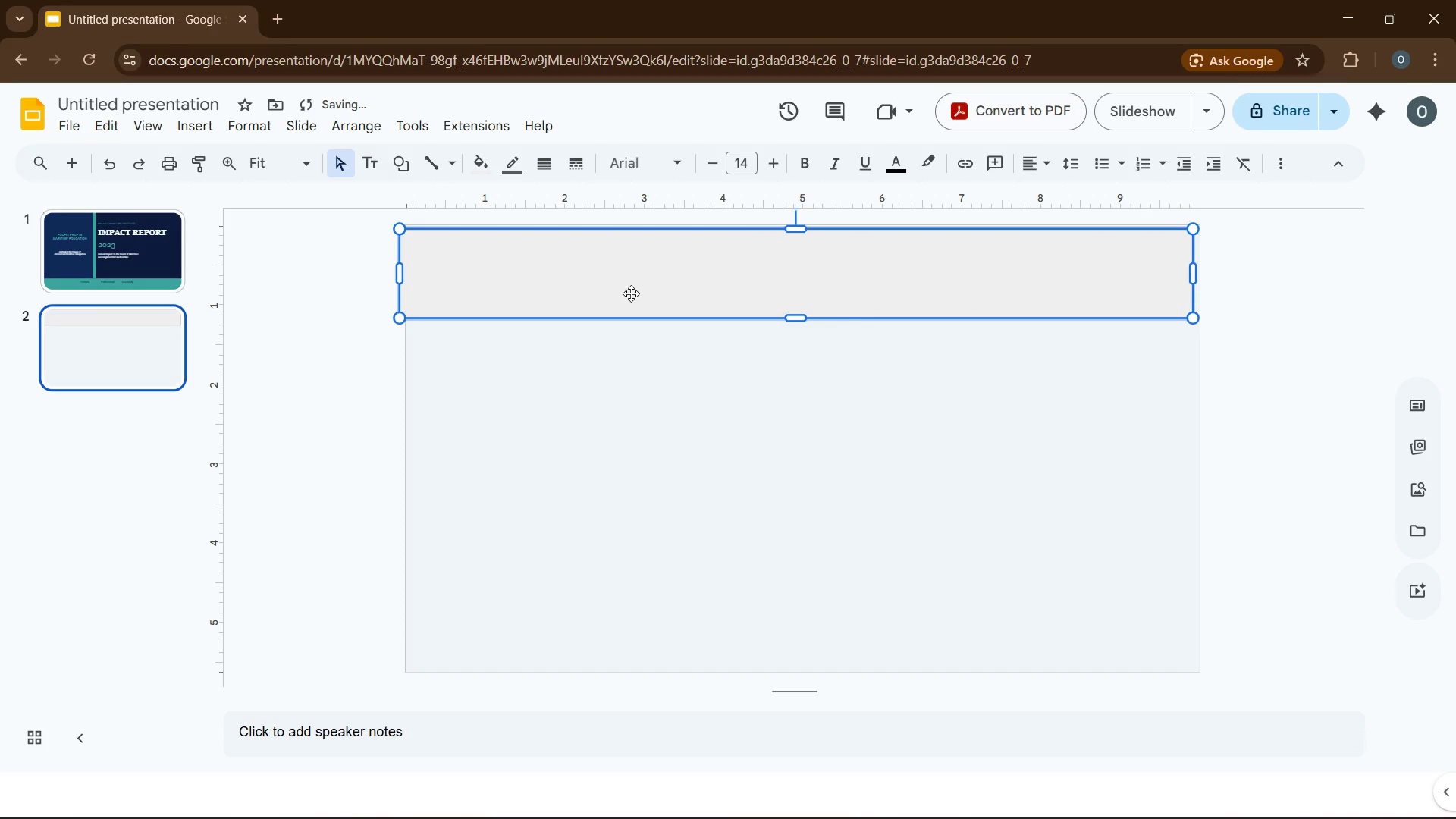 
key(Shift+ShiftRight)
 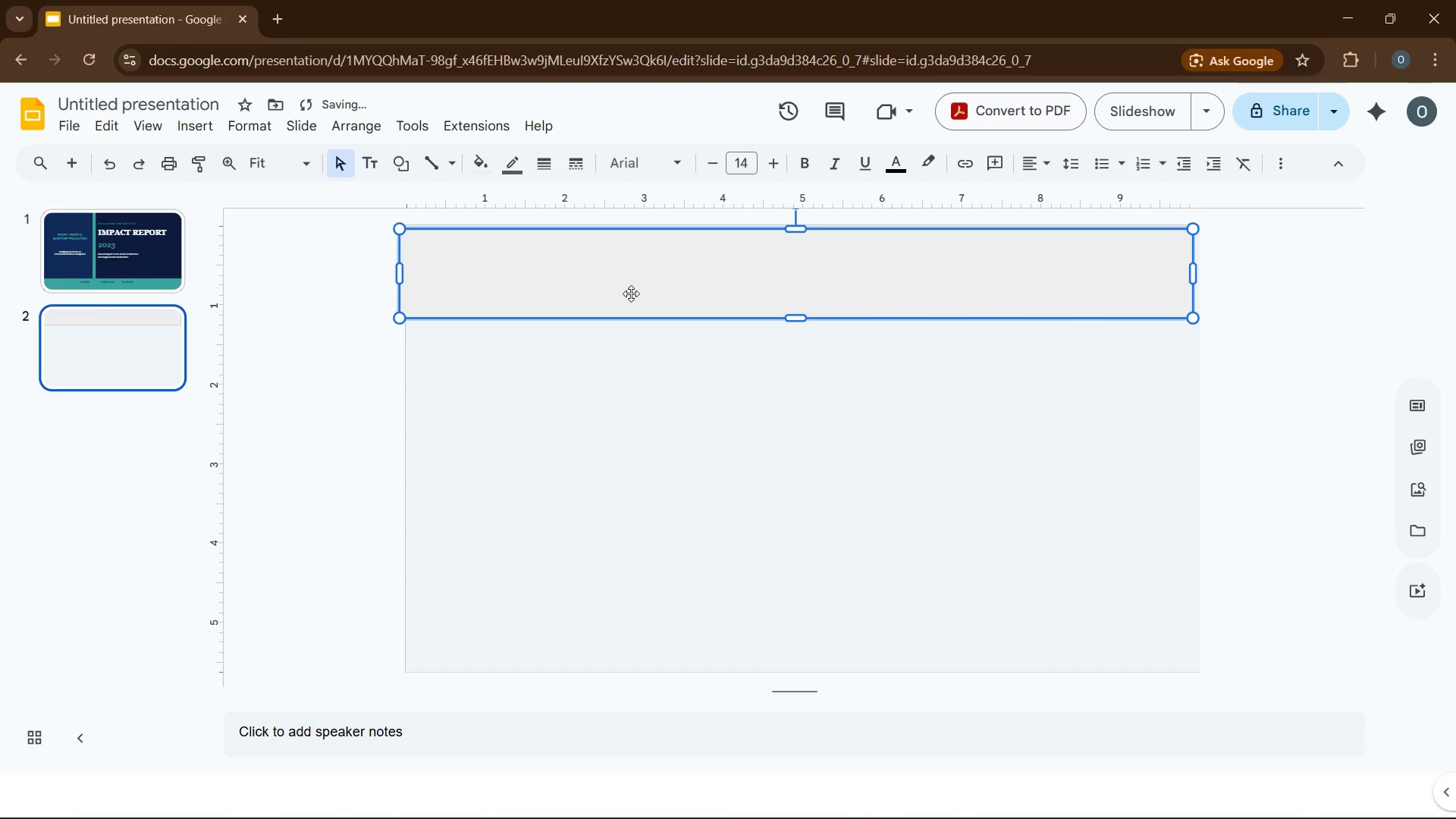 
left_click_drag(start_coordinate=[631, 293], to_coordinate=[632, 309])
 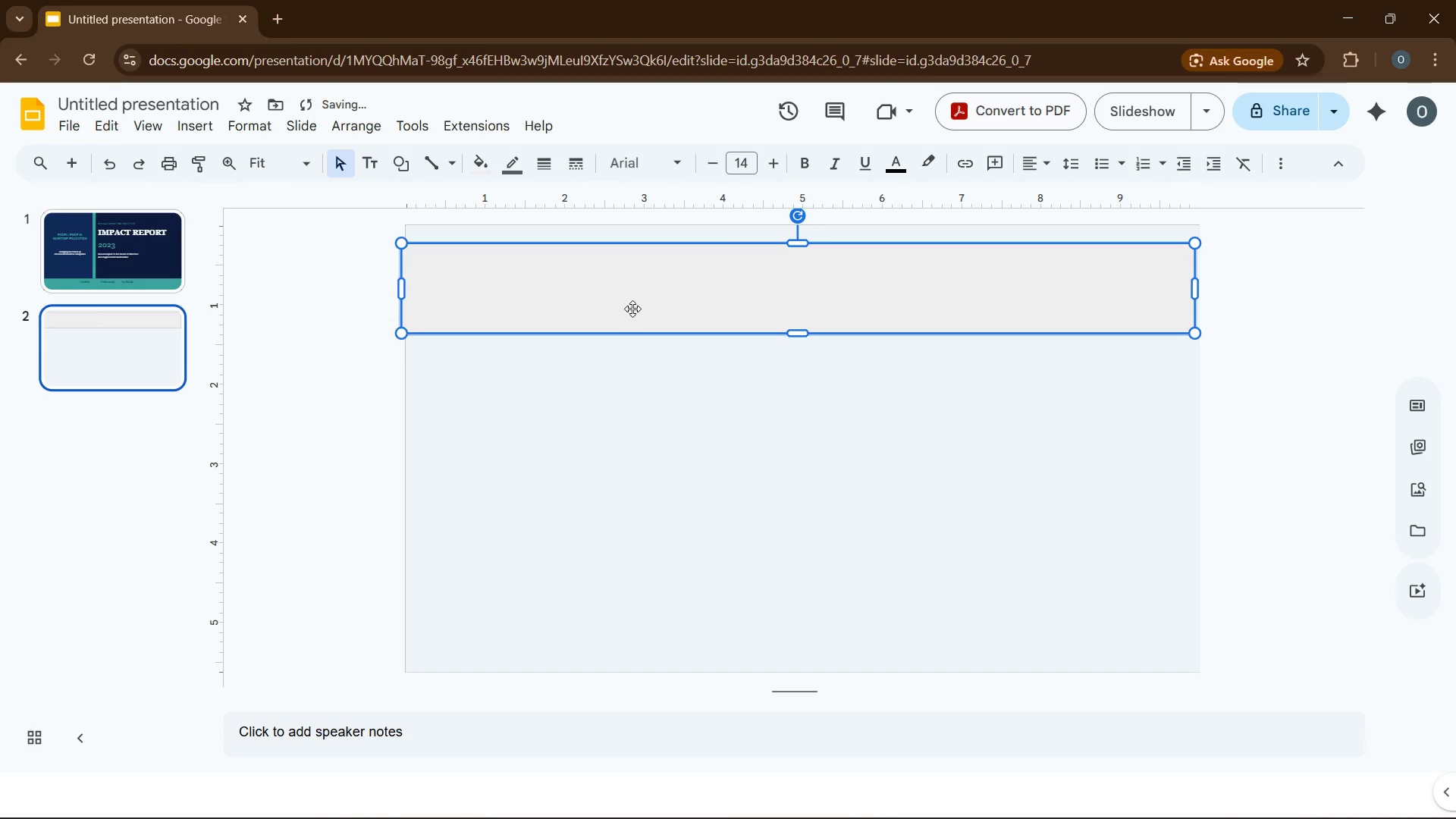 
left_click_drag(start_coordinate=[632, 309], to_coordinate=[636, 294])
 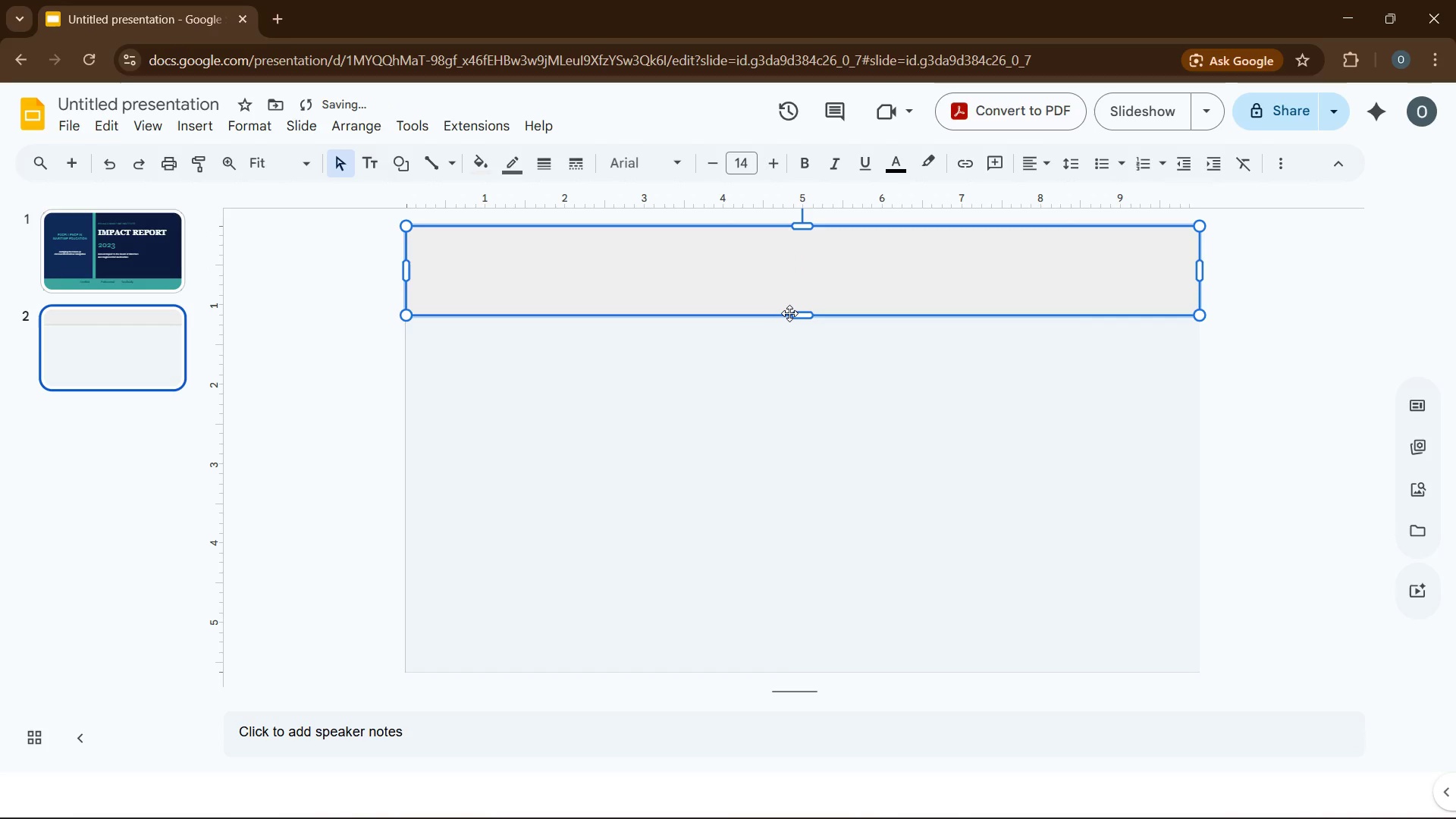 
left_click_drag(start_coordinate=[803, 313], to_coordinate=[804, 301])
 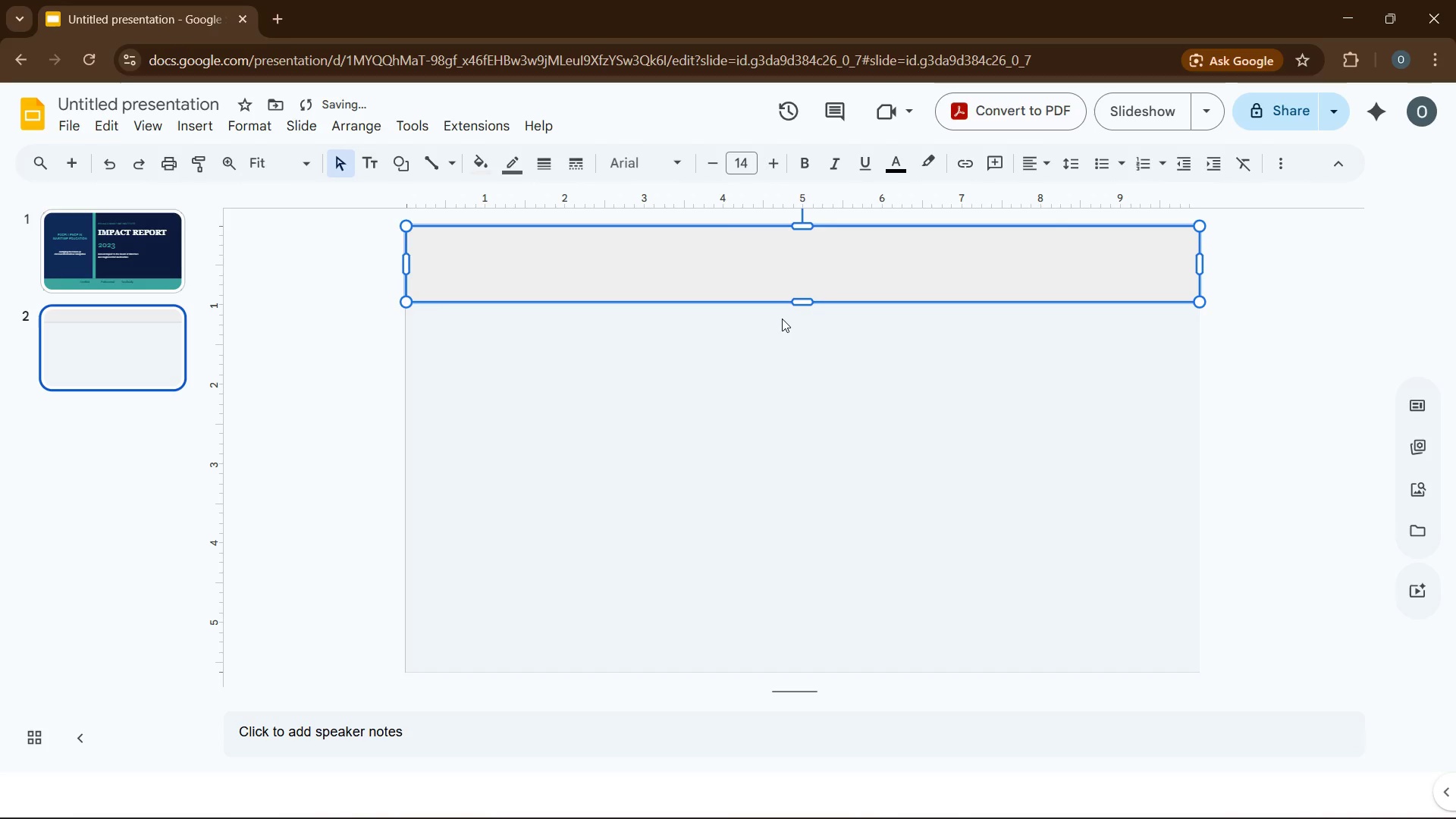 
left_click([716, 283])
 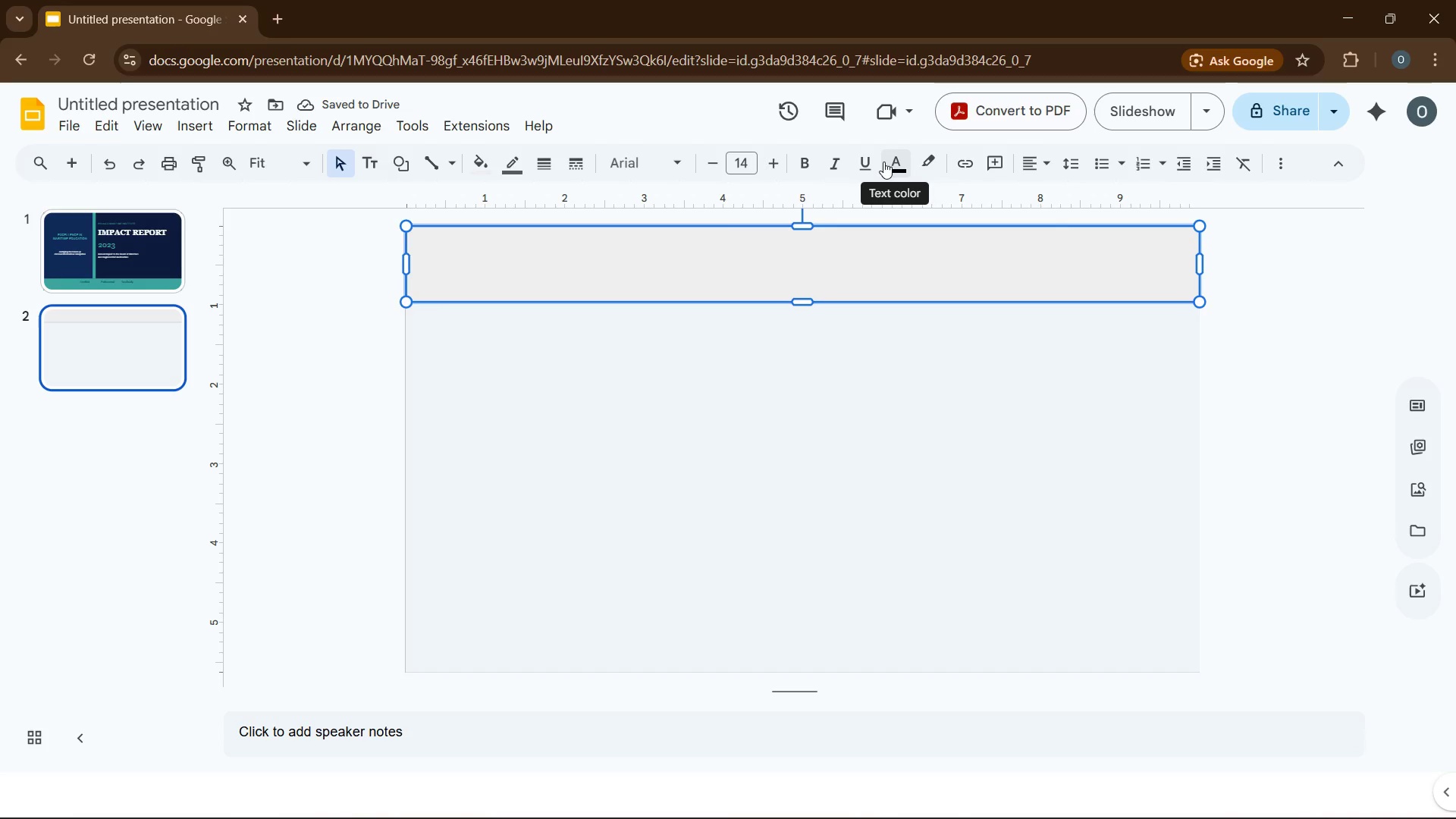 
left_click([883, 162])
 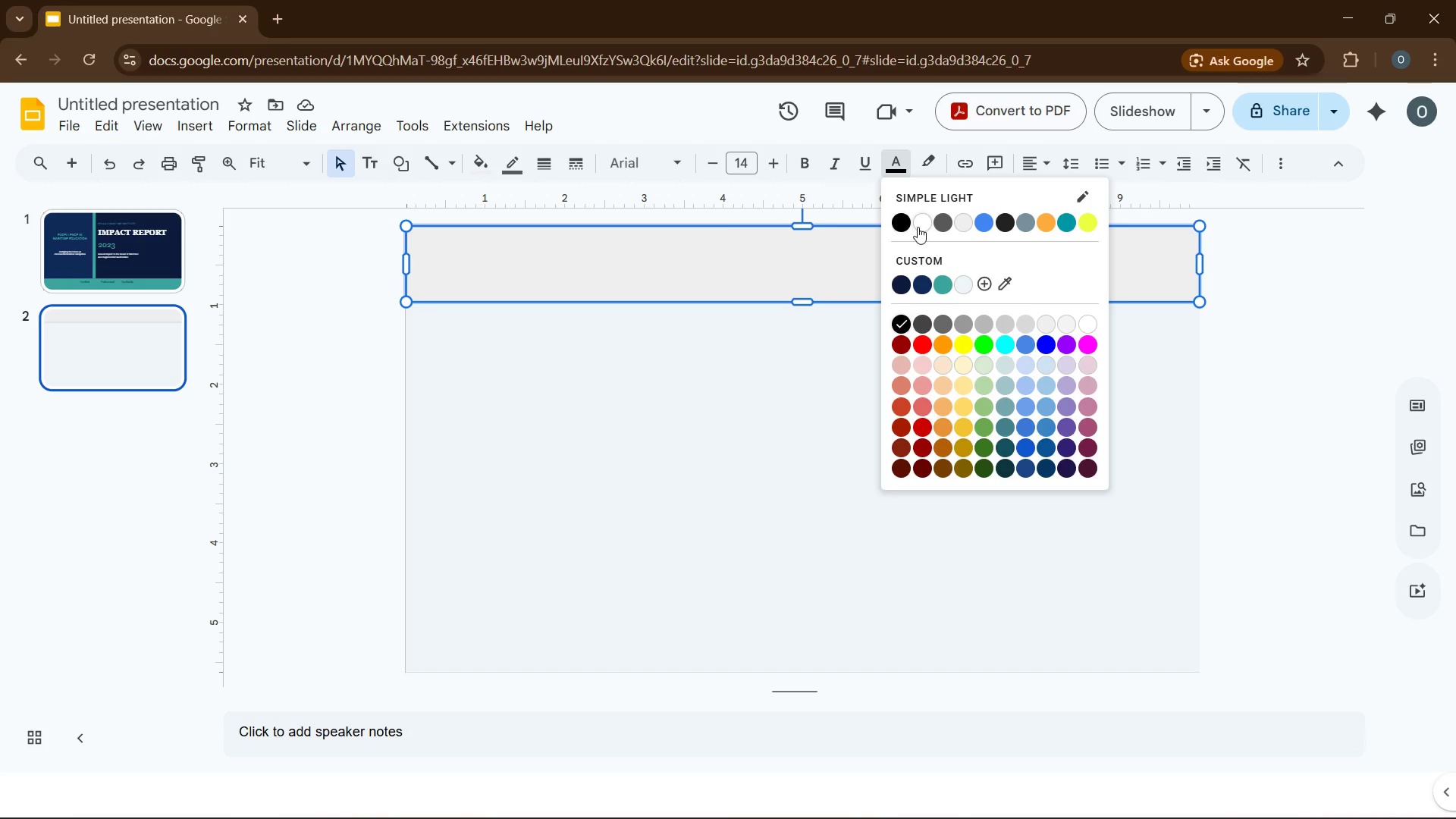 
left_click([918, 227])
 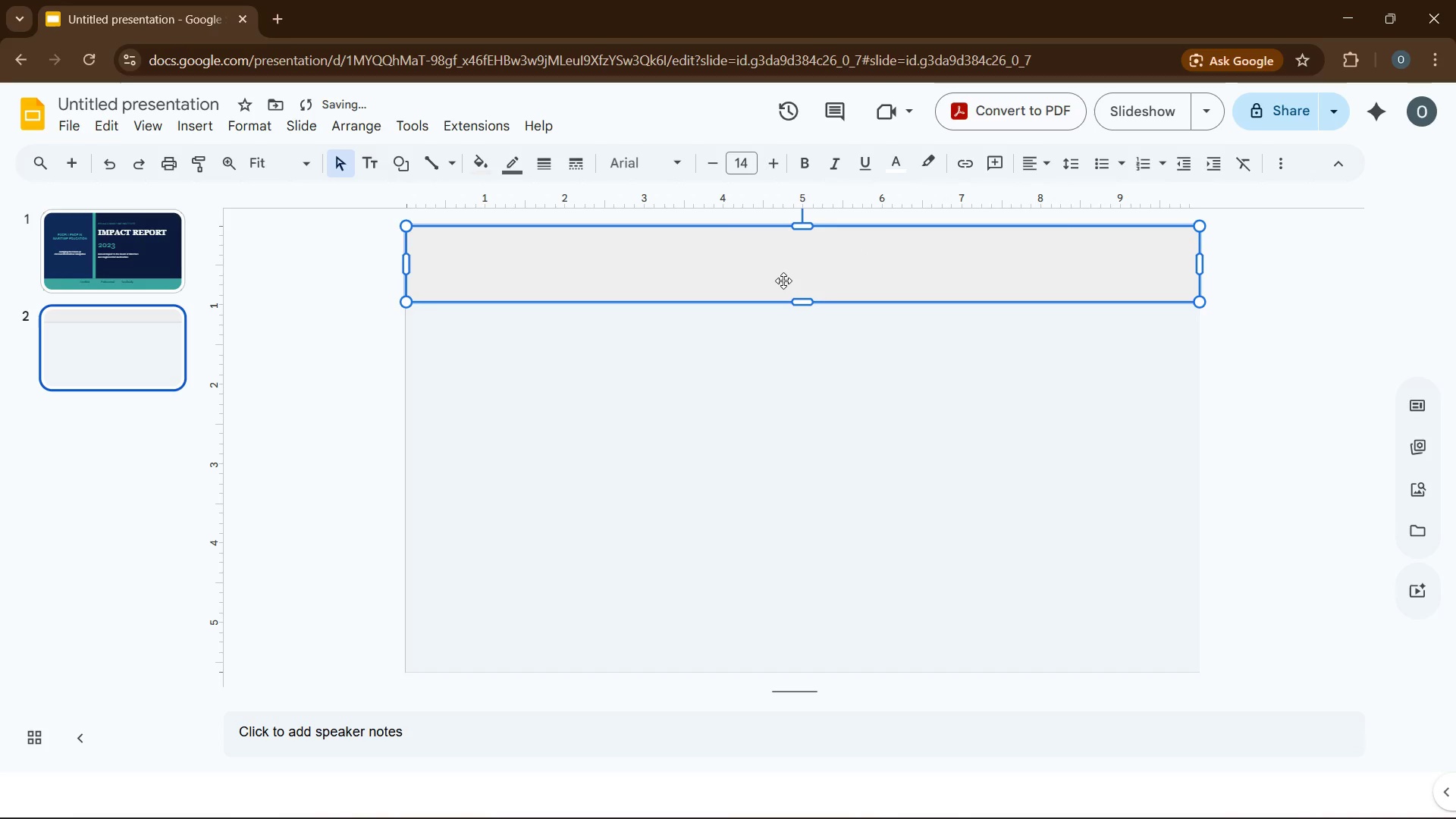 
left_click([783, 281])
 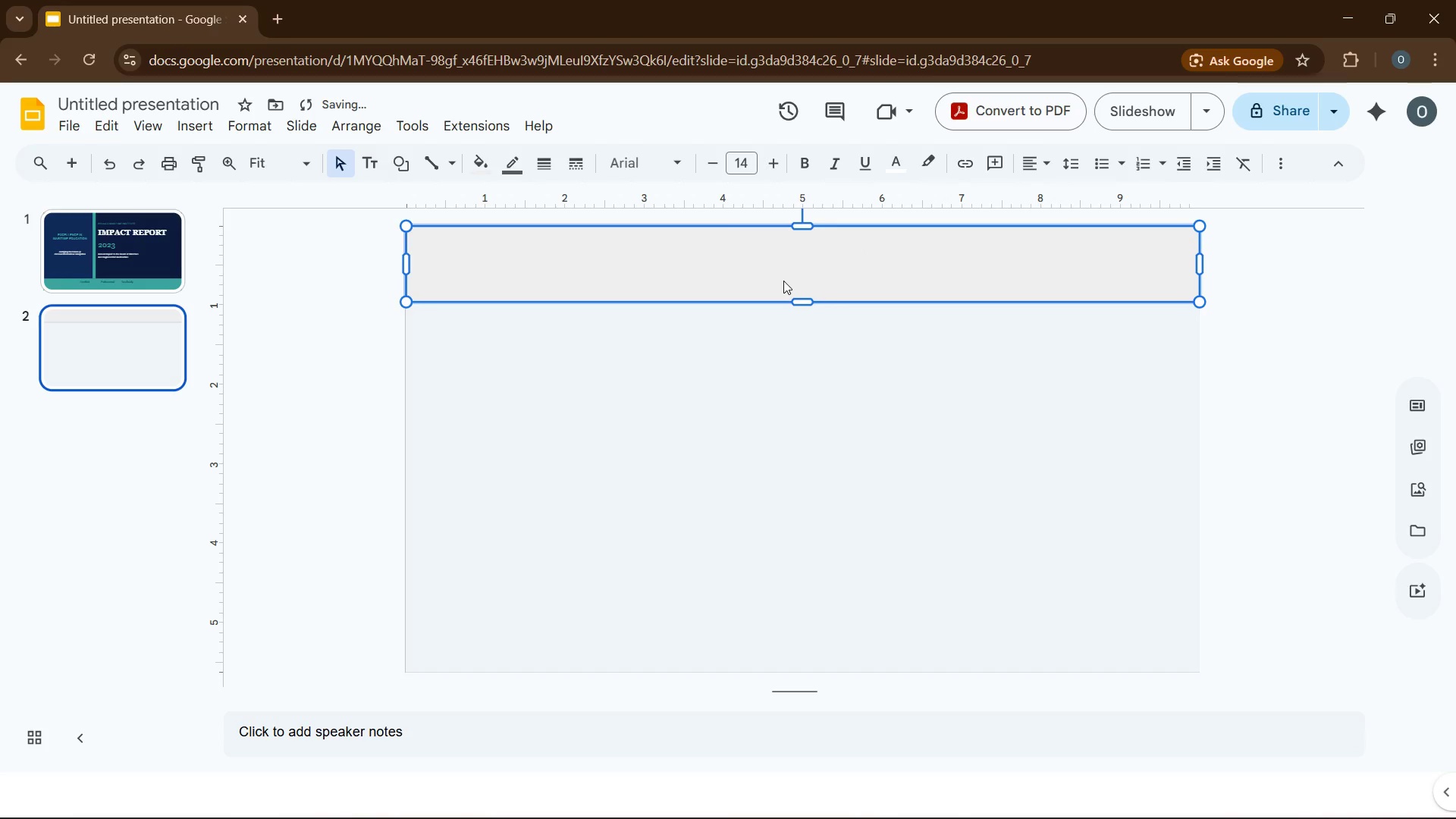 
key(CapsLock)
 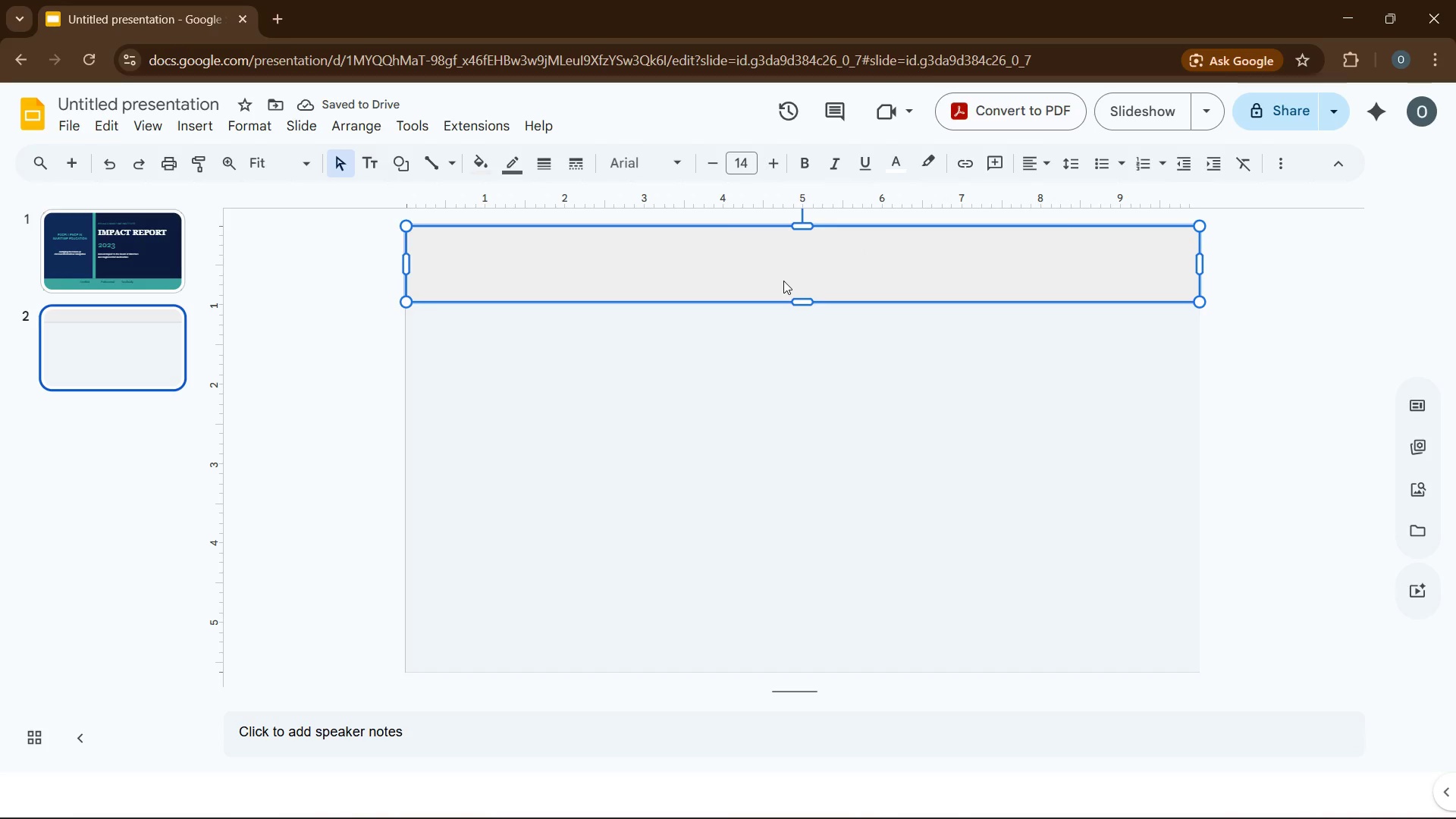 
key(T)
 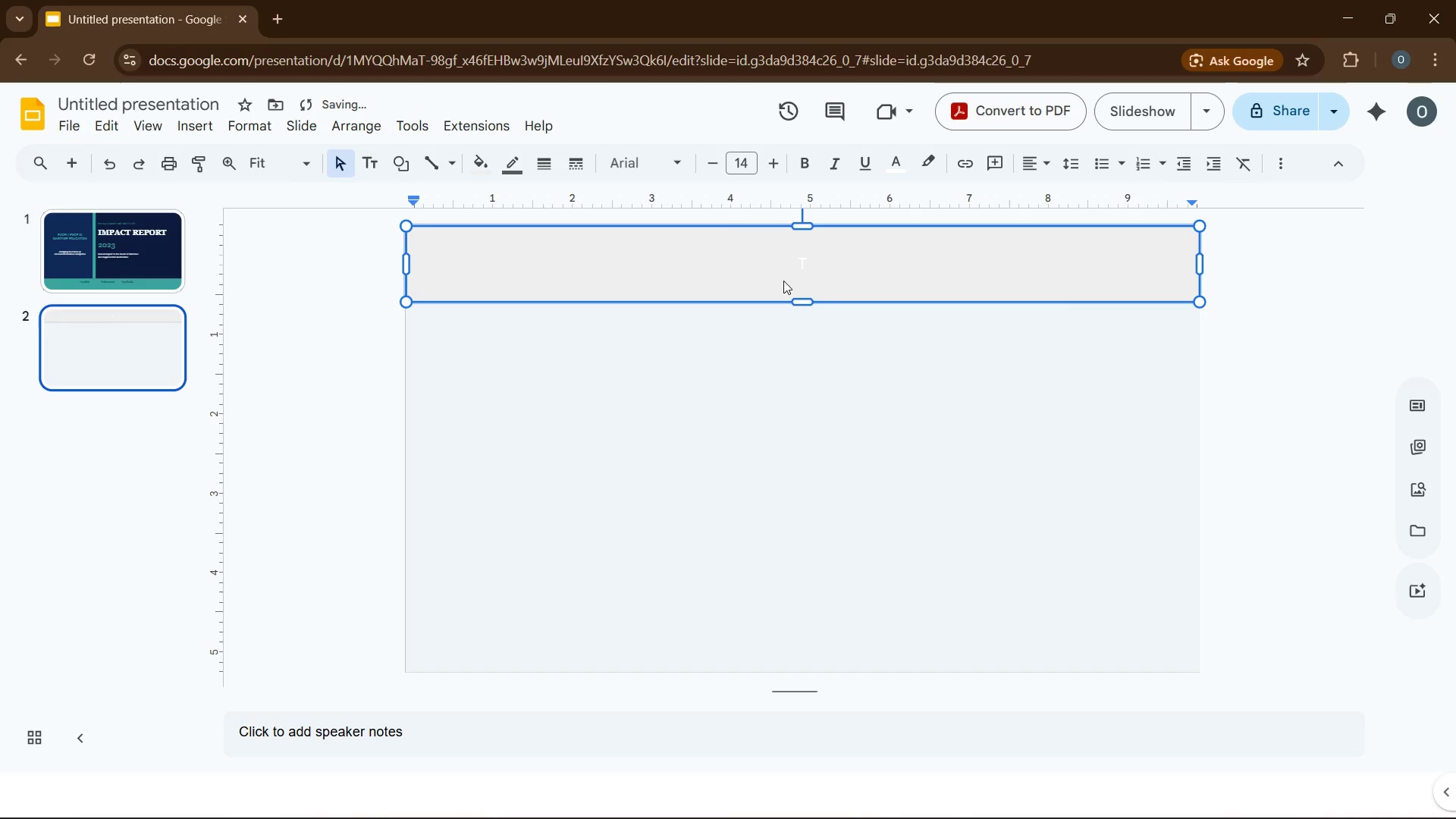 
key(Backspace)
 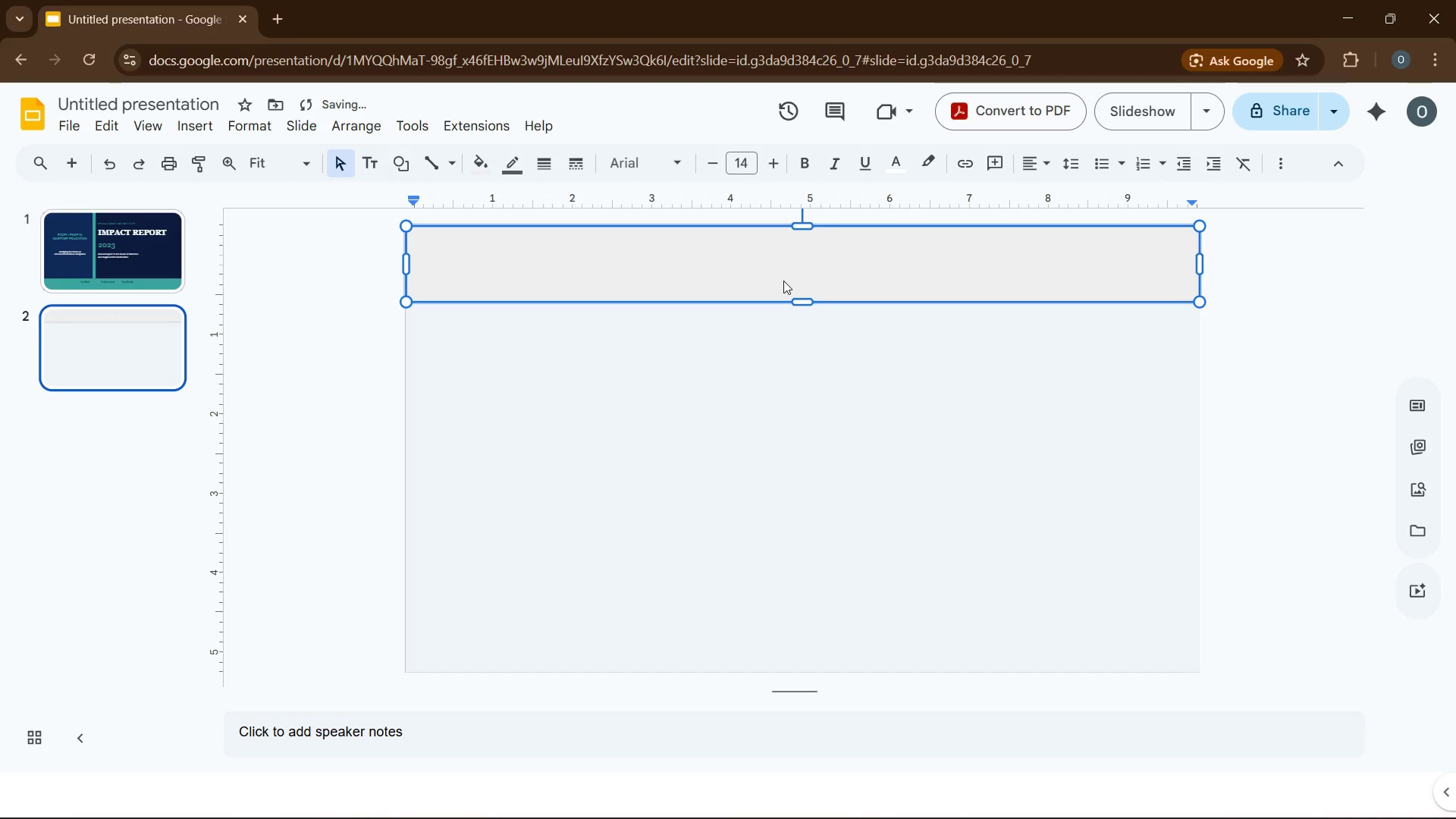 
left_click([755, 273])
 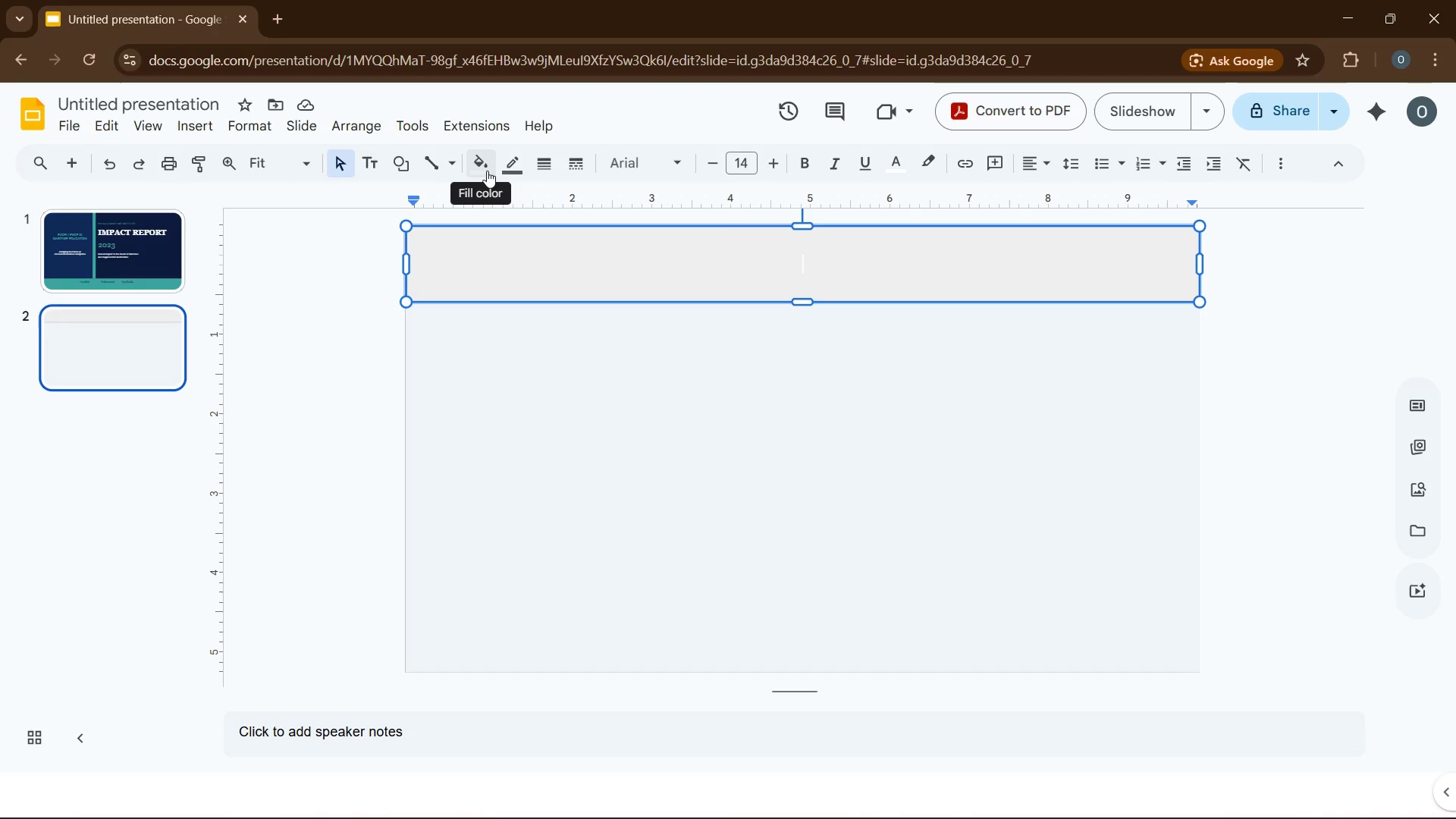 
wait(23.98)
 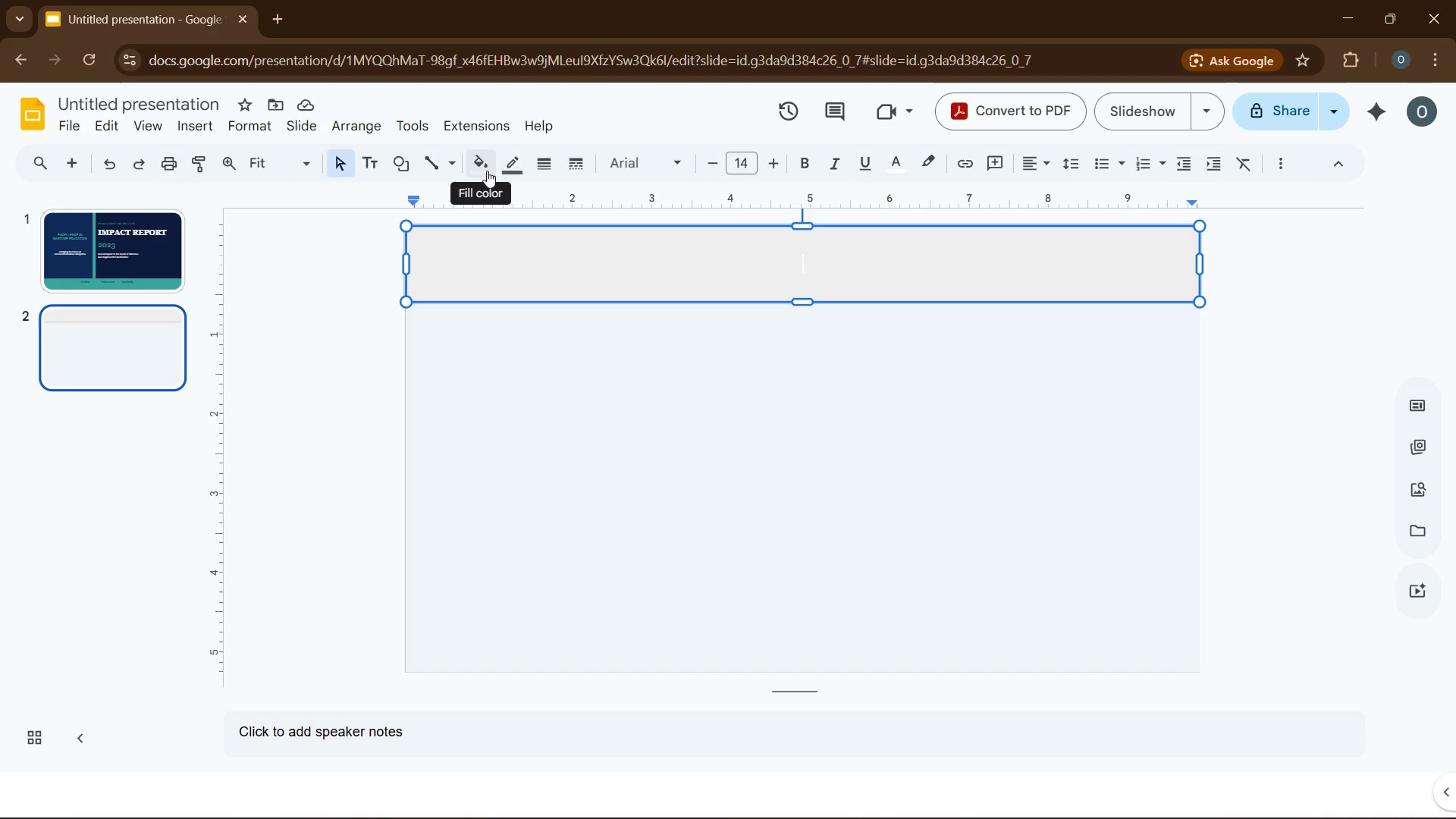 
left_click([485, 169])
 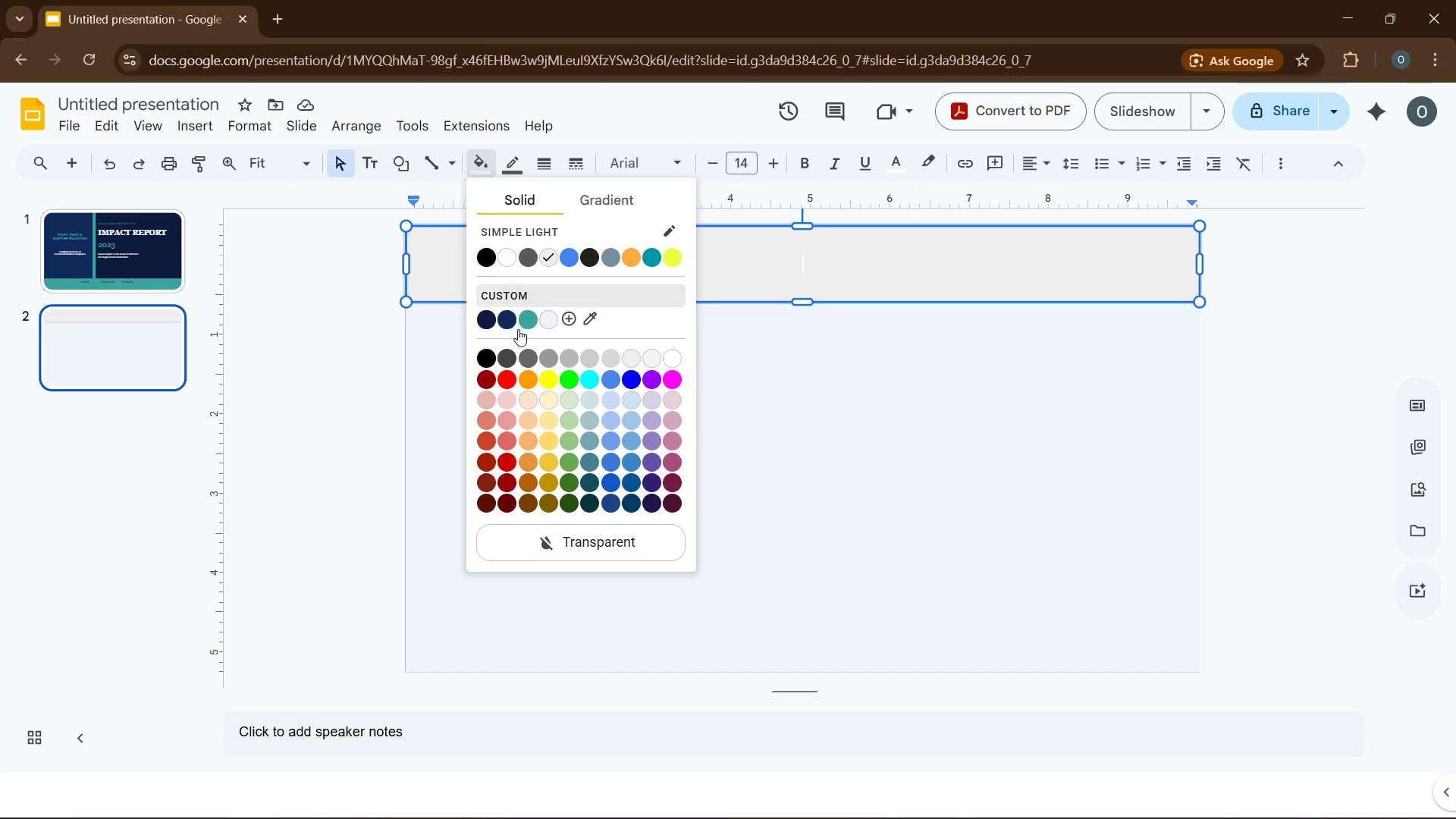 
left_click([488, 322])
 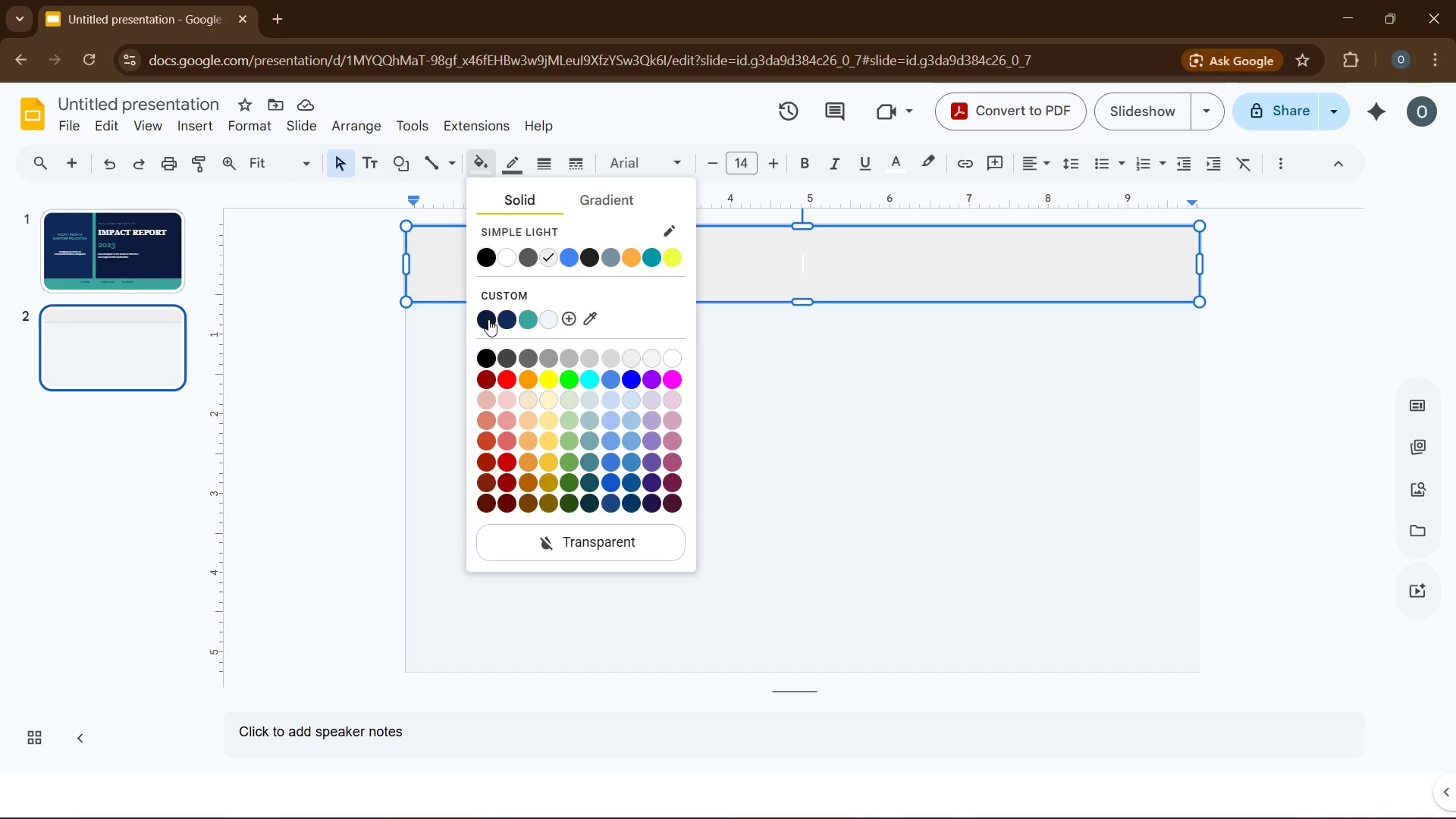 
wait(8.05)
 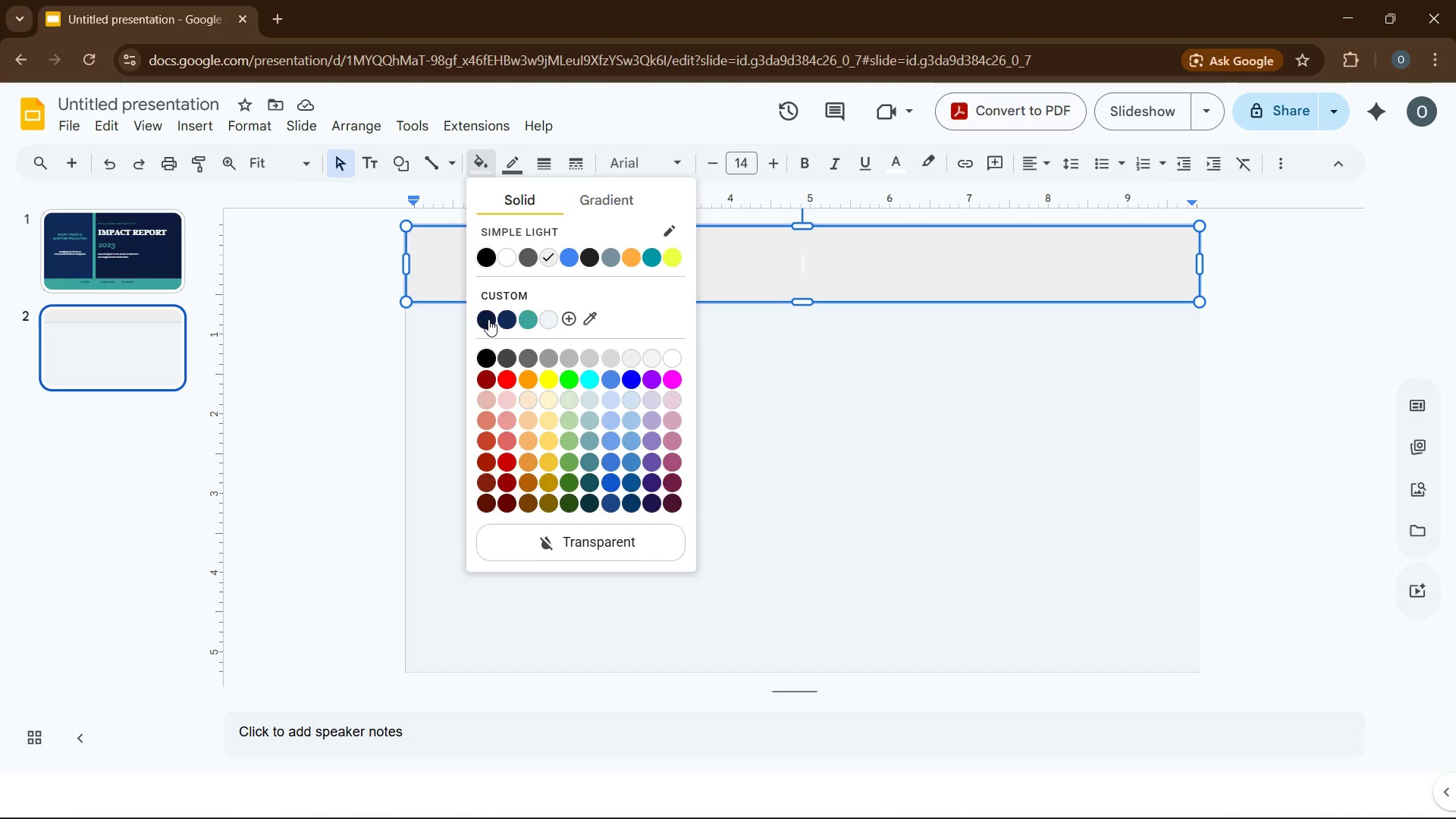 
key(Backspace)
 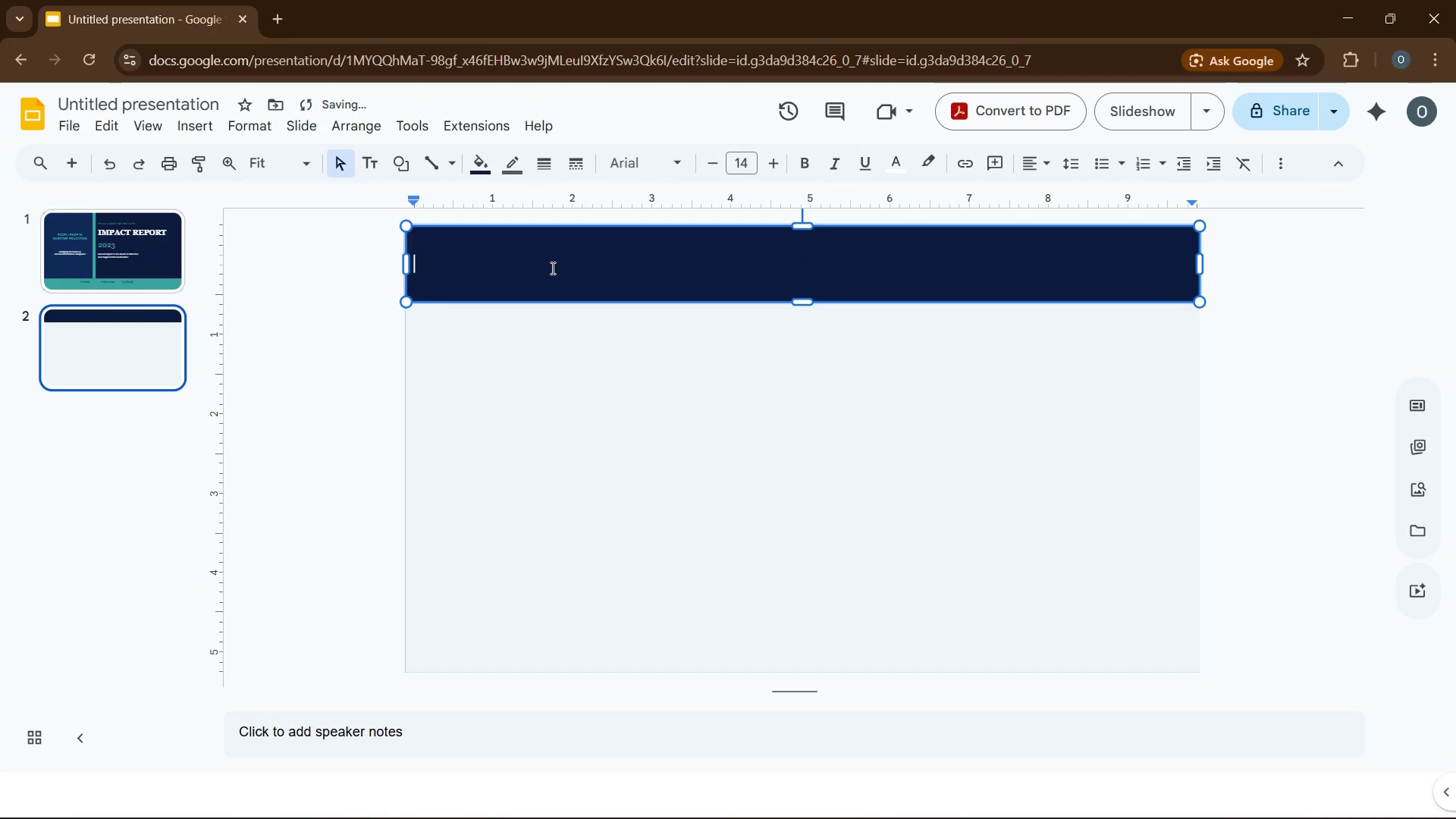 
key(Backspace)
 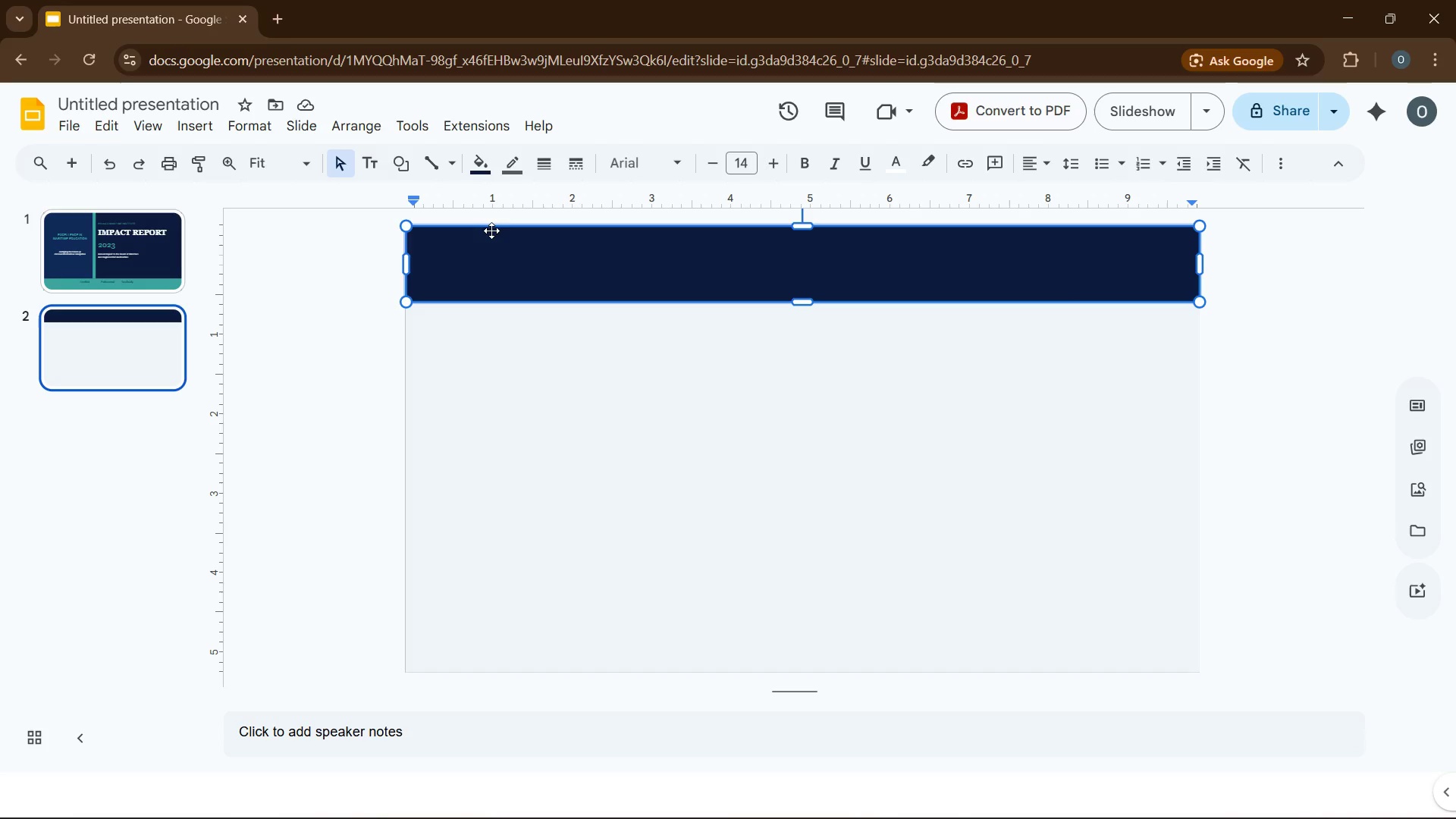 
wait(12.2)
 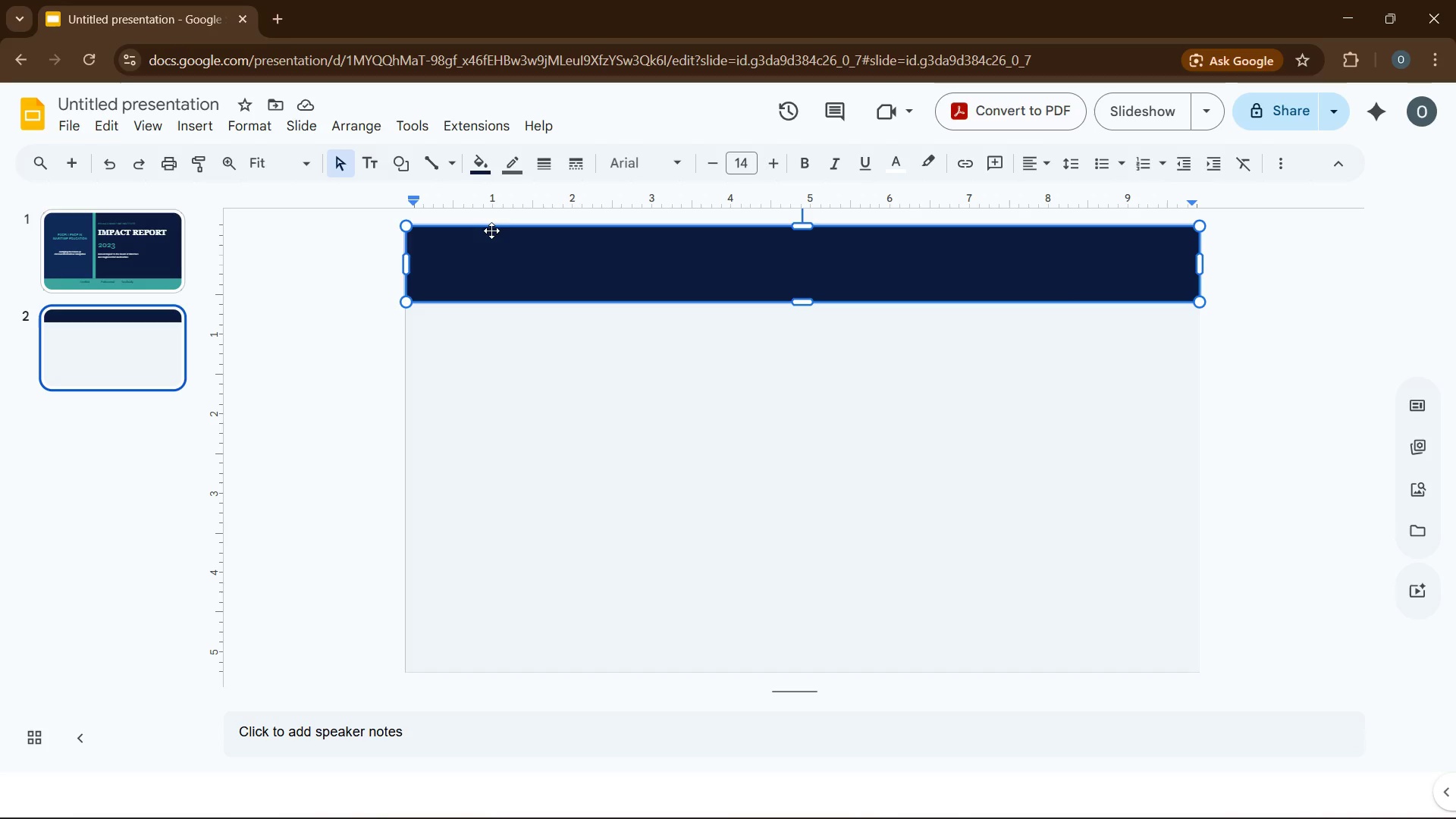 
type(THE )
 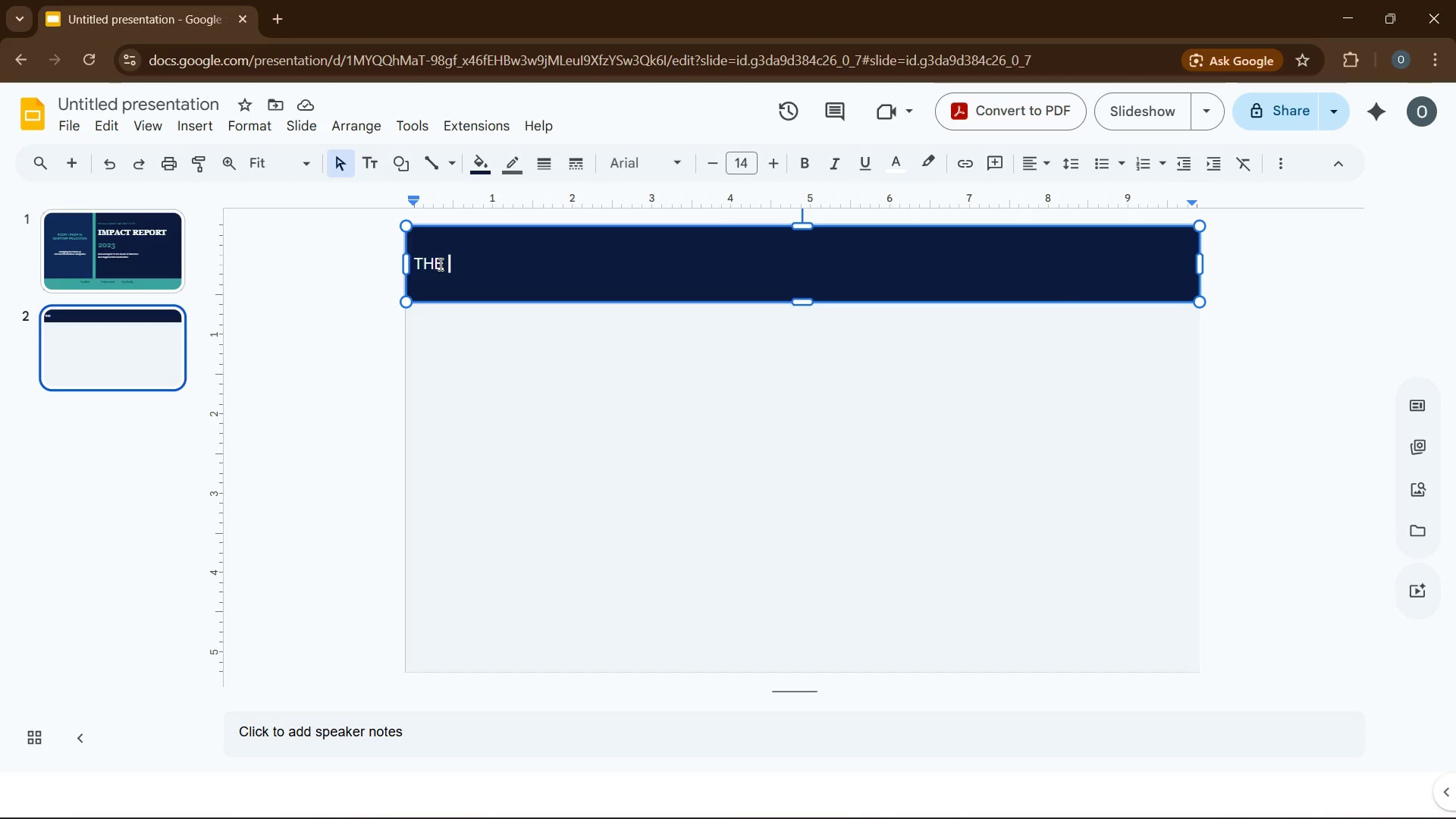 
wait(6.56)
 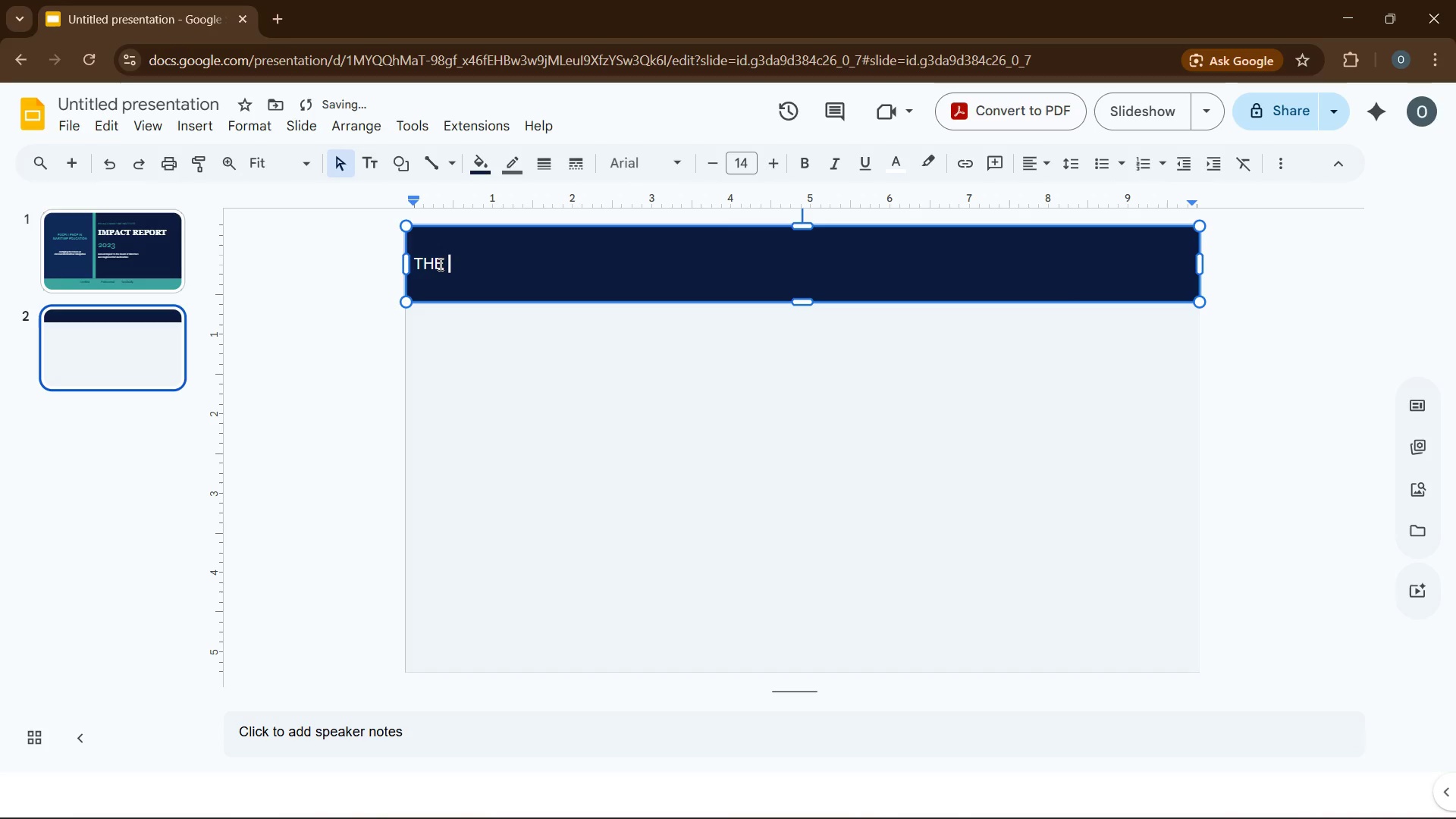 
type(YEAR IN REVIEW)
 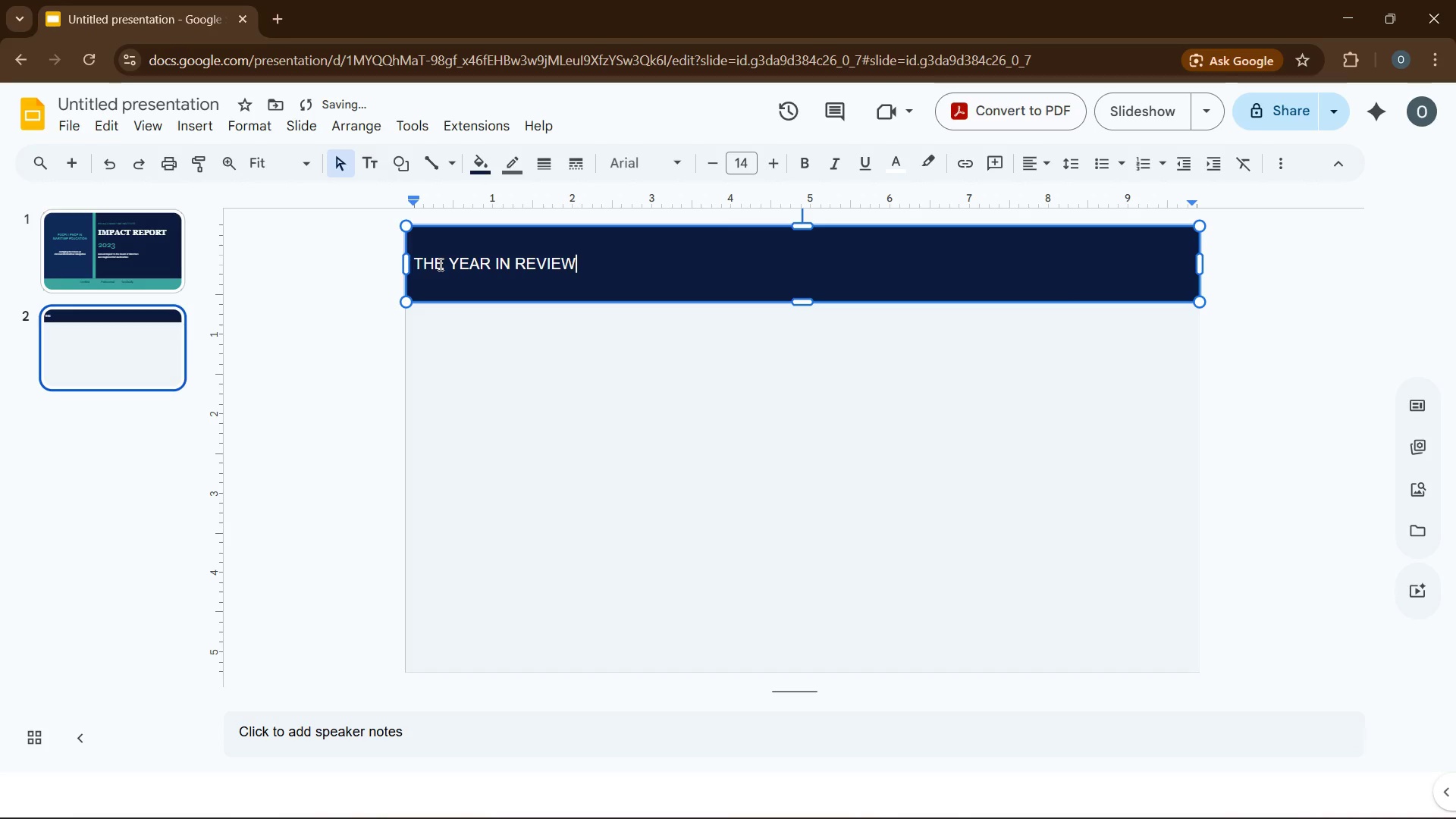 
key(Enter)
 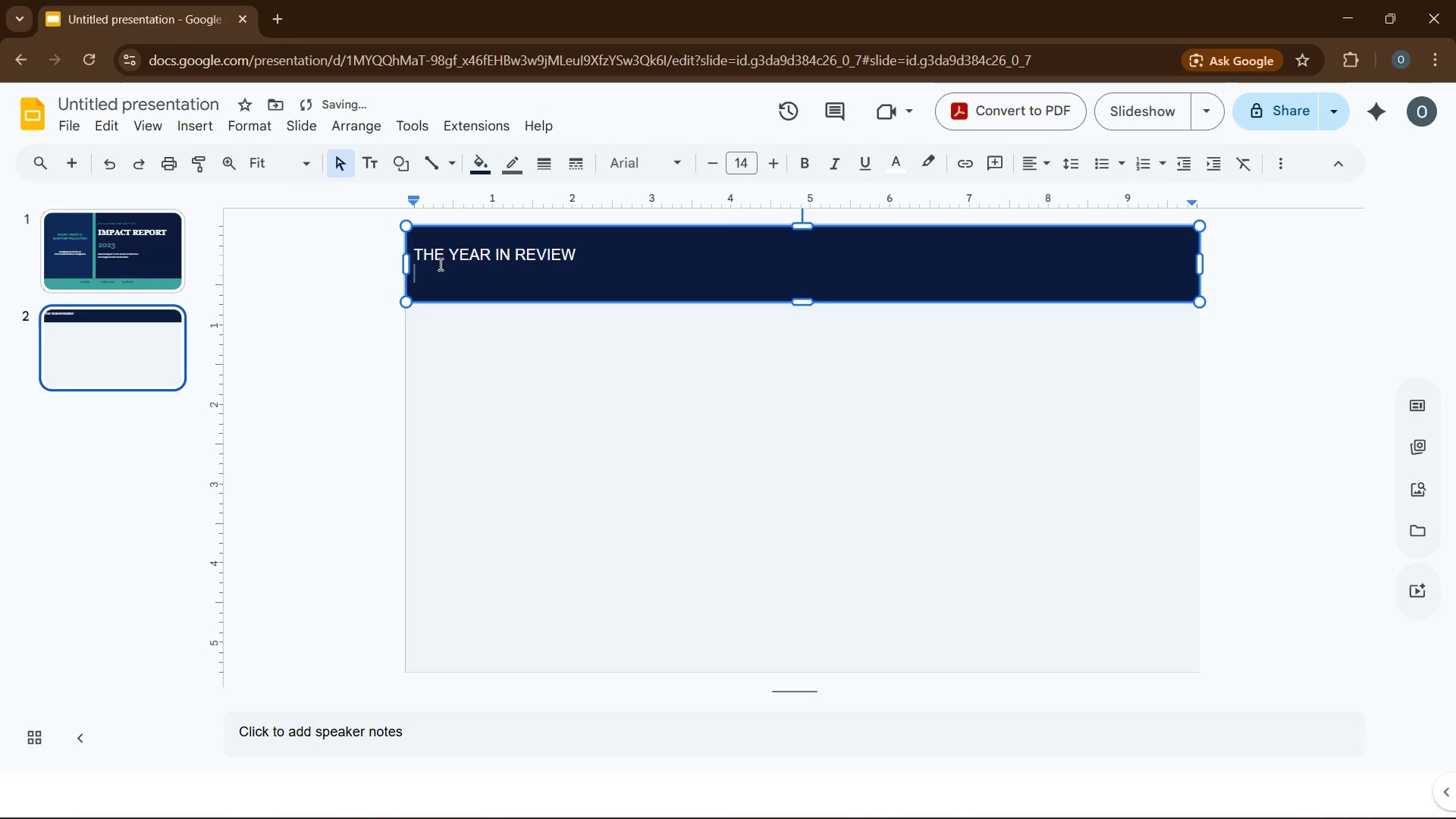 
type(2023 KEY ACHIVEMENTS)
 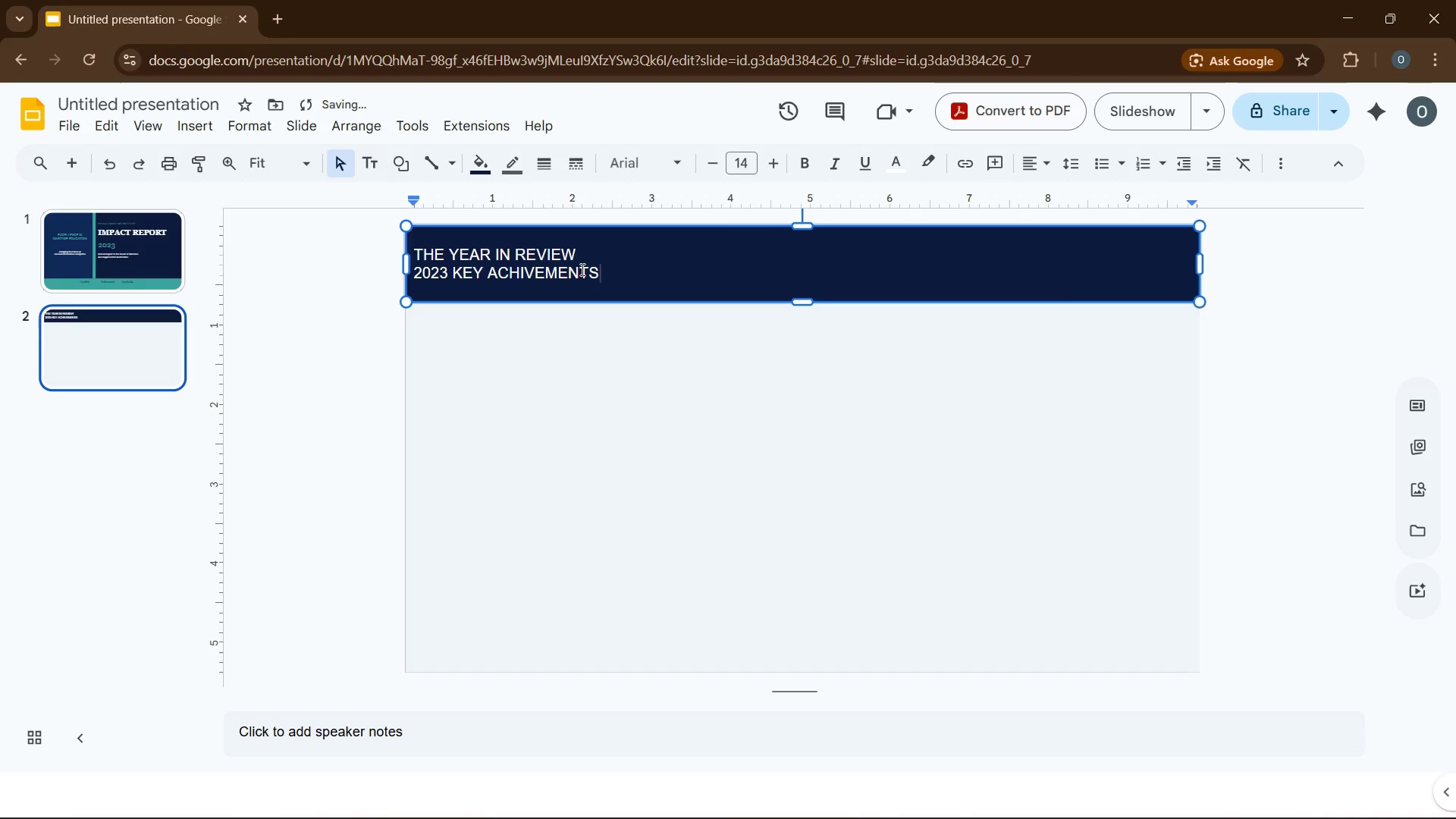 
left_click_drag(start_coordinate=[601, 271], to_coordinate=[408, 275])
 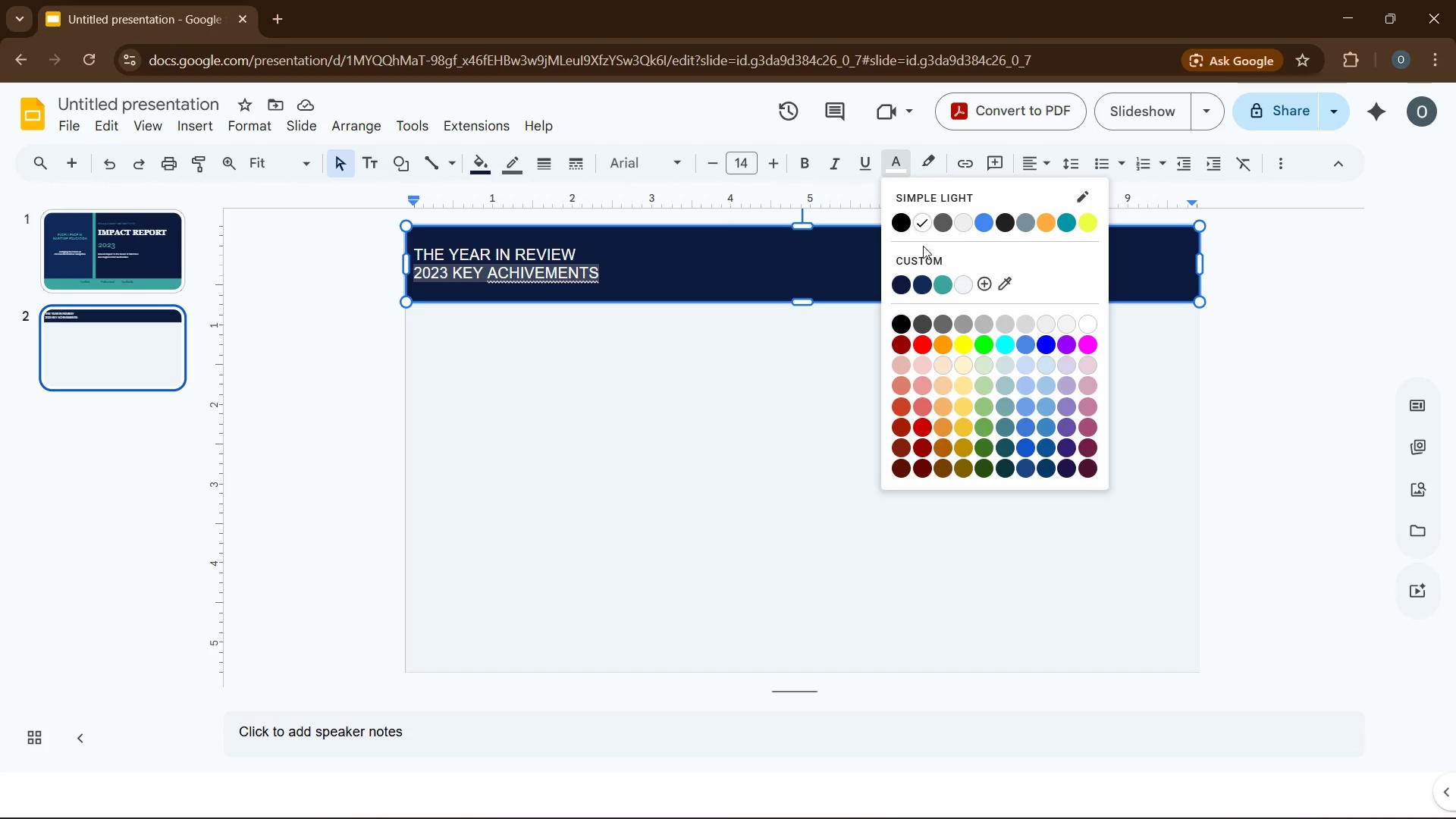 
left_click([938, 282])
 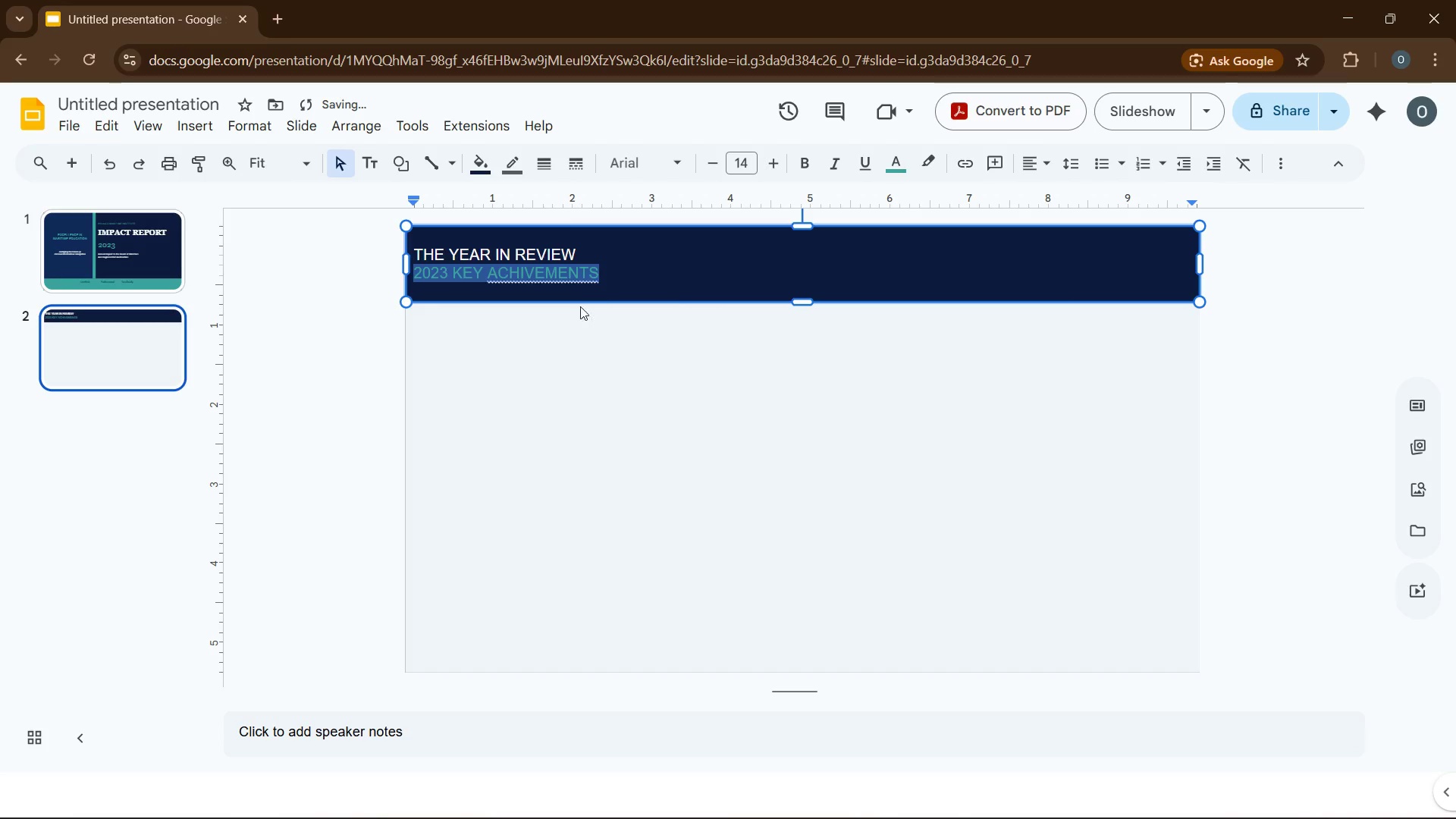 
left_click([541, 257])
 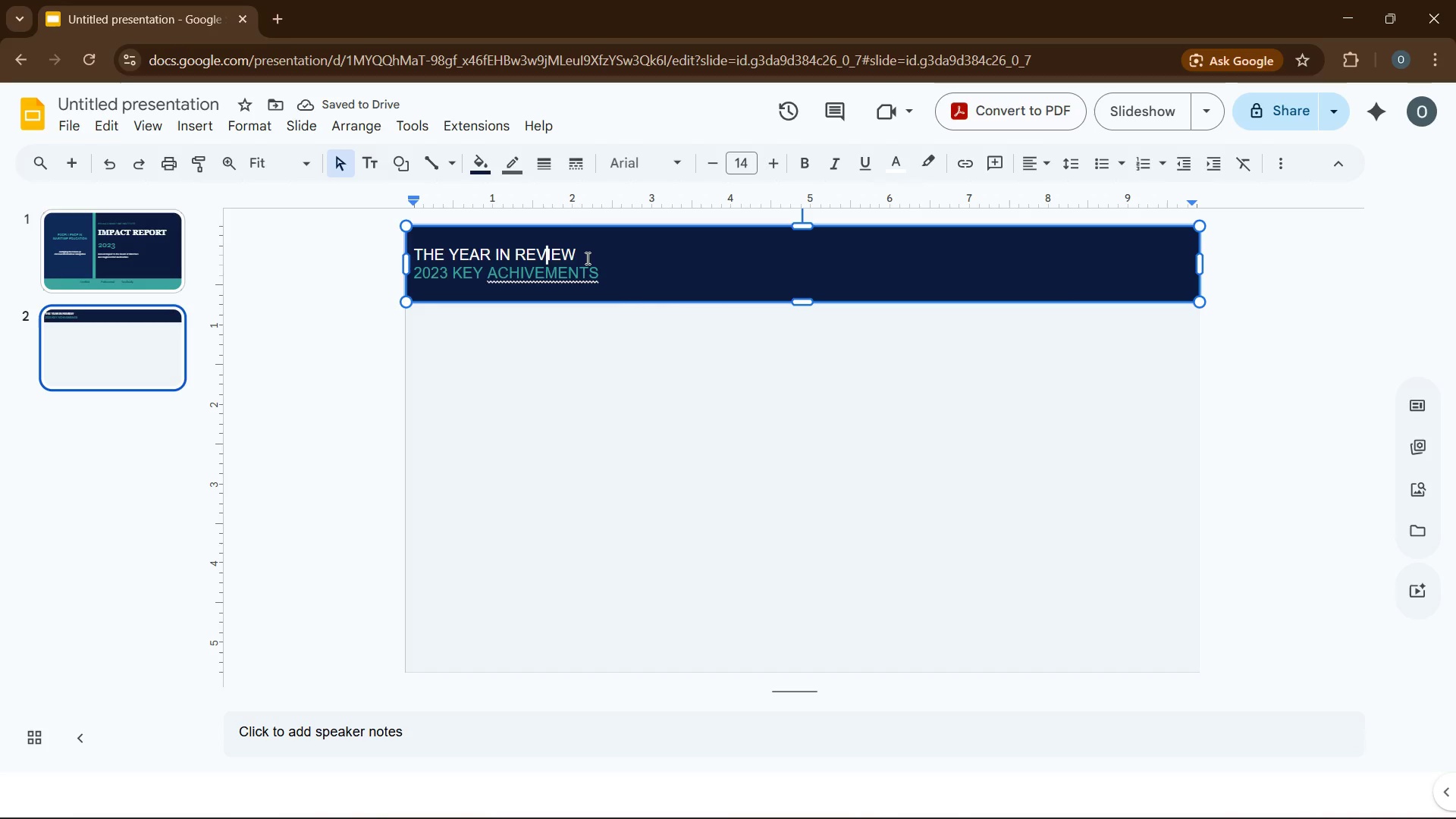 
left_click([588, 253])
 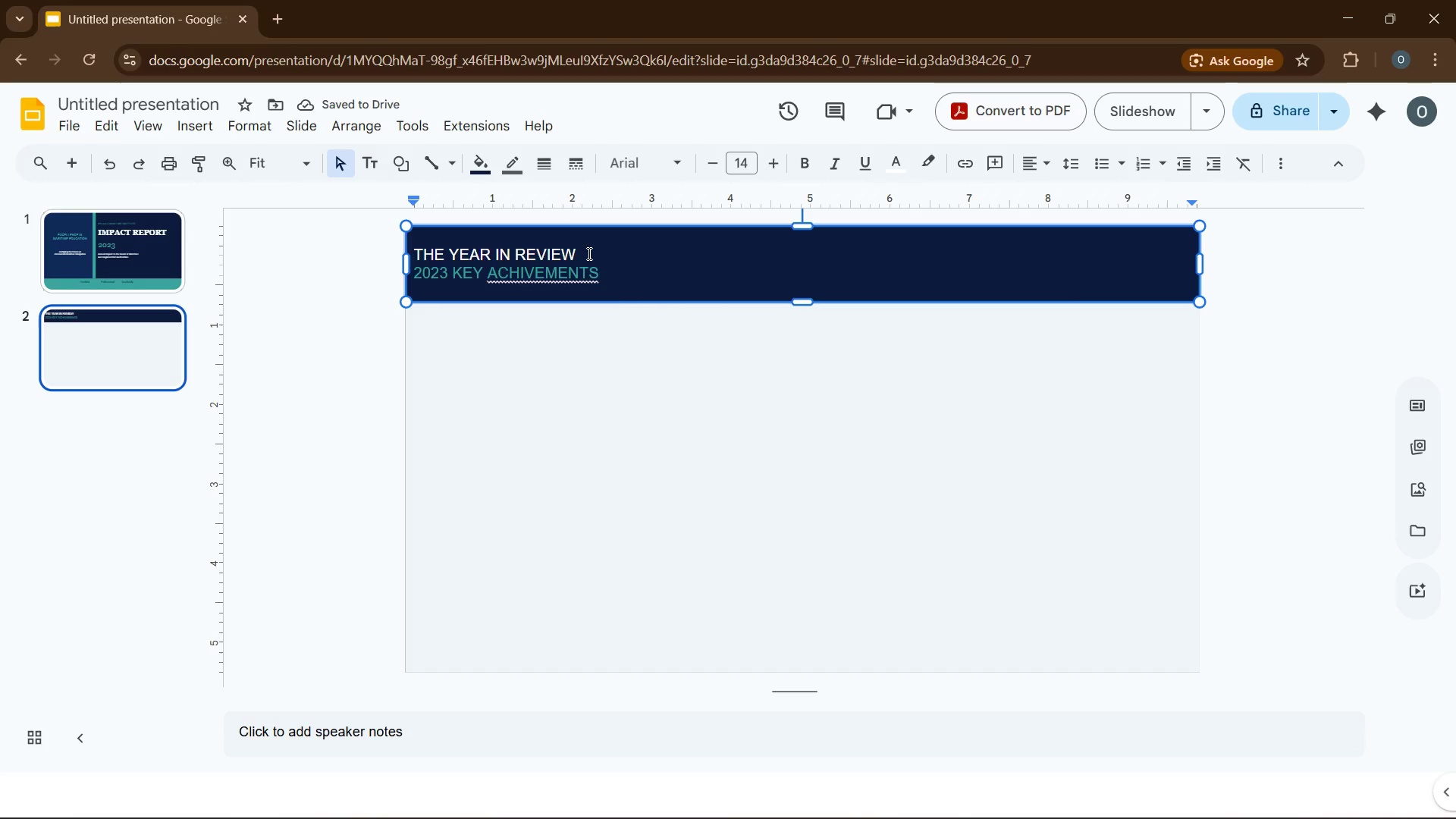 
key(Enter)
 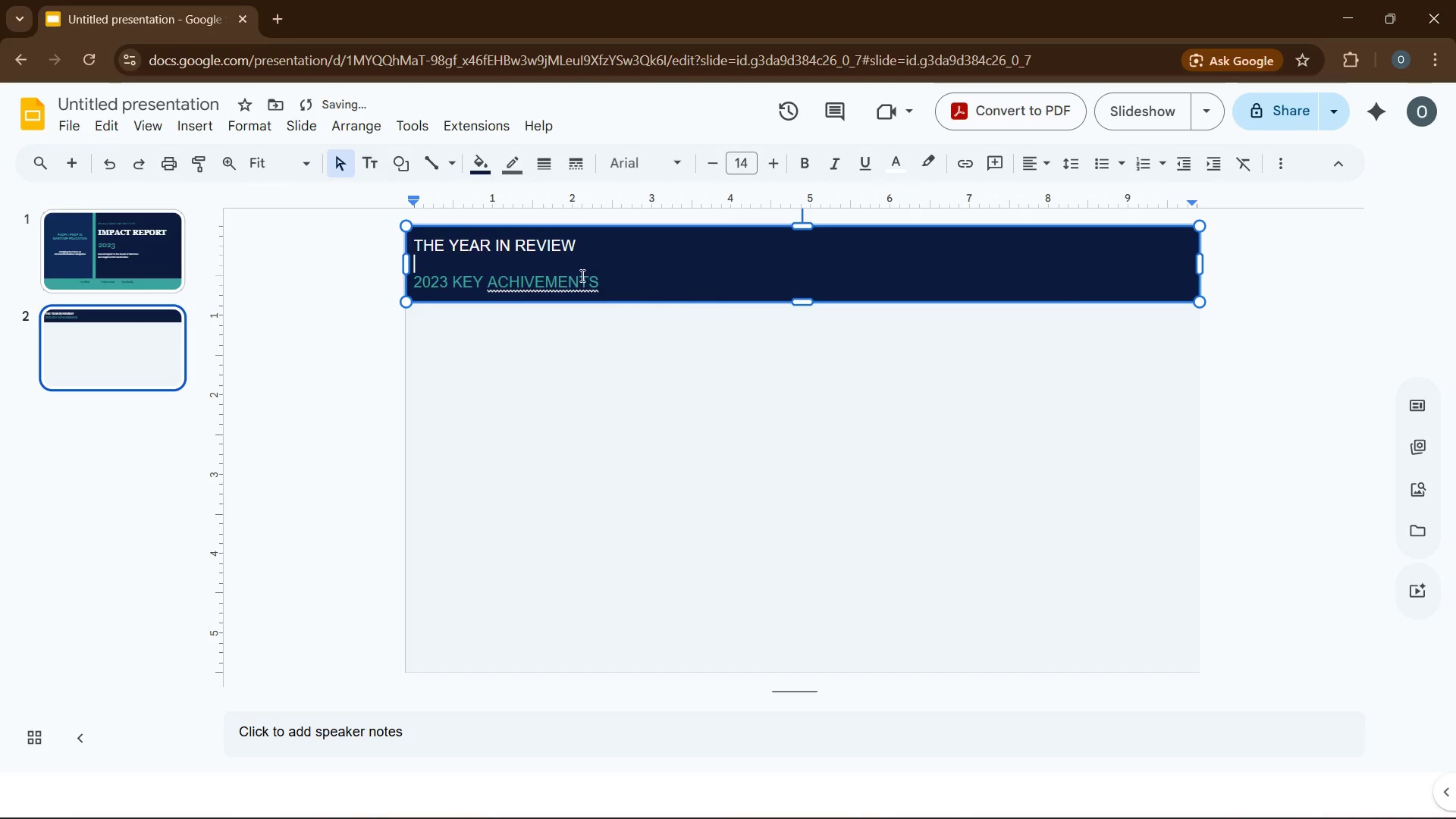 
left_click([575, 281])
 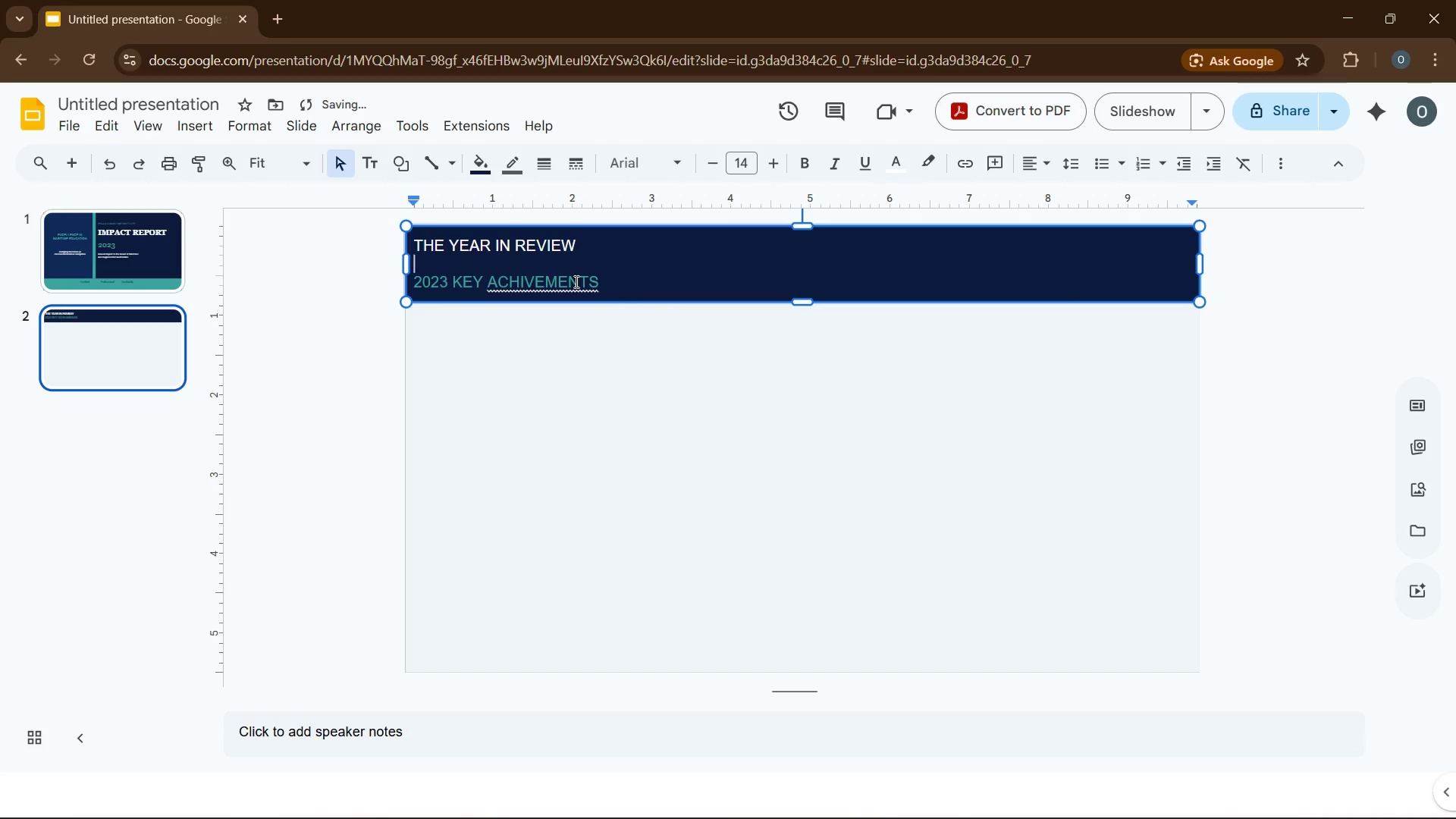 
mouse_move([566, 261])
 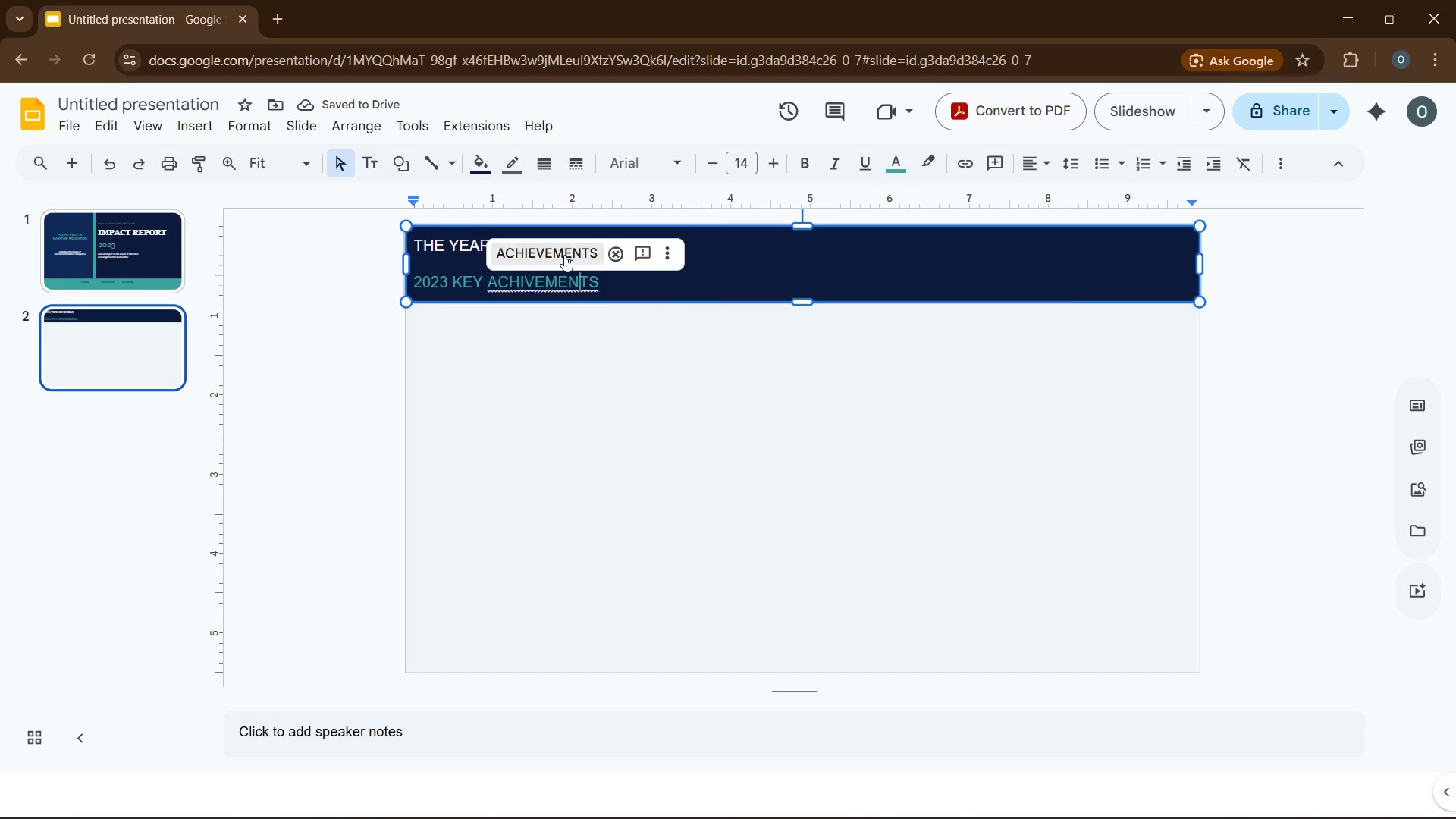 
left_click([564, 255])
 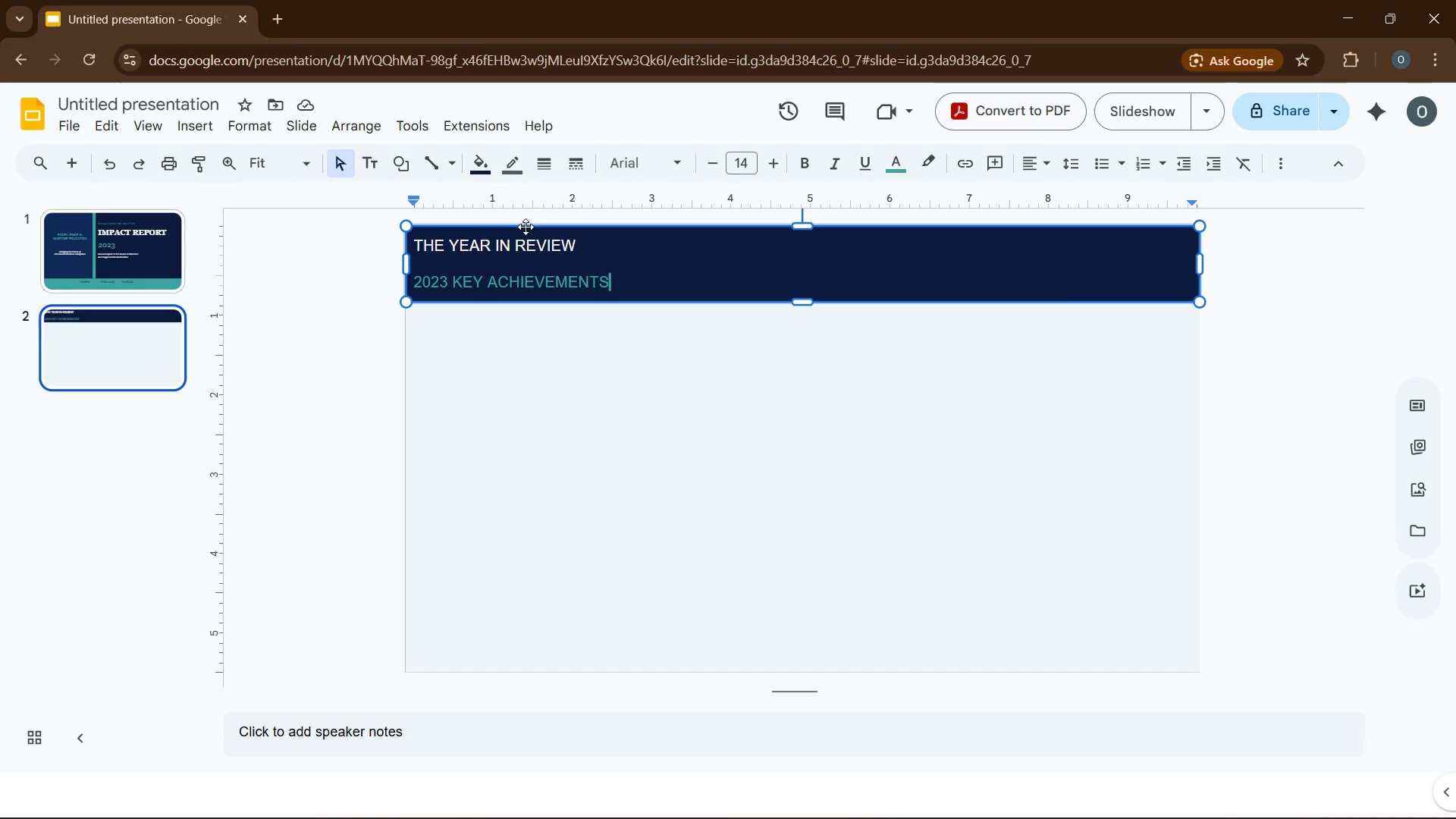 
wait(10.39)
 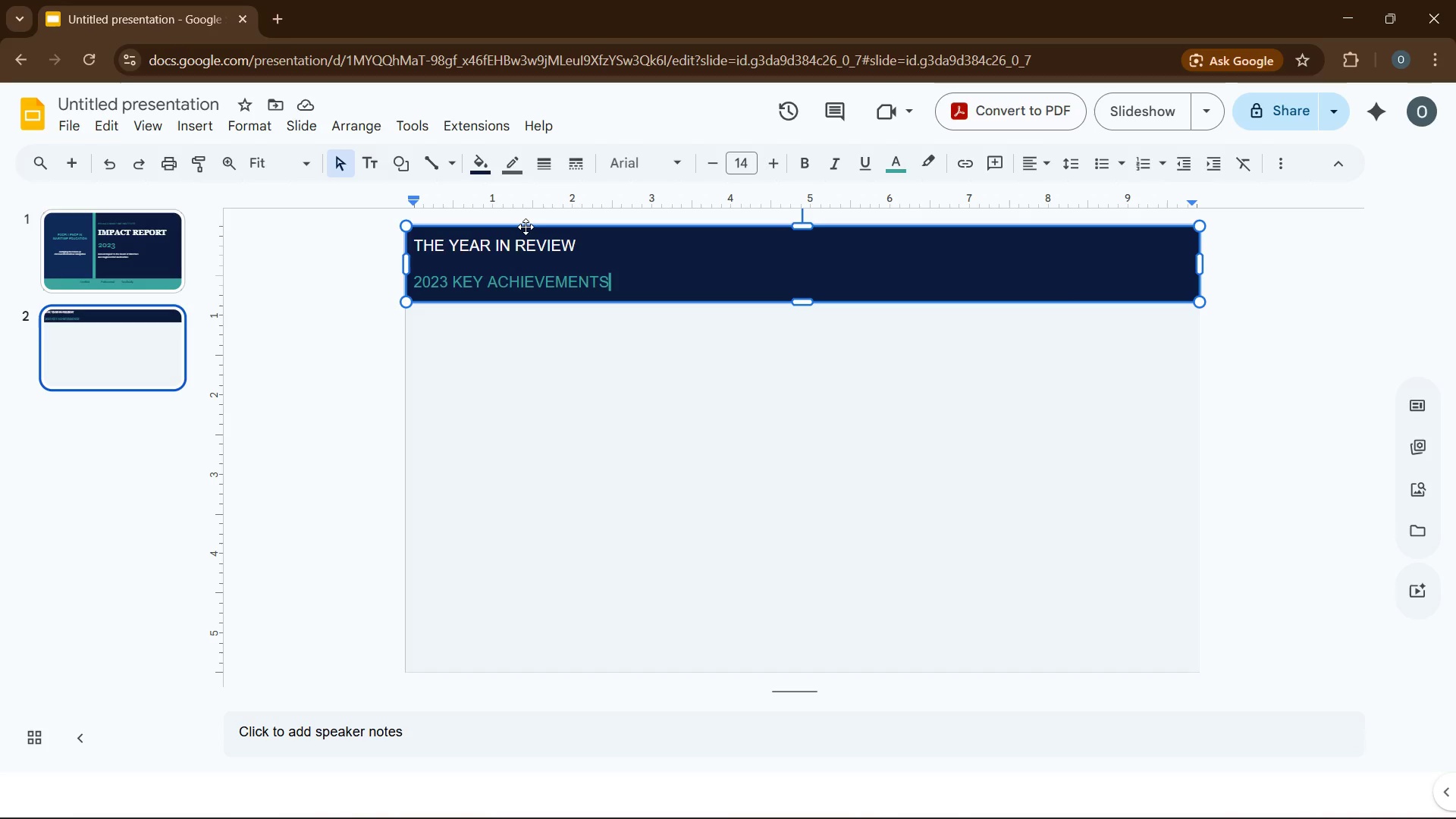 
left_click_drag(start_coordinate=[416, 246], to_coordinate=[575, 245])
 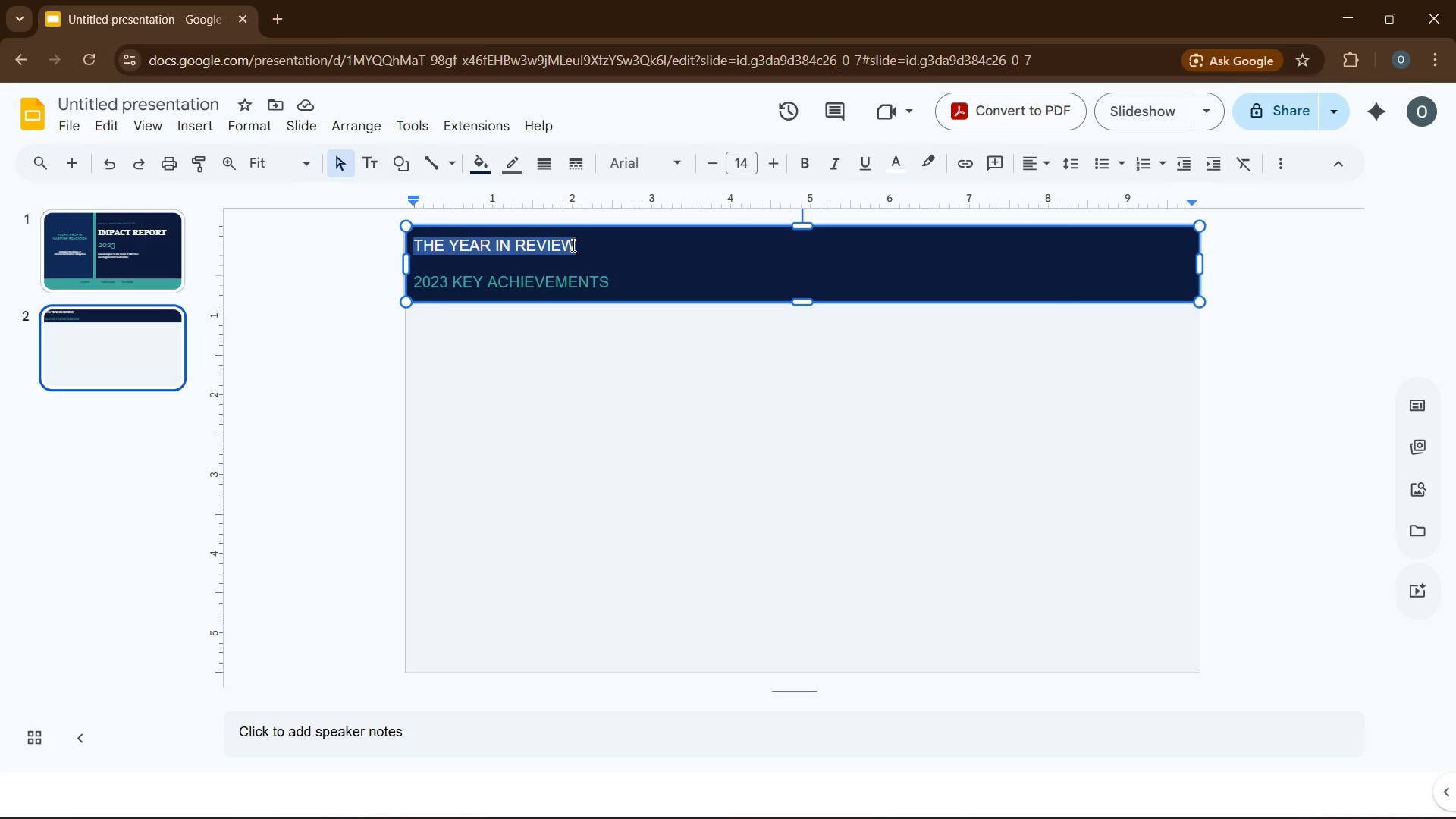 
left_click([813, 164])
 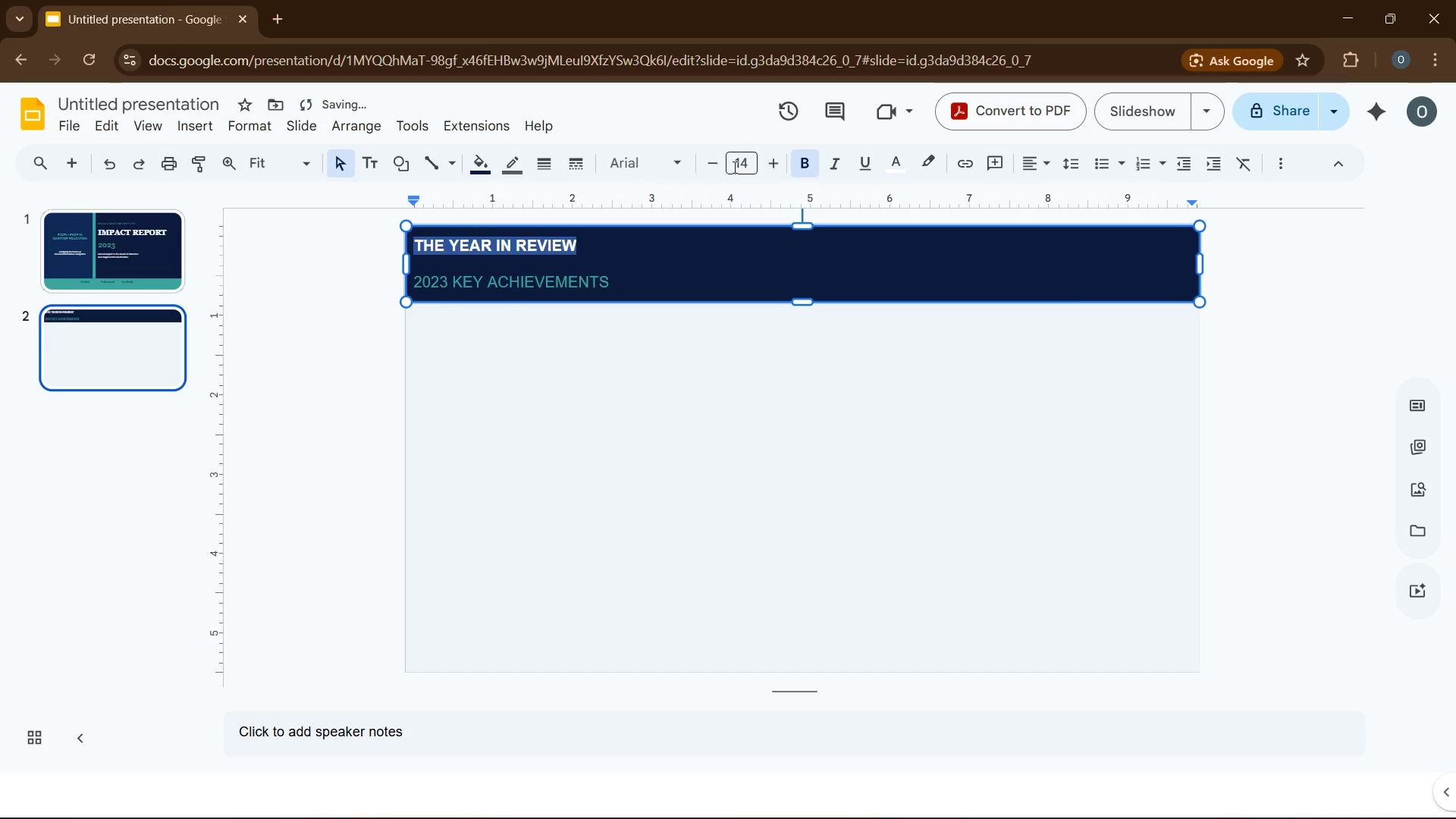 
left_click([648, 166])
 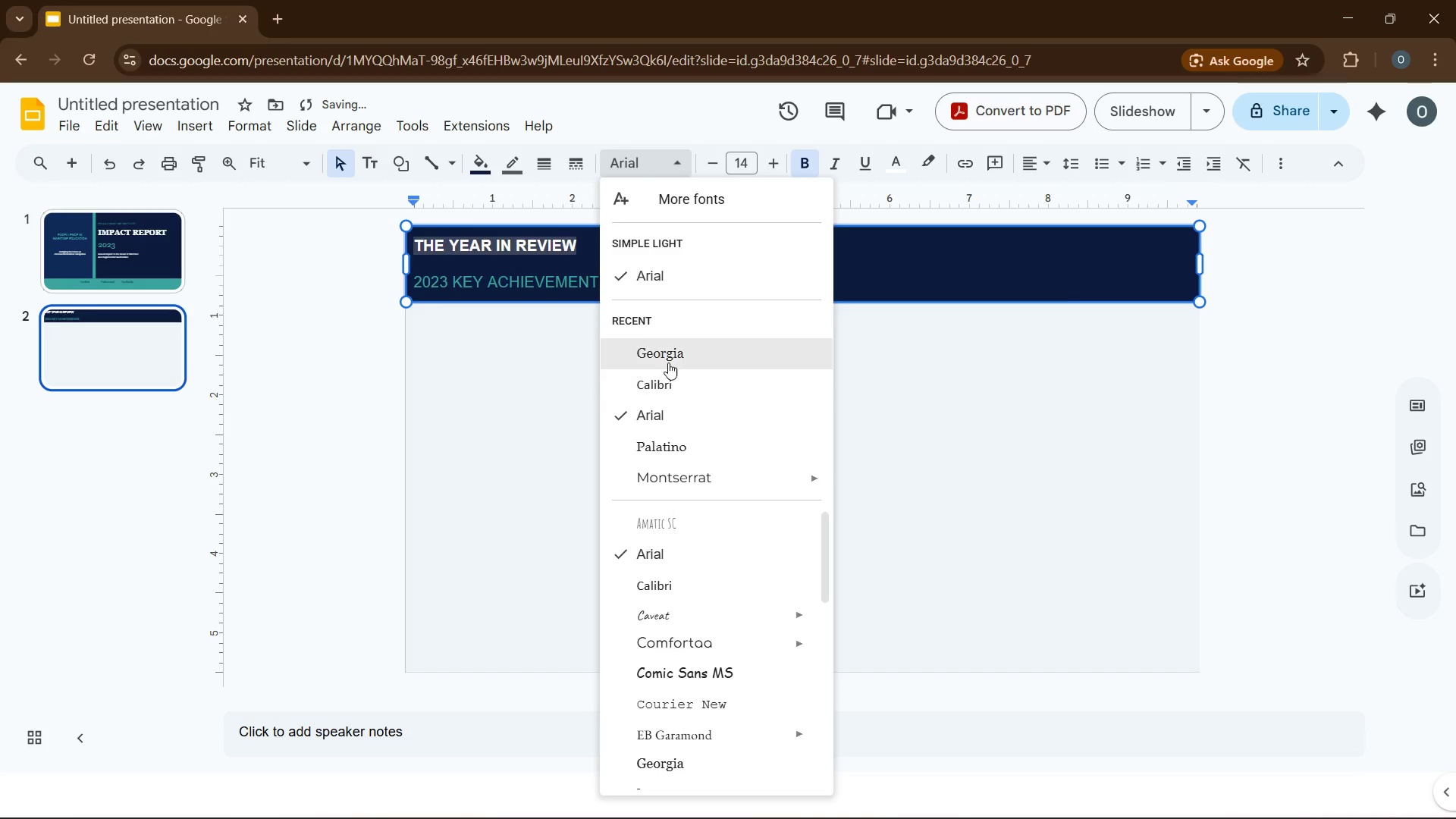 
left_click([668, 359])
 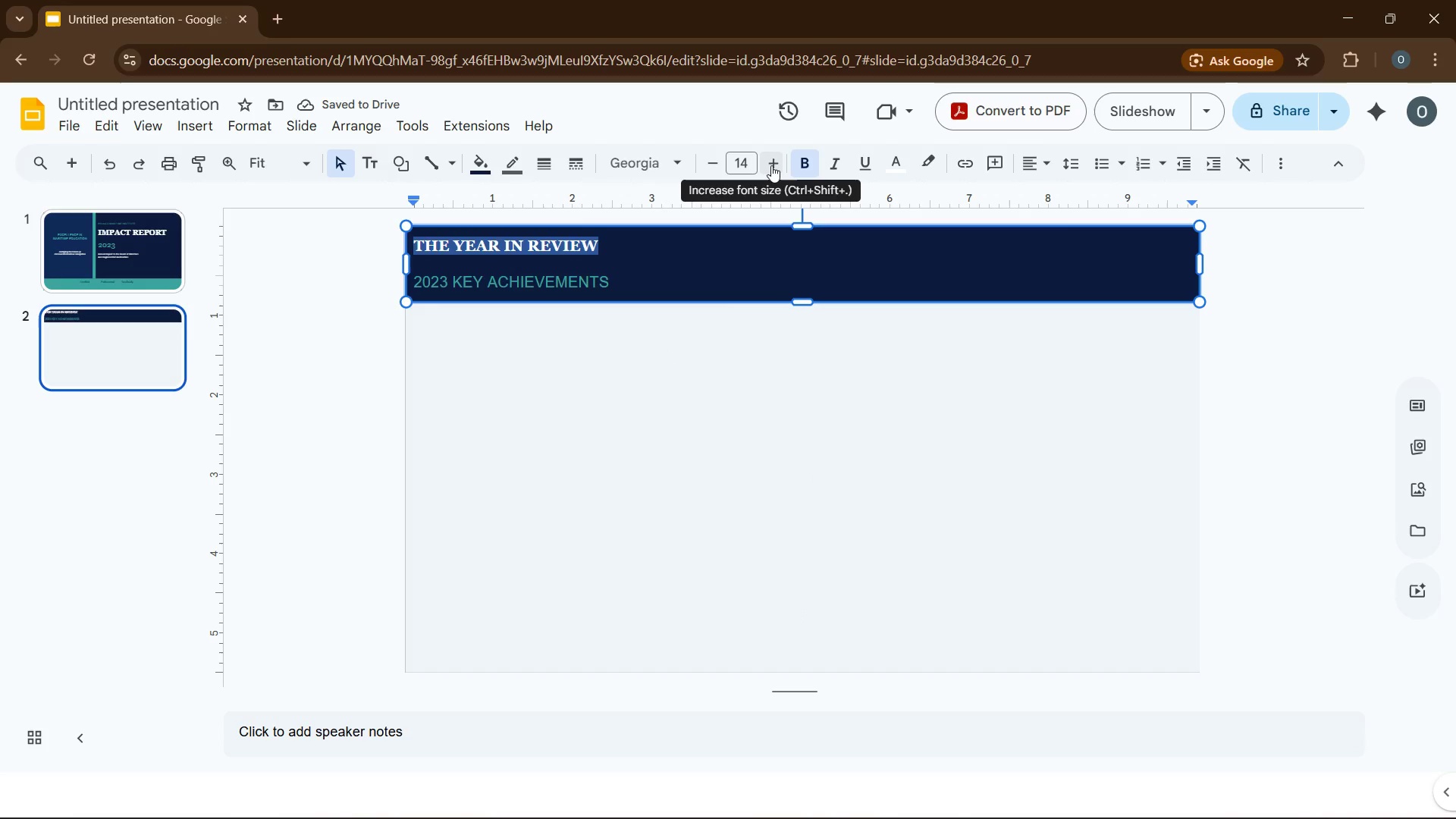 
double_click([771, 165])
 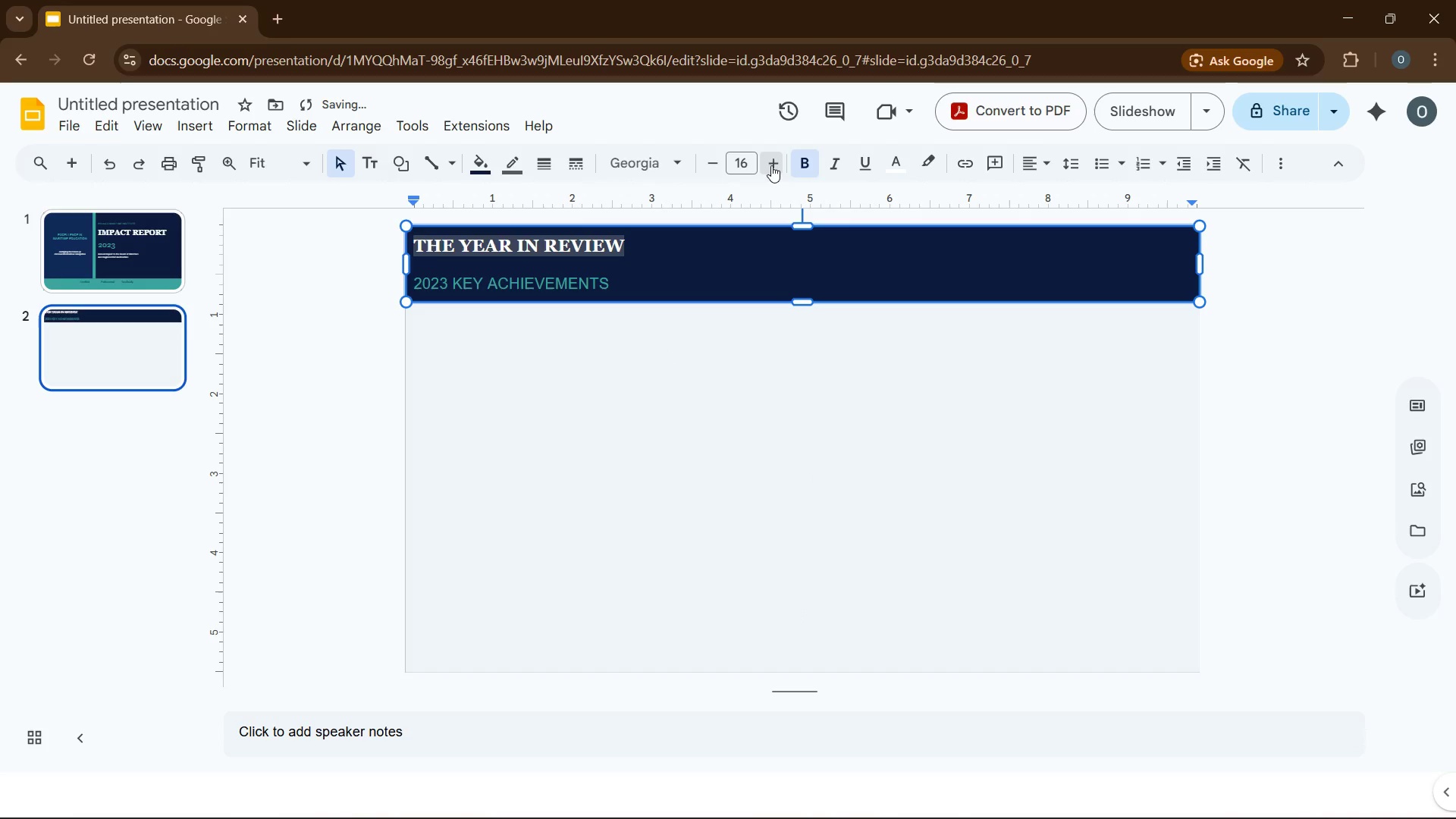 
triple_click([771, 165])
 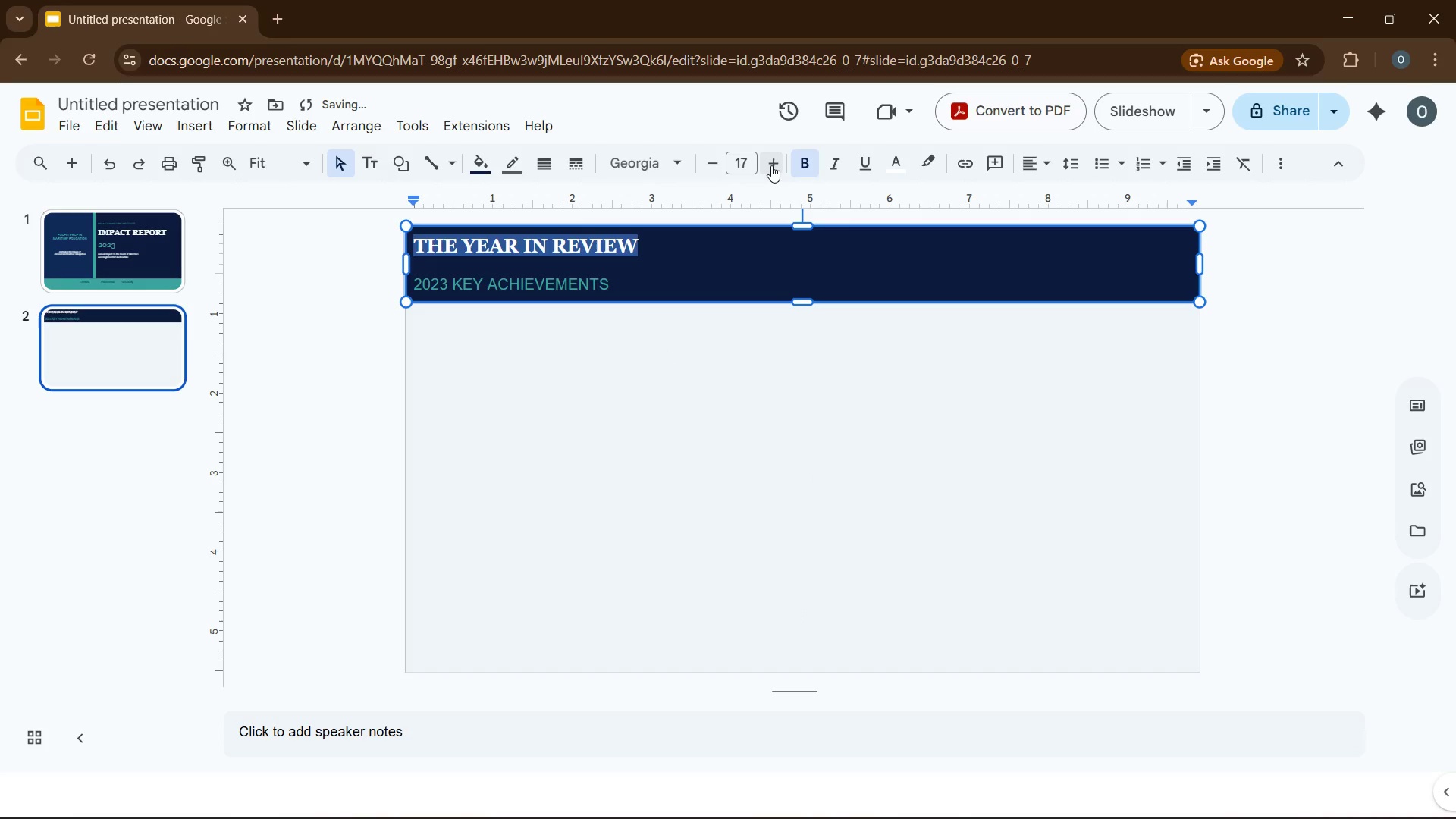 
left_click([771, 165])
 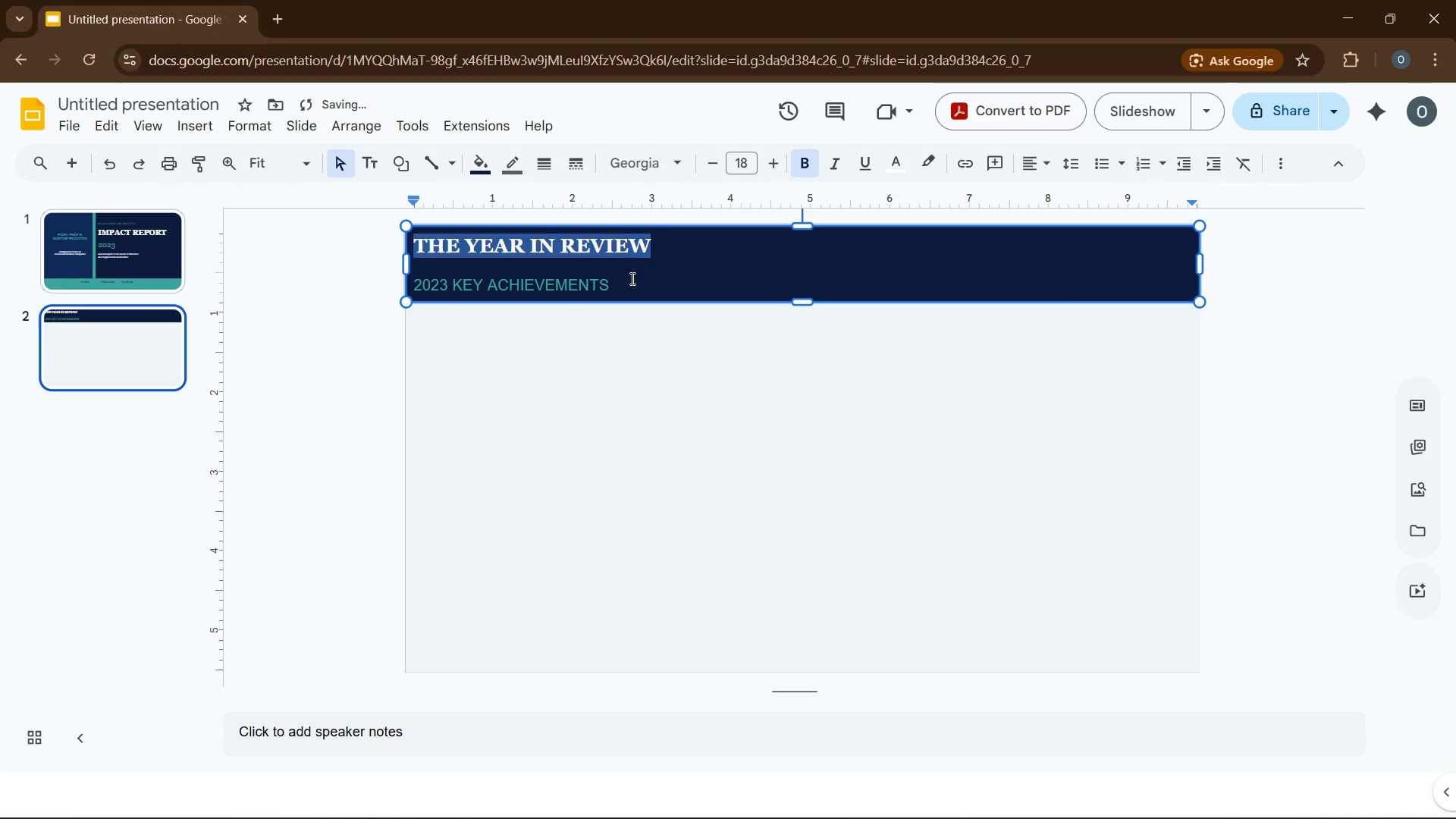 
left_click_drag(start_coordinate=[620, 283], to_coordinate=[413, 281])
 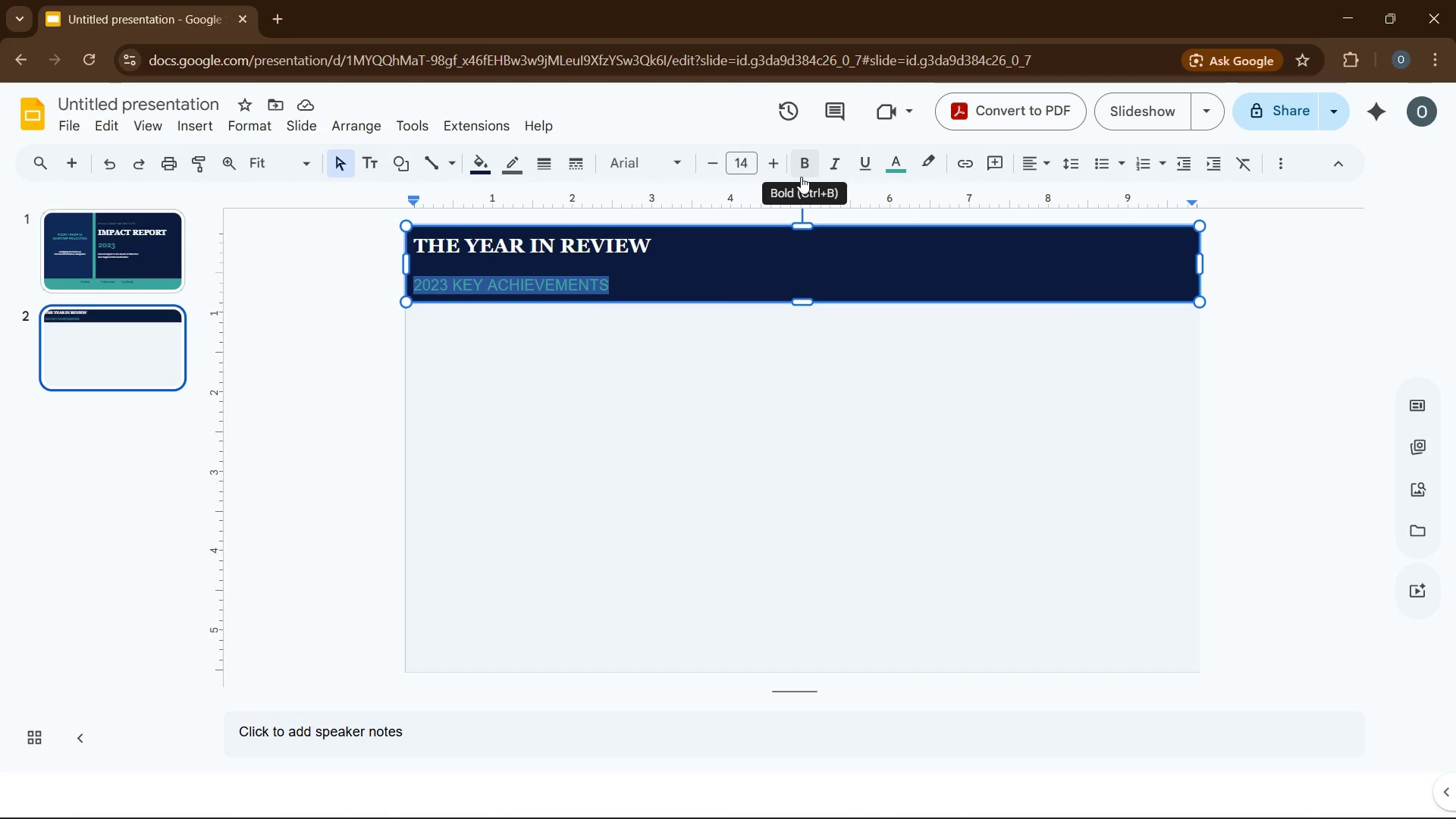 
wait(7.66)
 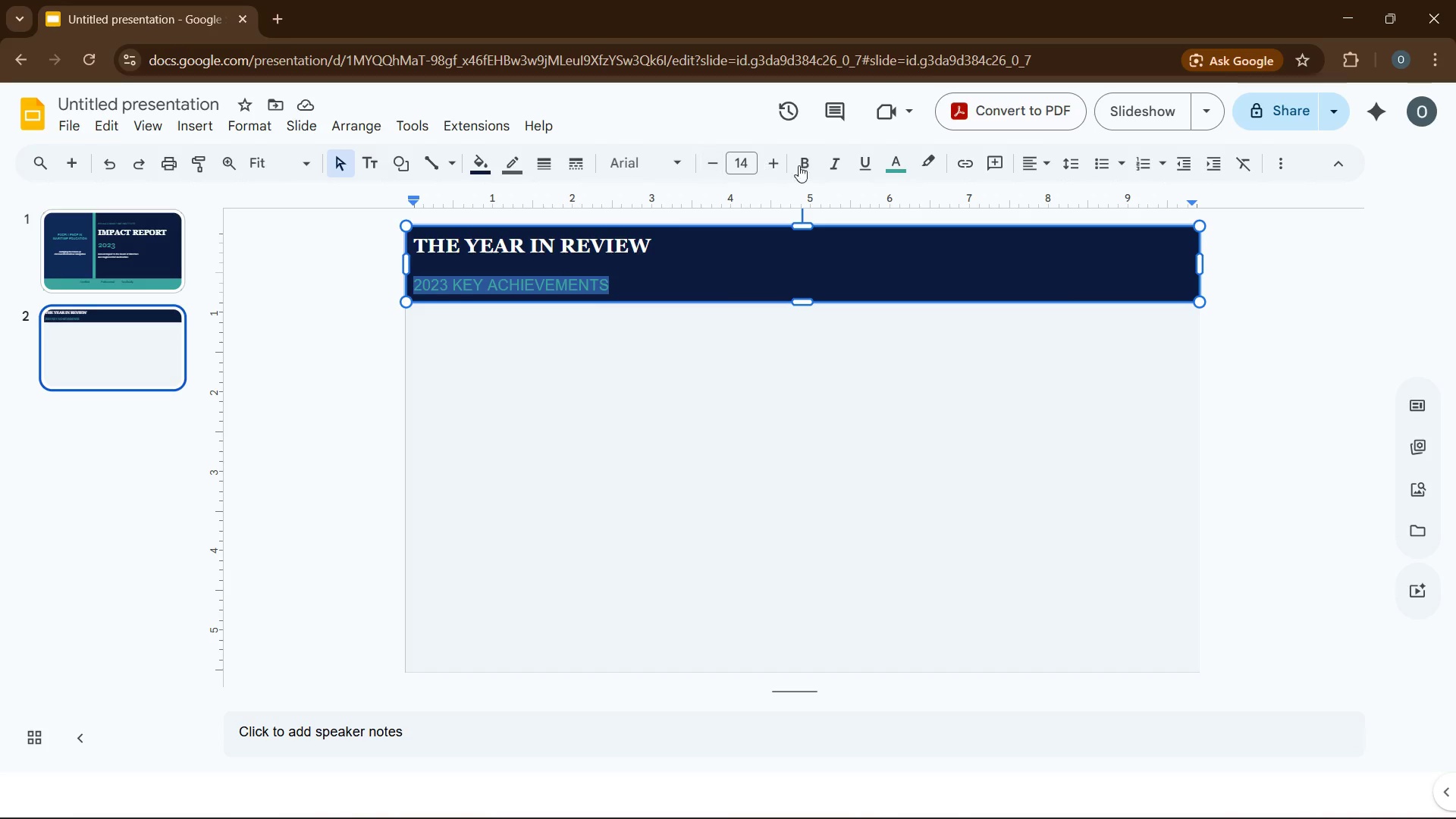 
left_click([718, 165])
 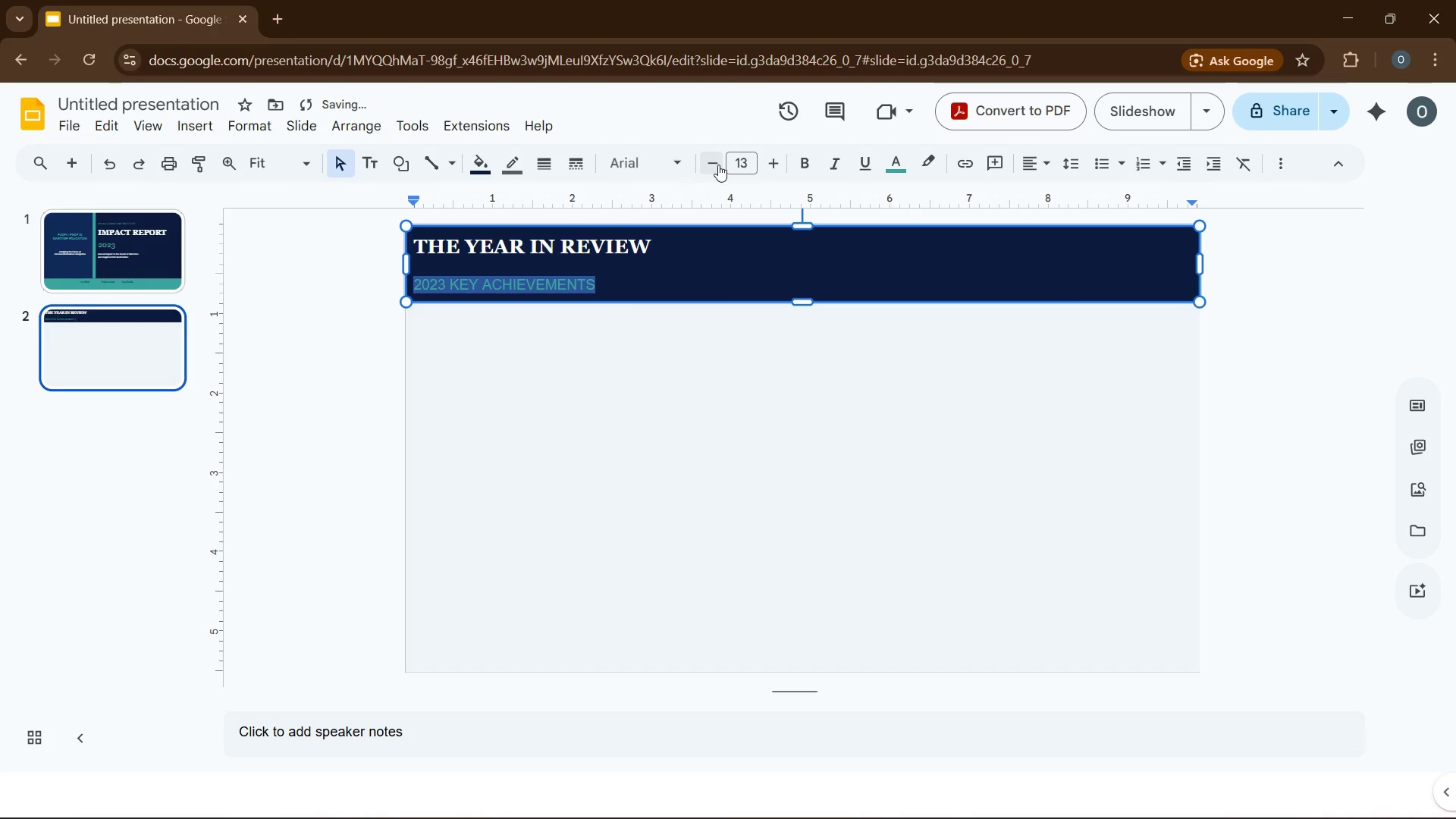 
left_click([718, 165])
 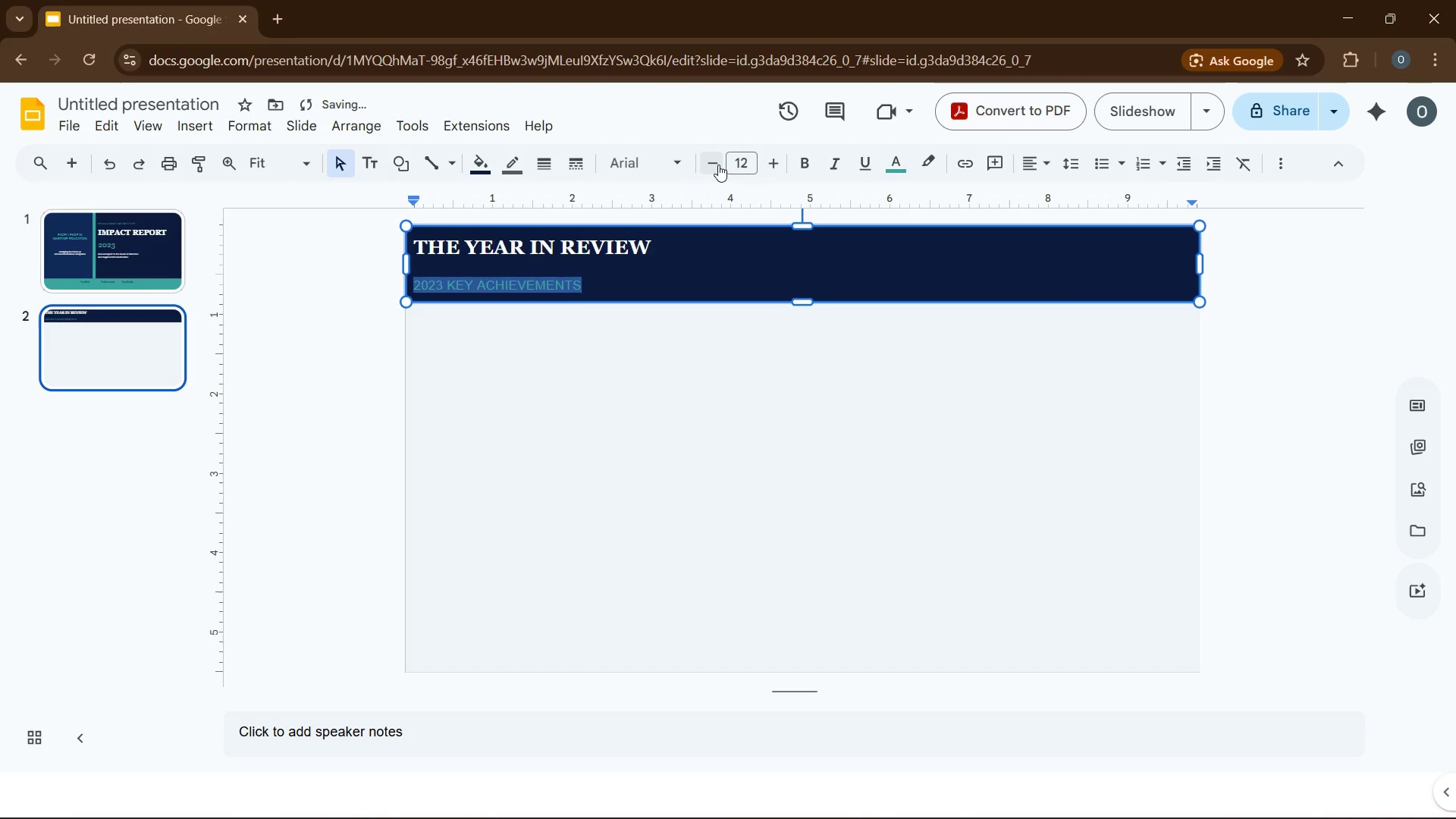 
left_click([718, 165])
 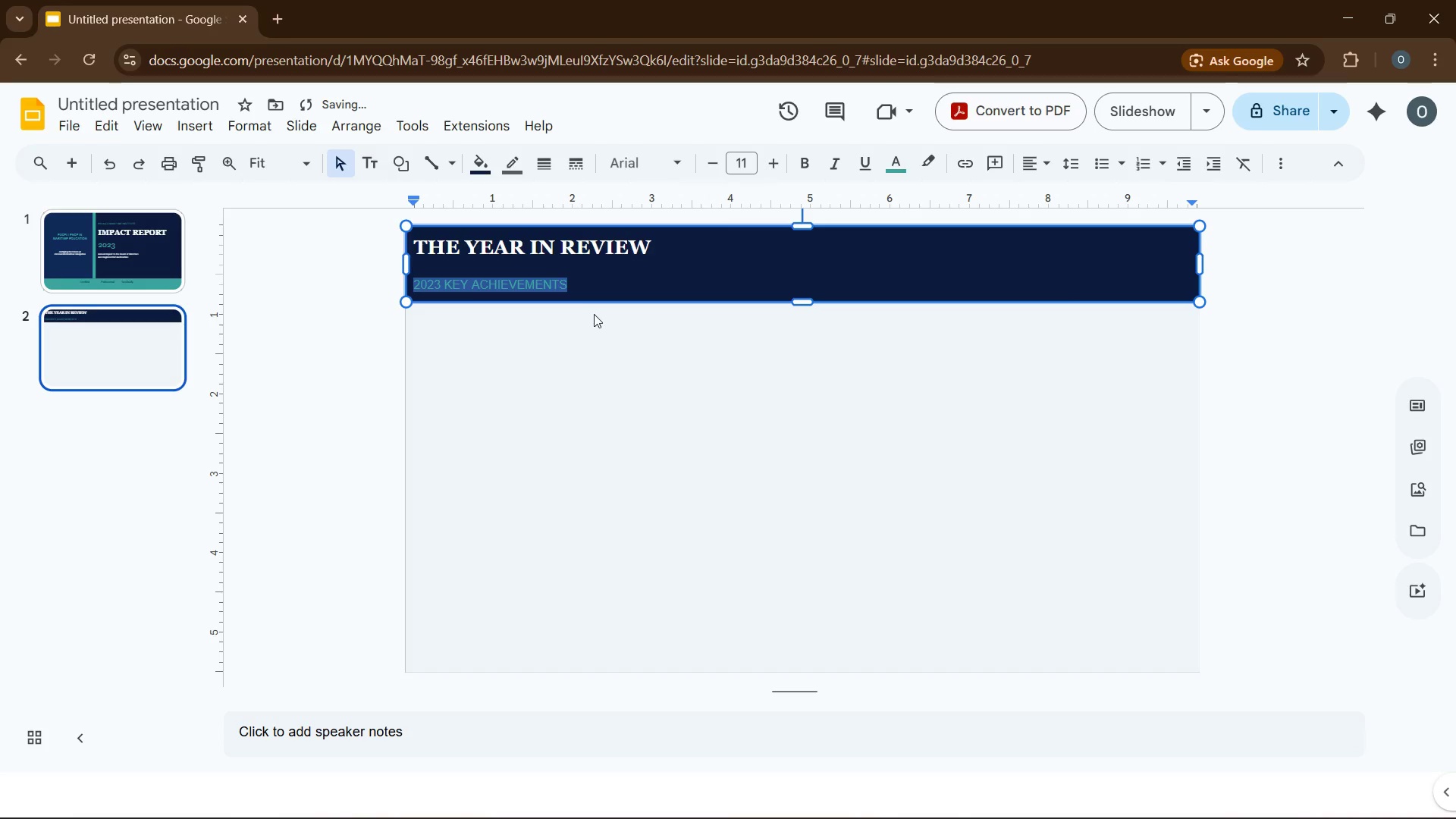 
left_click([640, 288])
 